 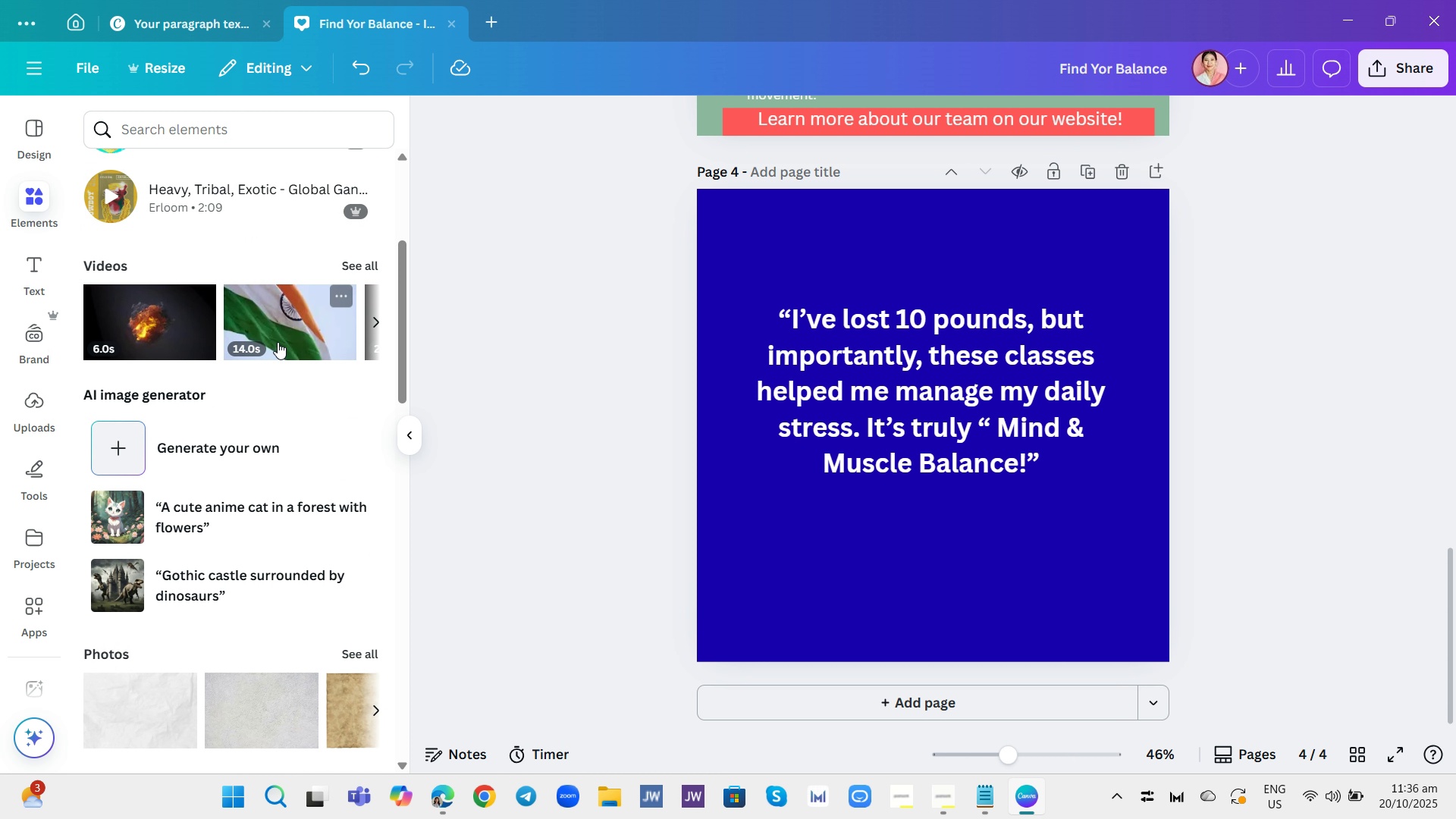 
scroll: coordinate [278, 342], scroll_direction: up, amount: 3.0
 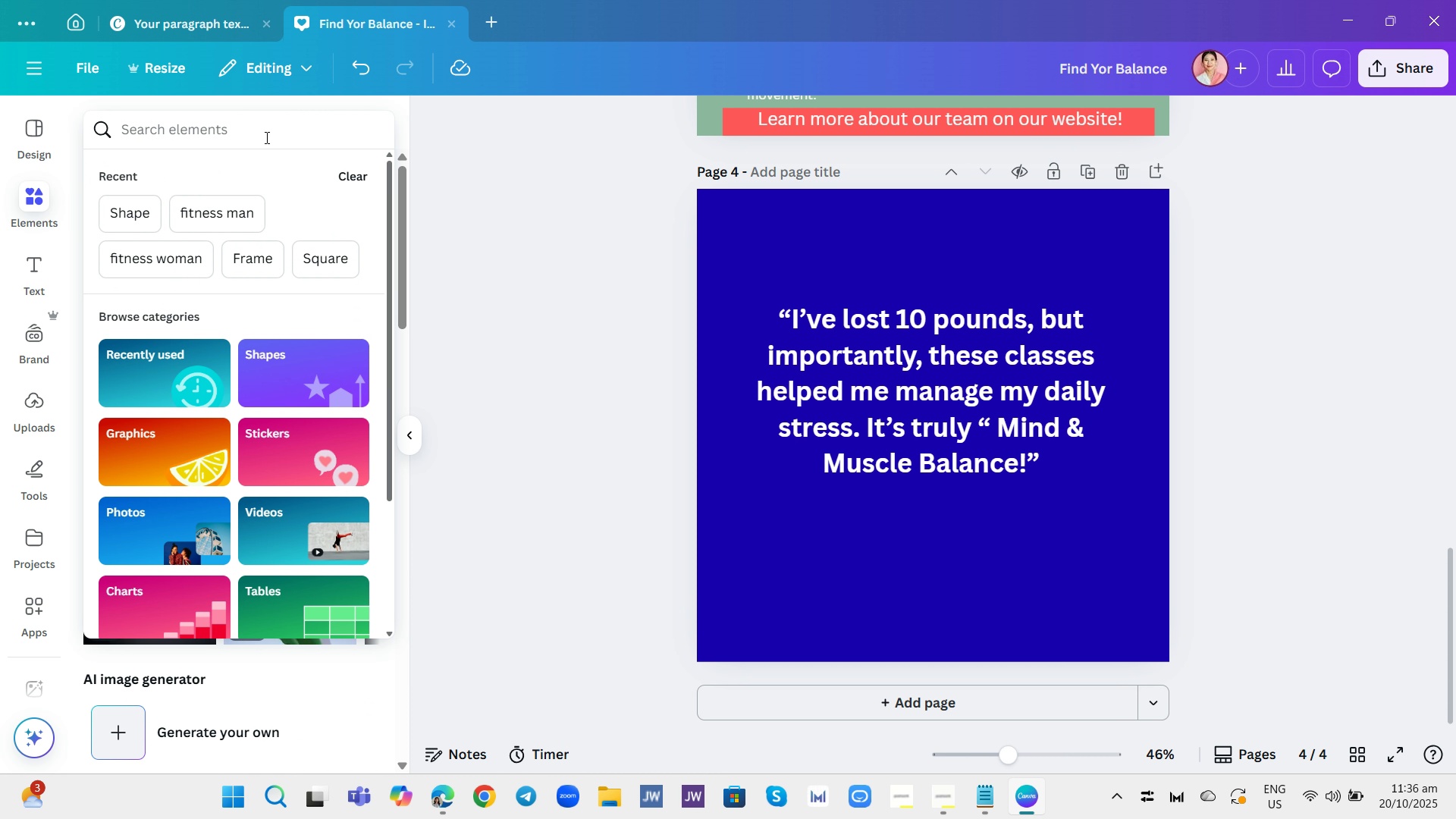 
type(woamna)
 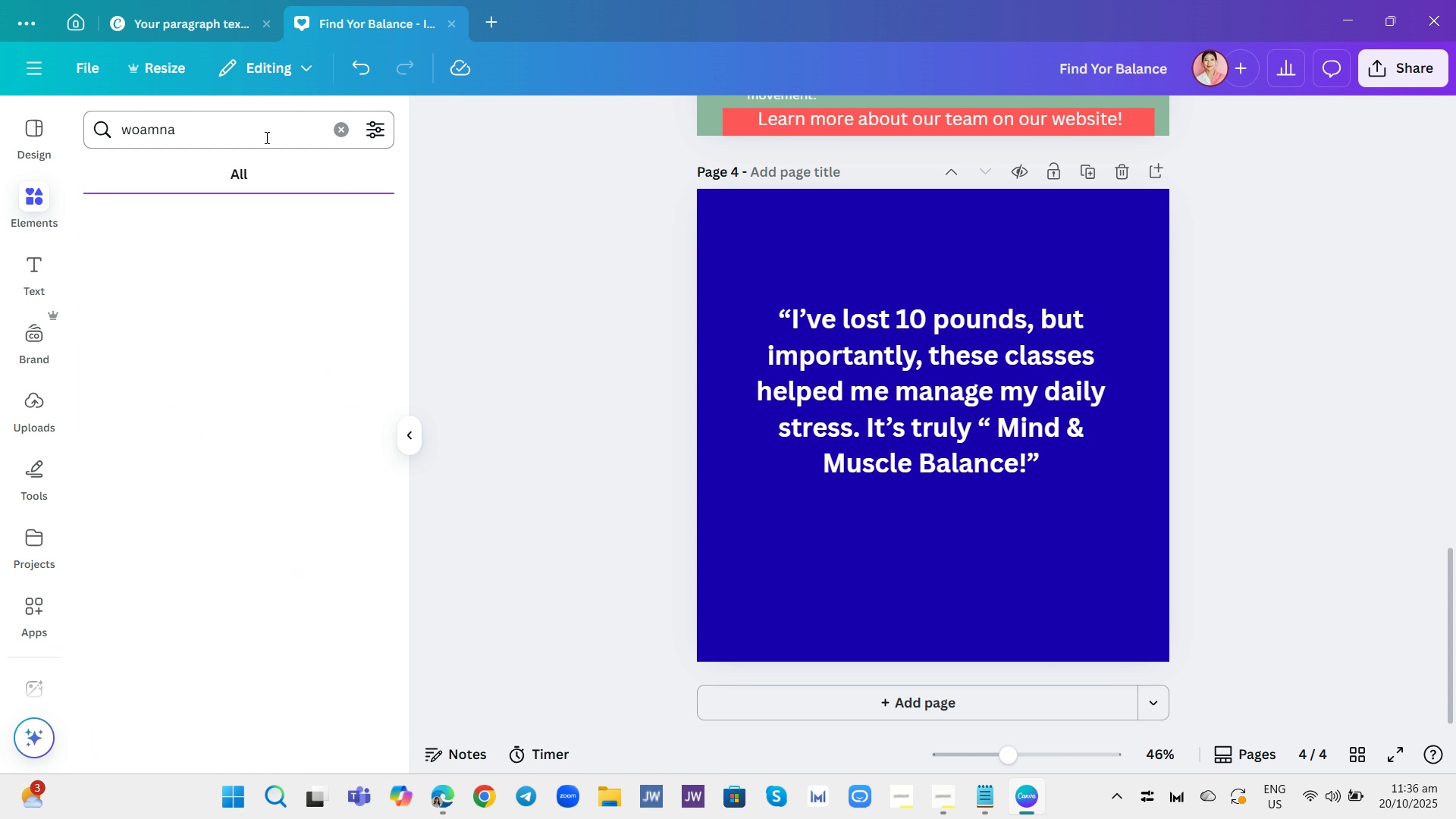 
key(Enter)
 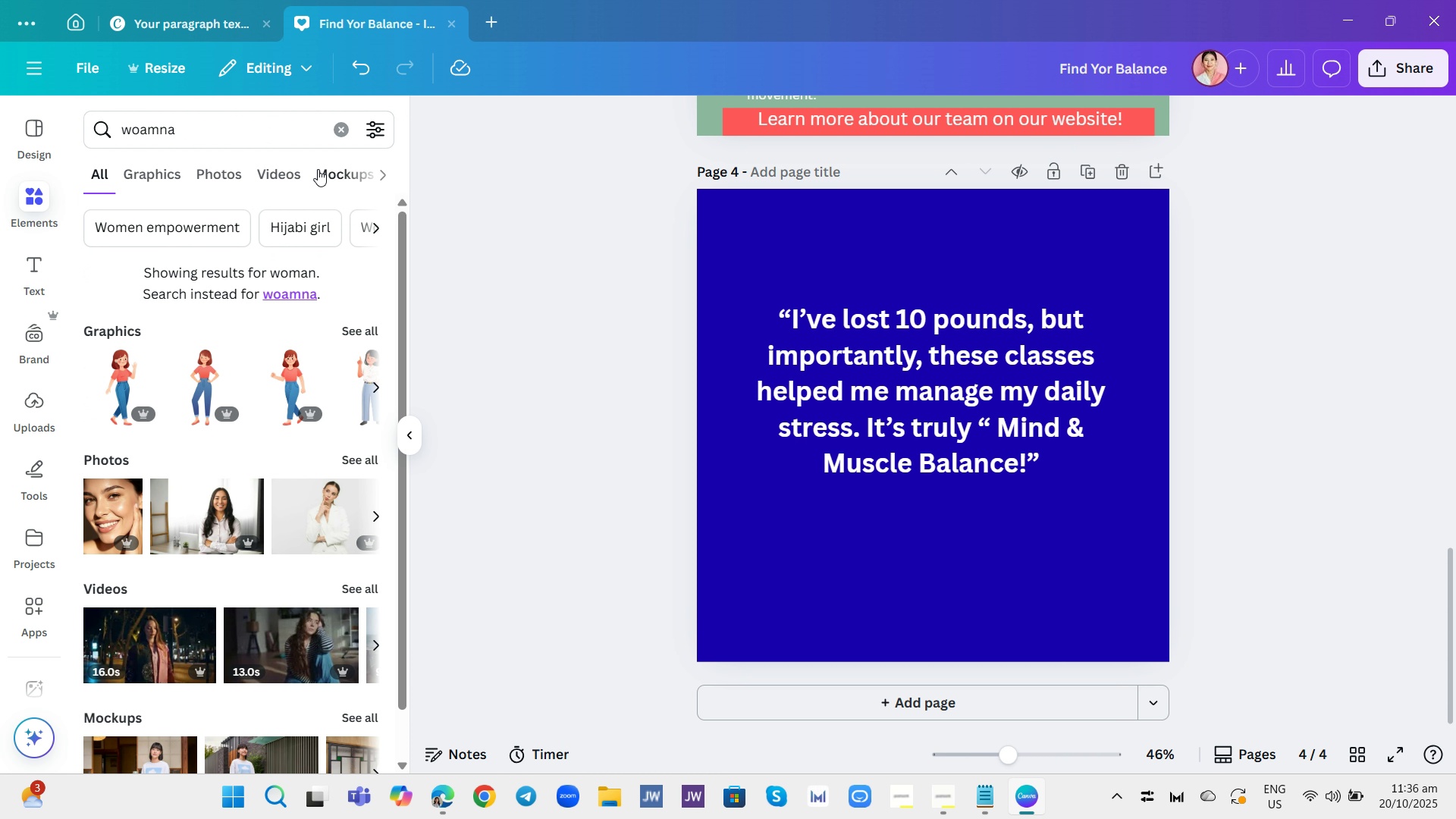 
left_click([221, 173])
 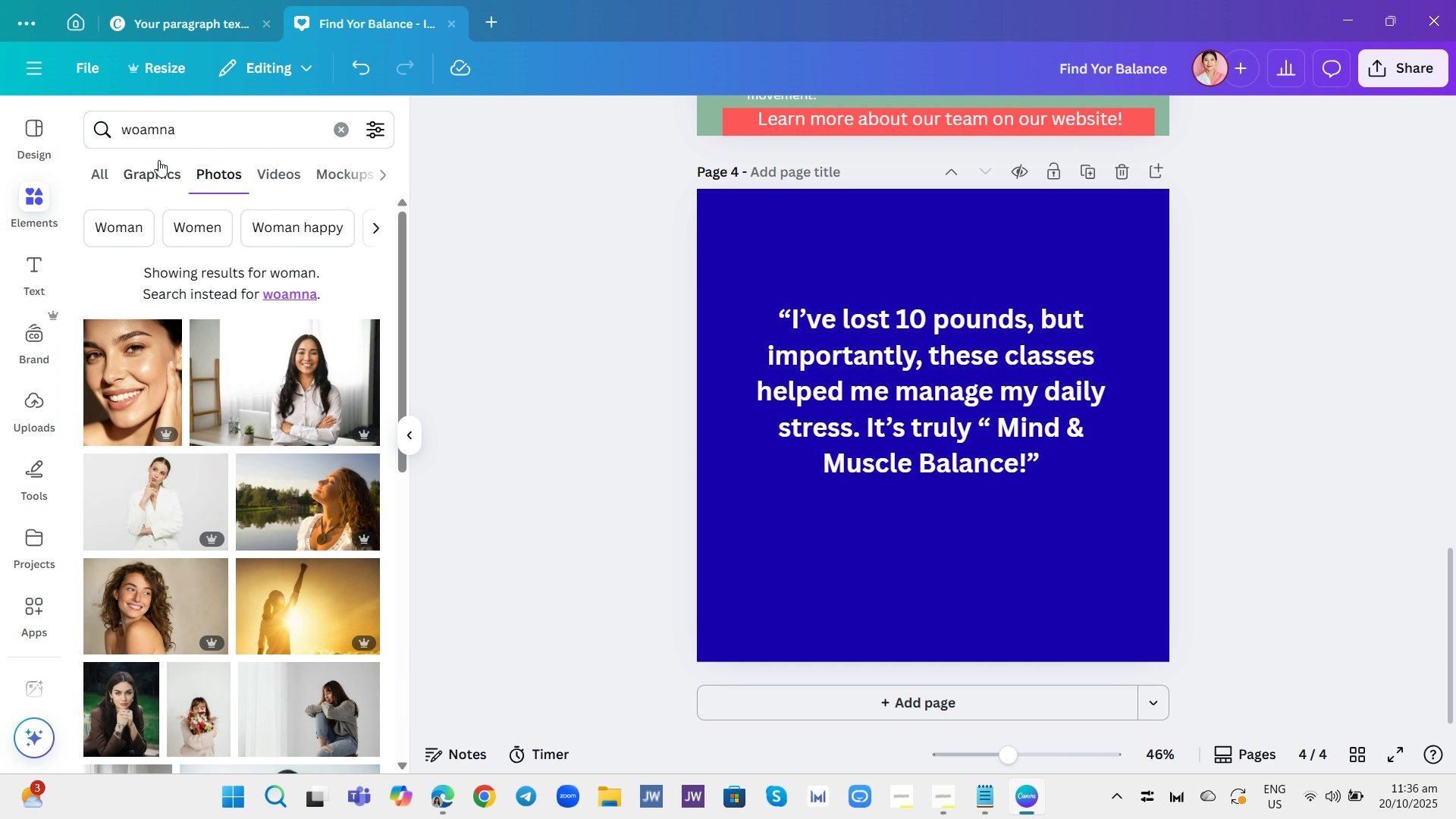 
mouse_move([143, 182])
 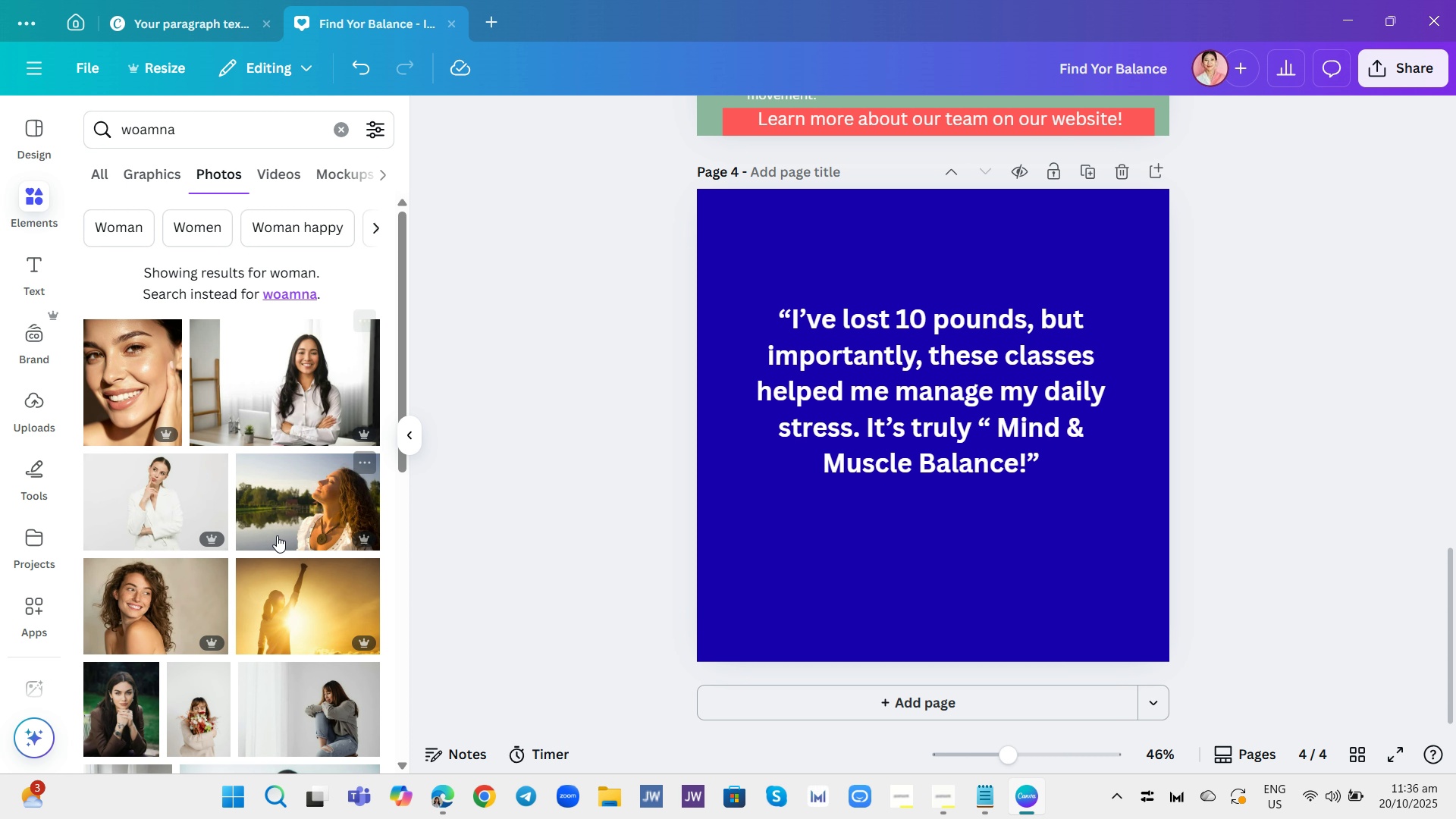 
scroll: coordinate [206, 520], scroll_direction: down, amount: 4.0
 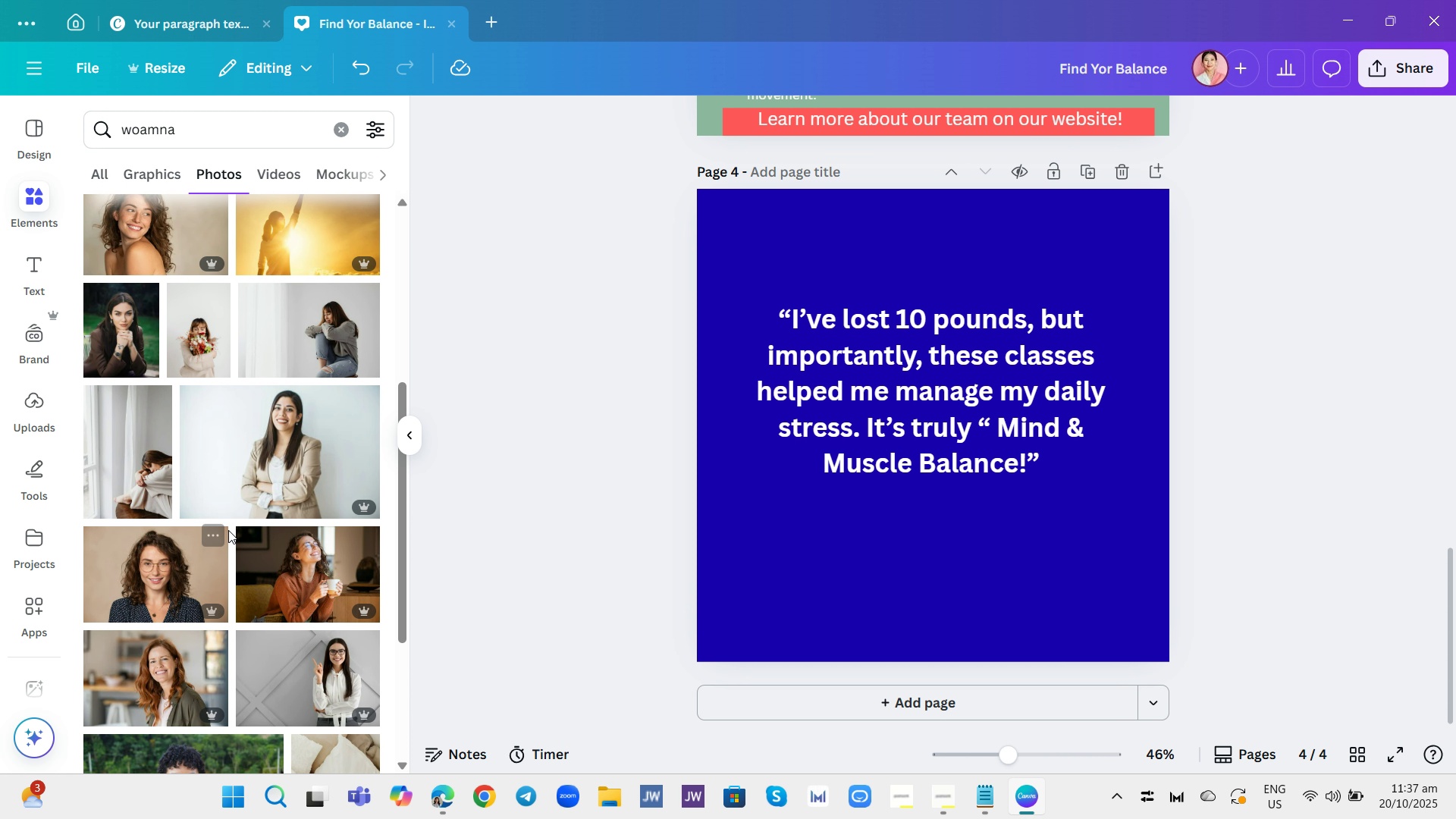 
left_click([147, 568])
 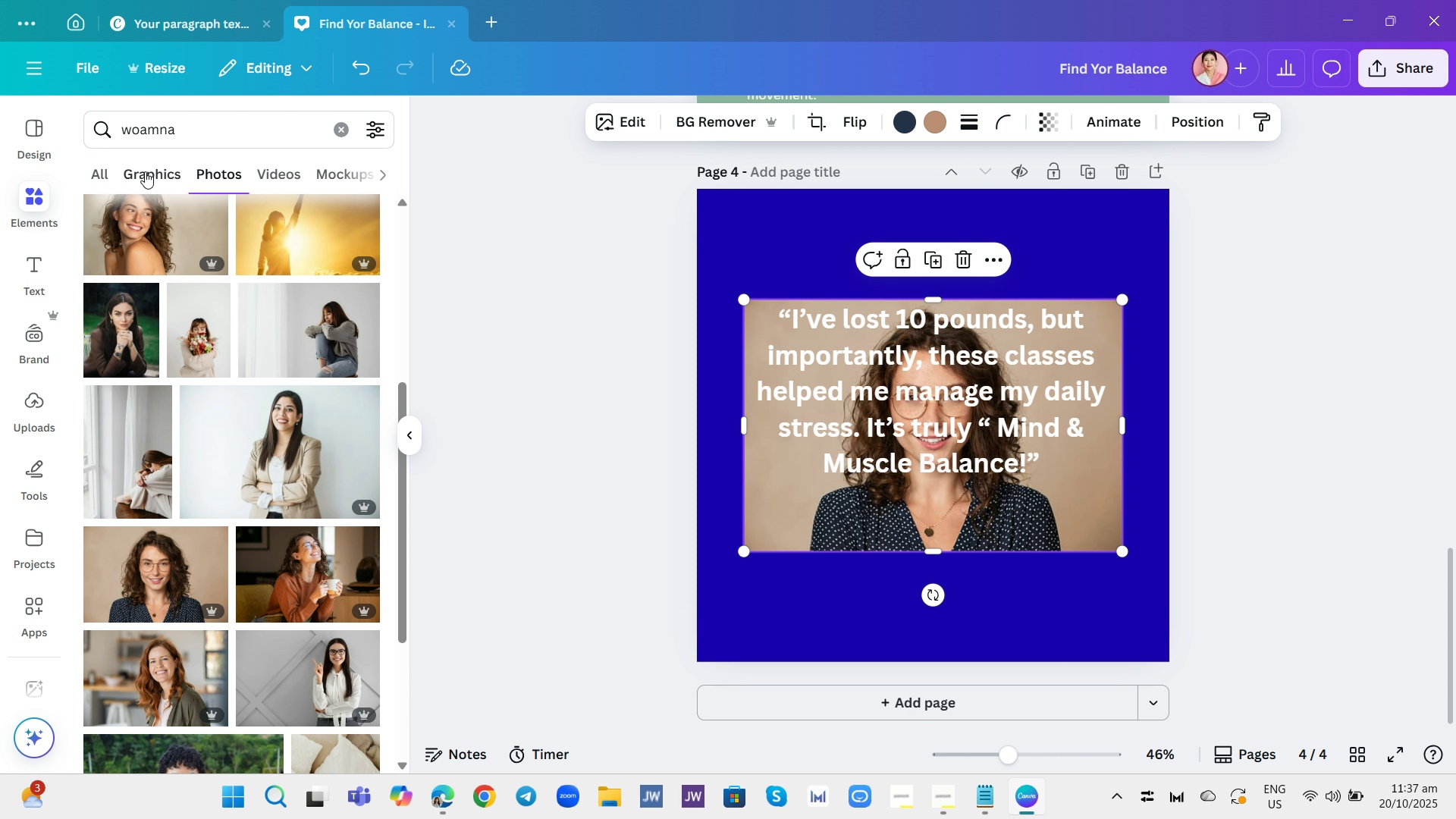 
left_click([102, 177])
 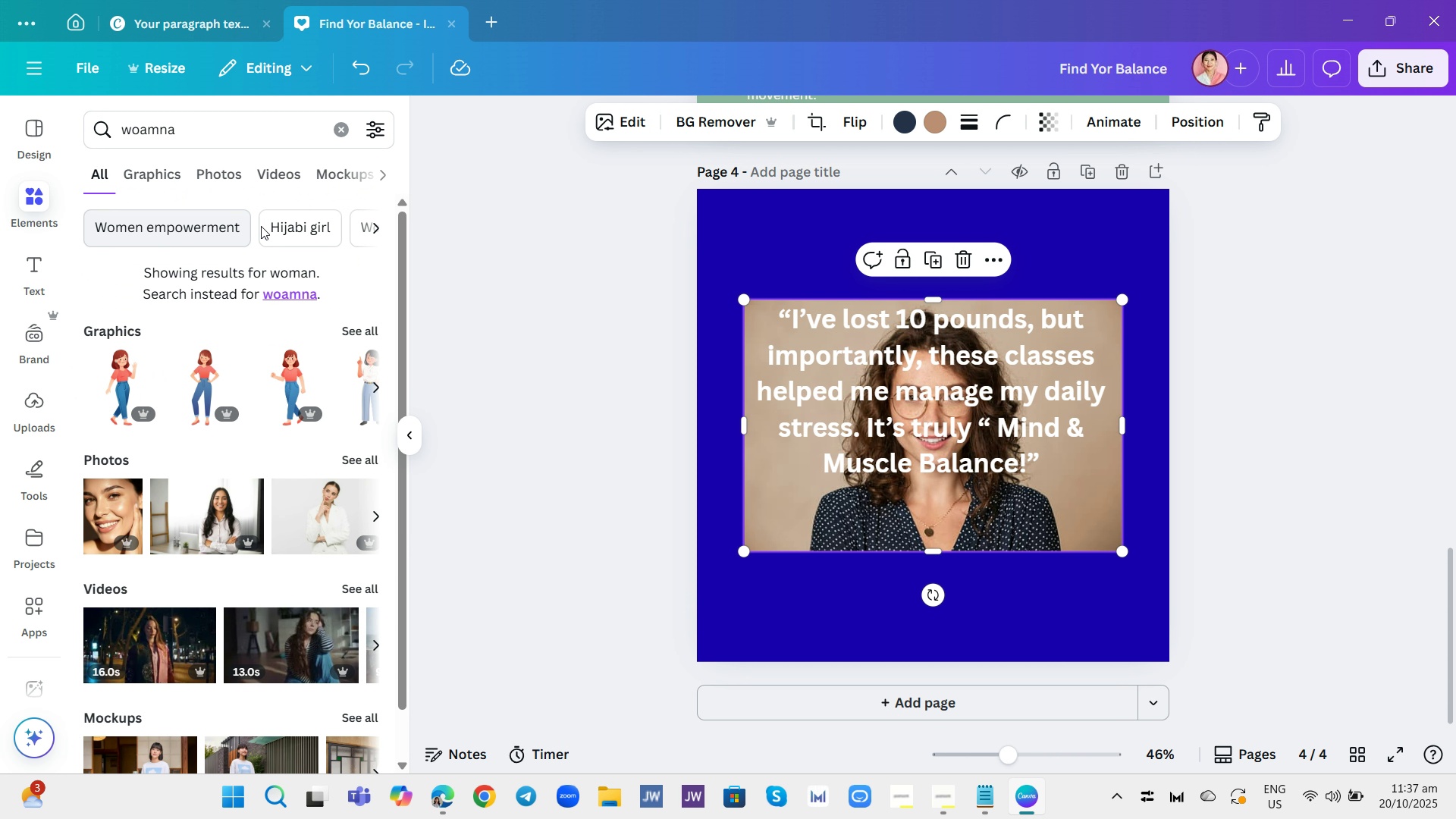 
scroll: coordinate [262, 310], scroll_direction: up, amount: 7.0
 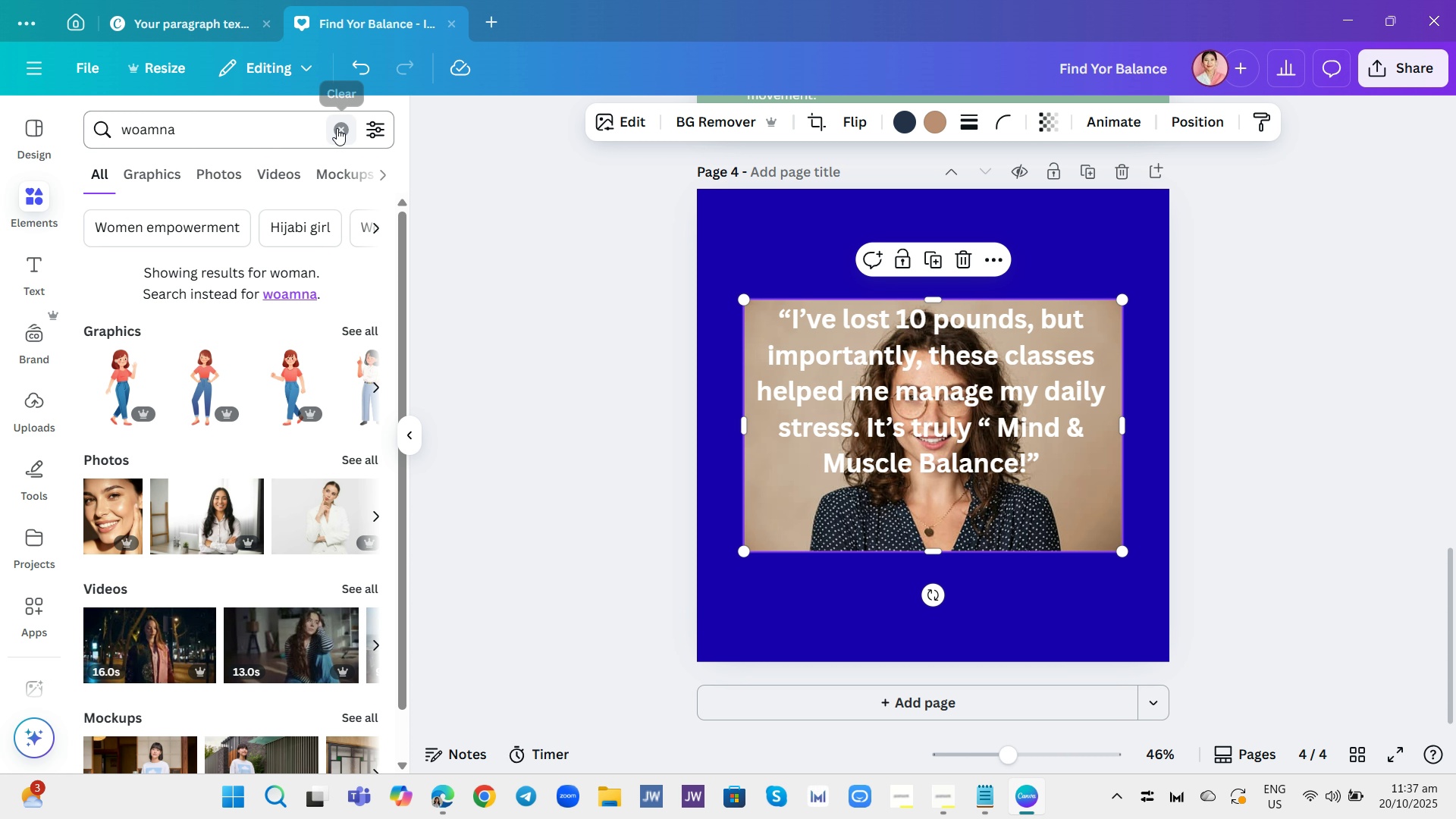 
left_click([337, 128])
 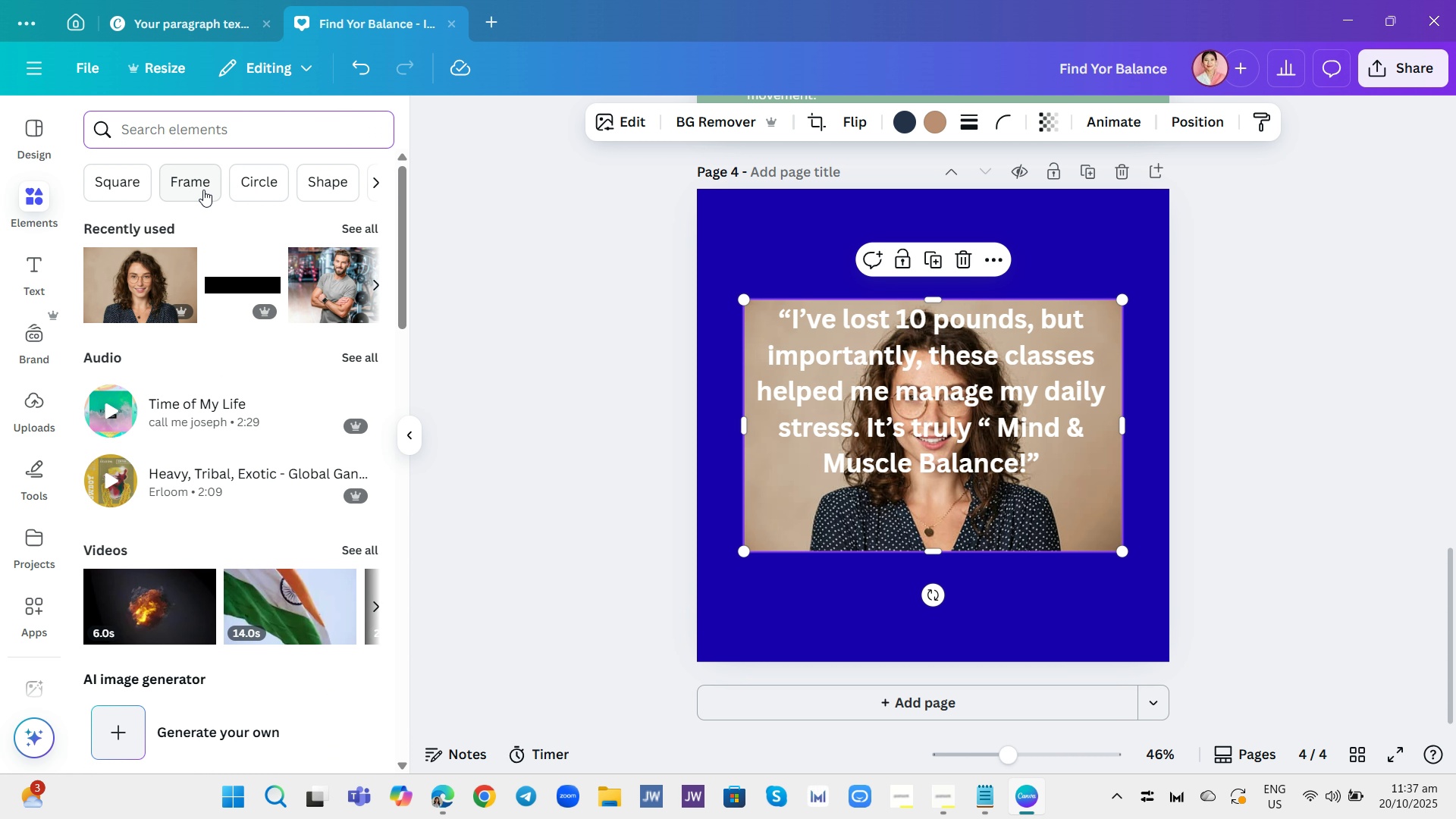 
left_click([199, 186])
 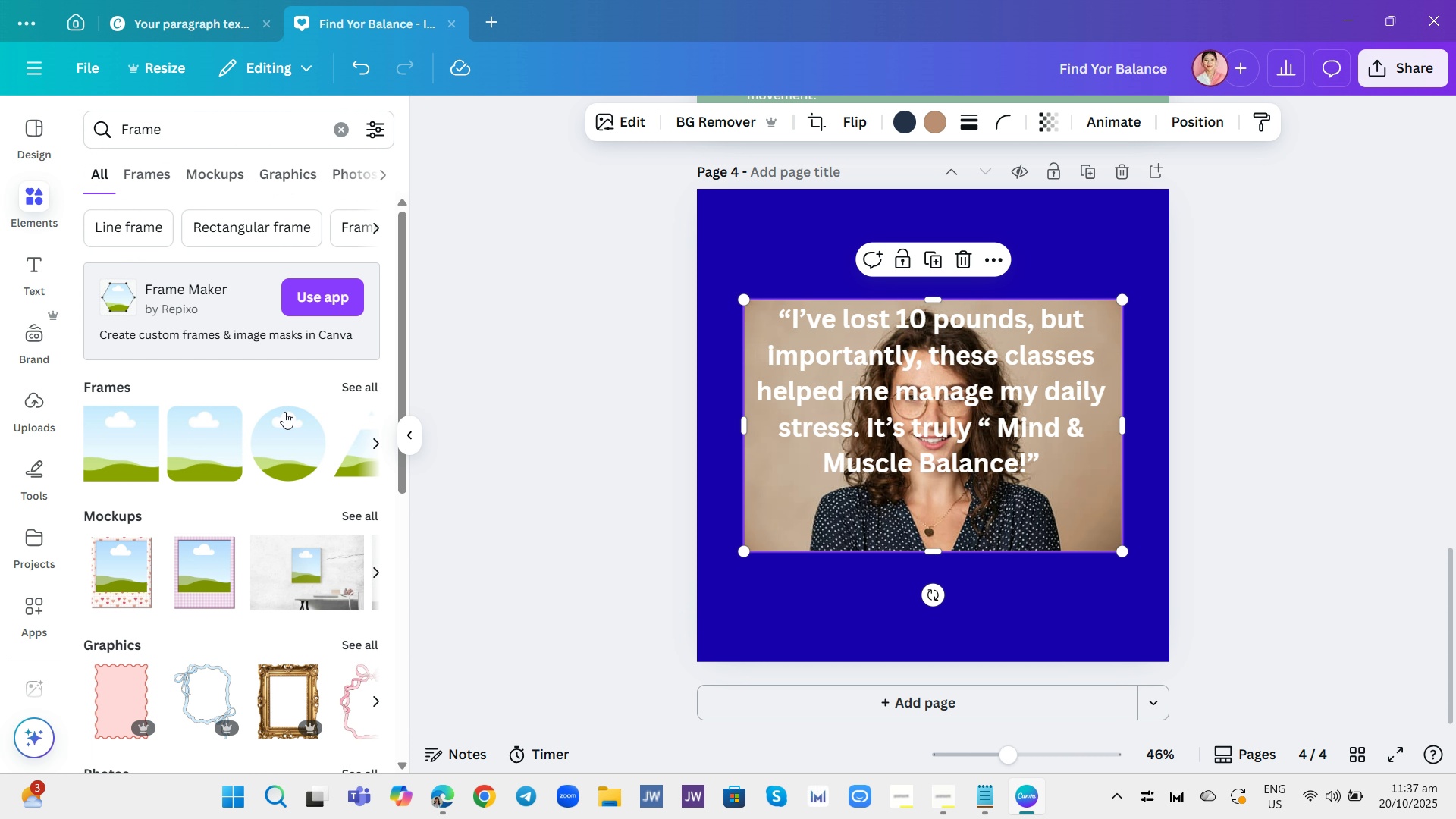 
left_click([291, 424])
 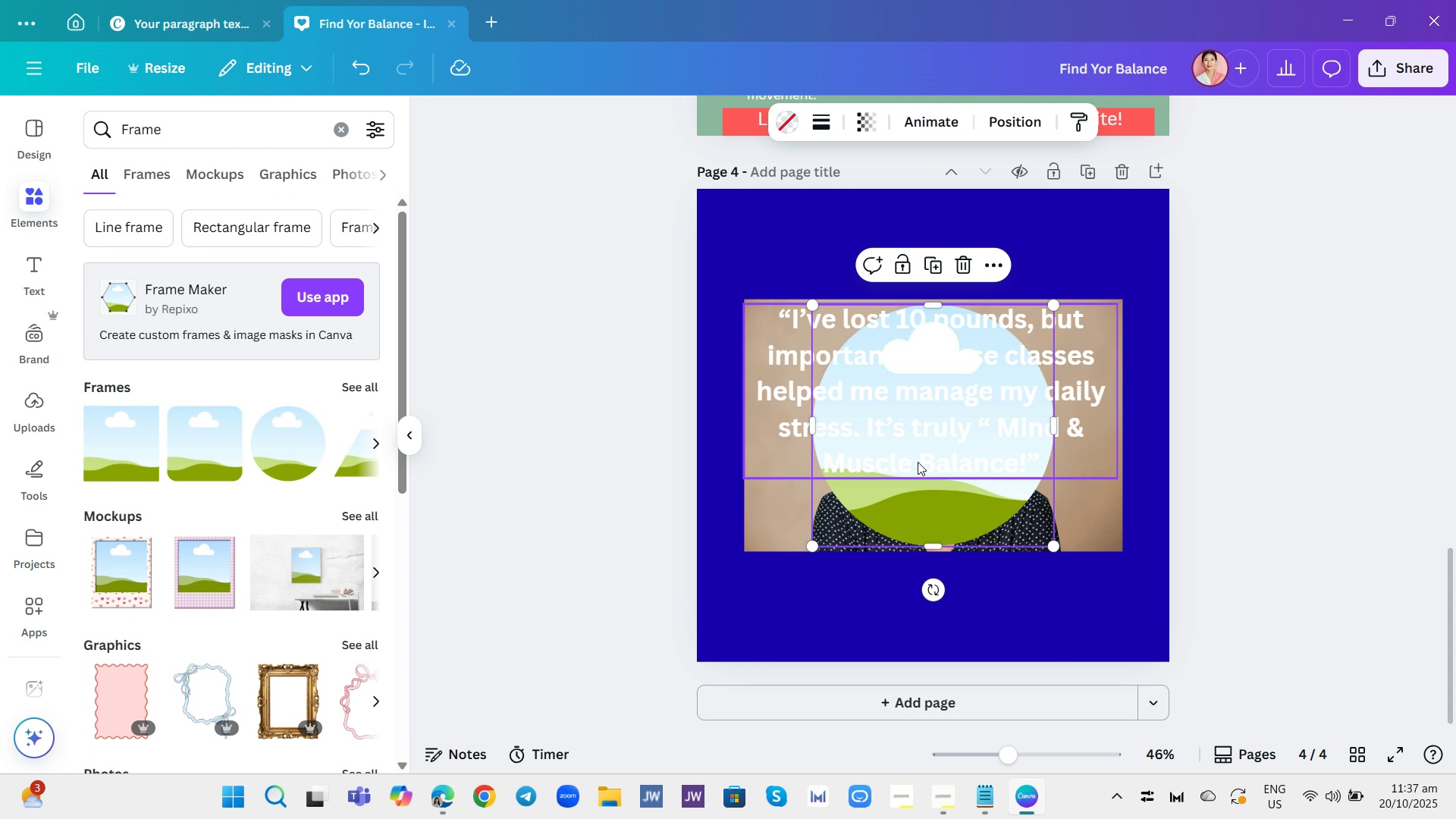 
left_click_drag(start_coordinate=[918, 462], to_coordinate=[823, 564])
 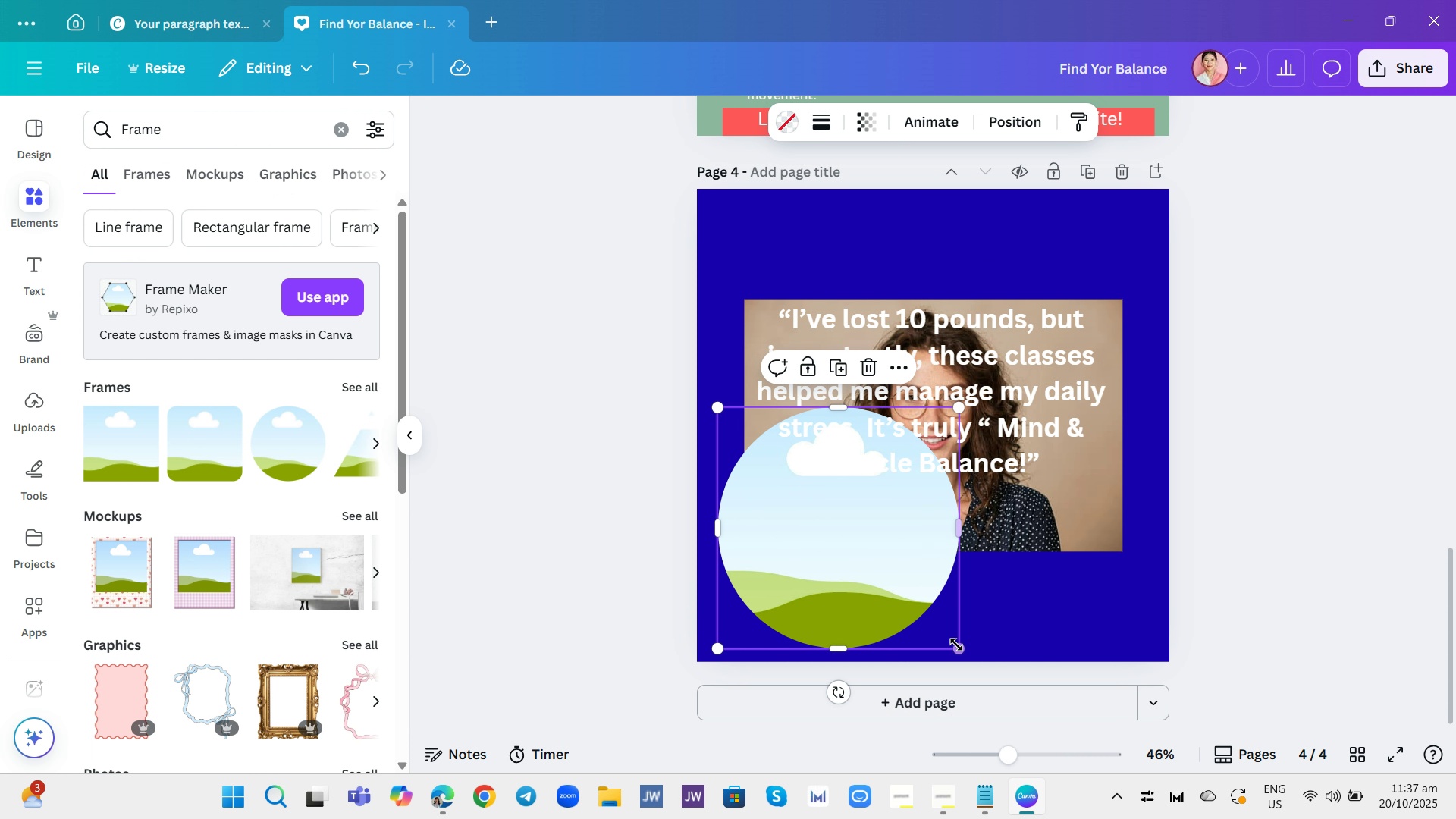 
left_click_drag(start_coordinate=[954, 646], to_coordinate=[858, 576])
 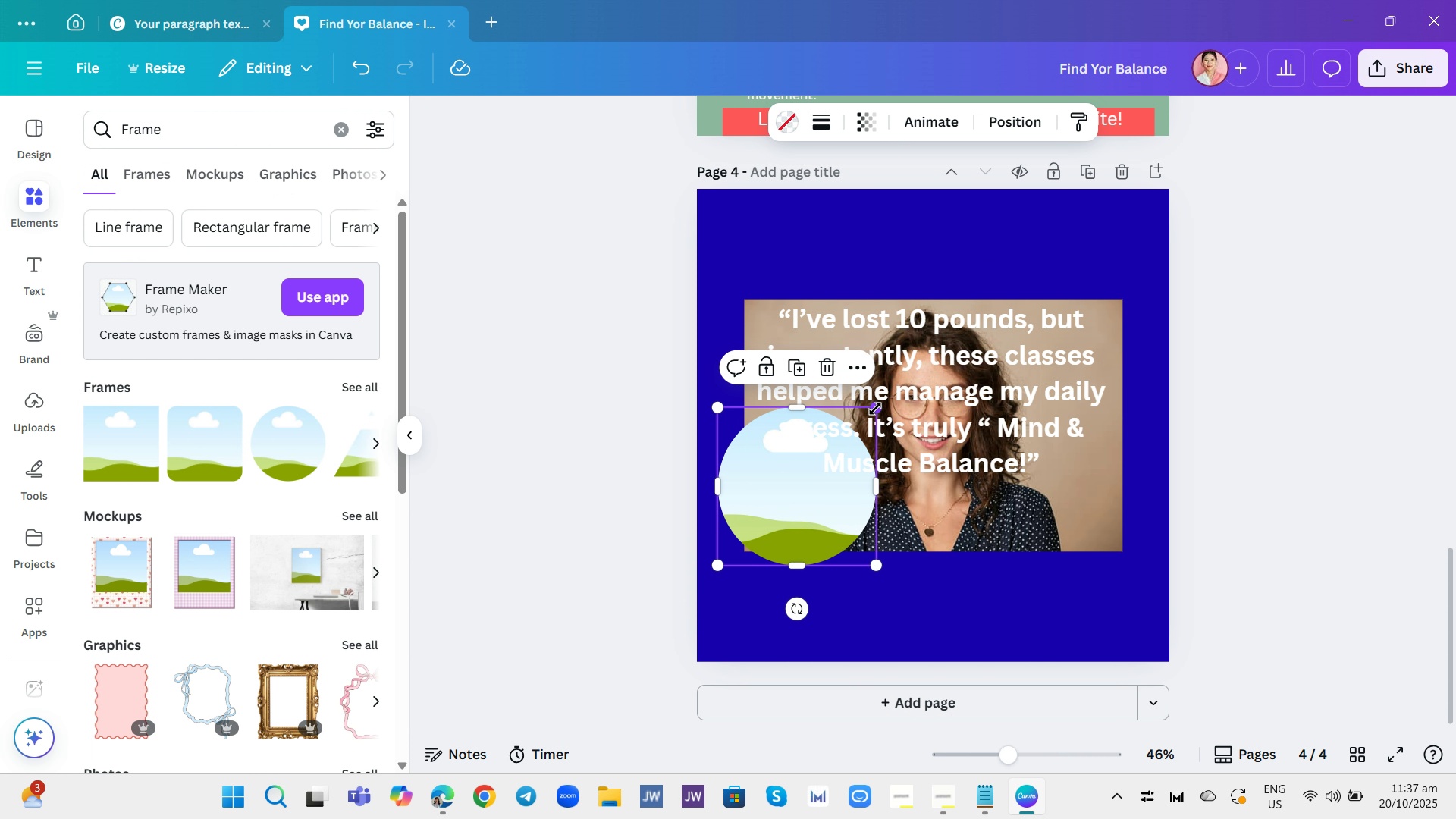 
left_click_drag(start_coordinate=[875, 409], to_coordinate=[861, 488])
 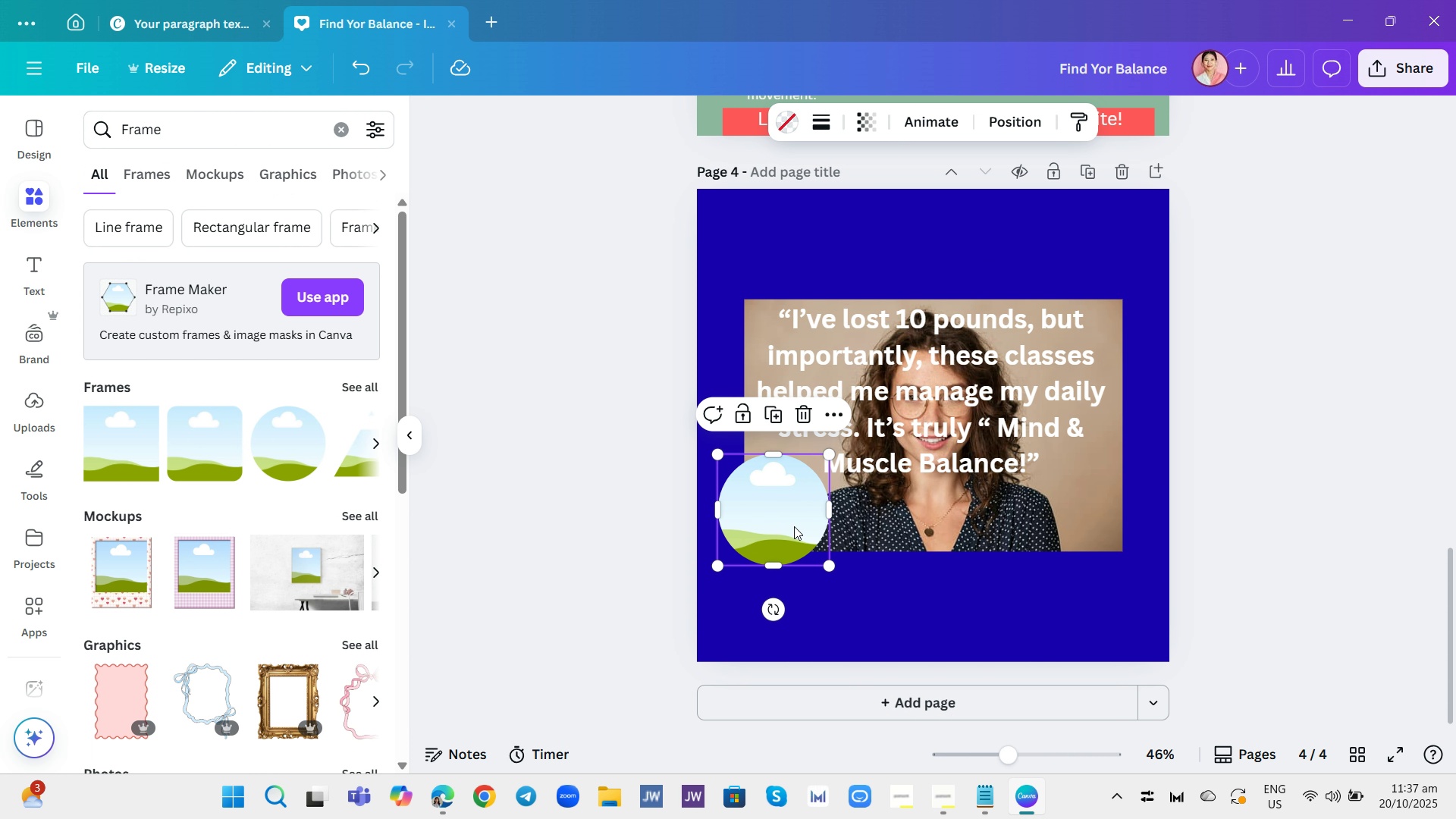 
left_click_drag(start_coordinate=[794, 526], to_coordinate=[802, 570])
 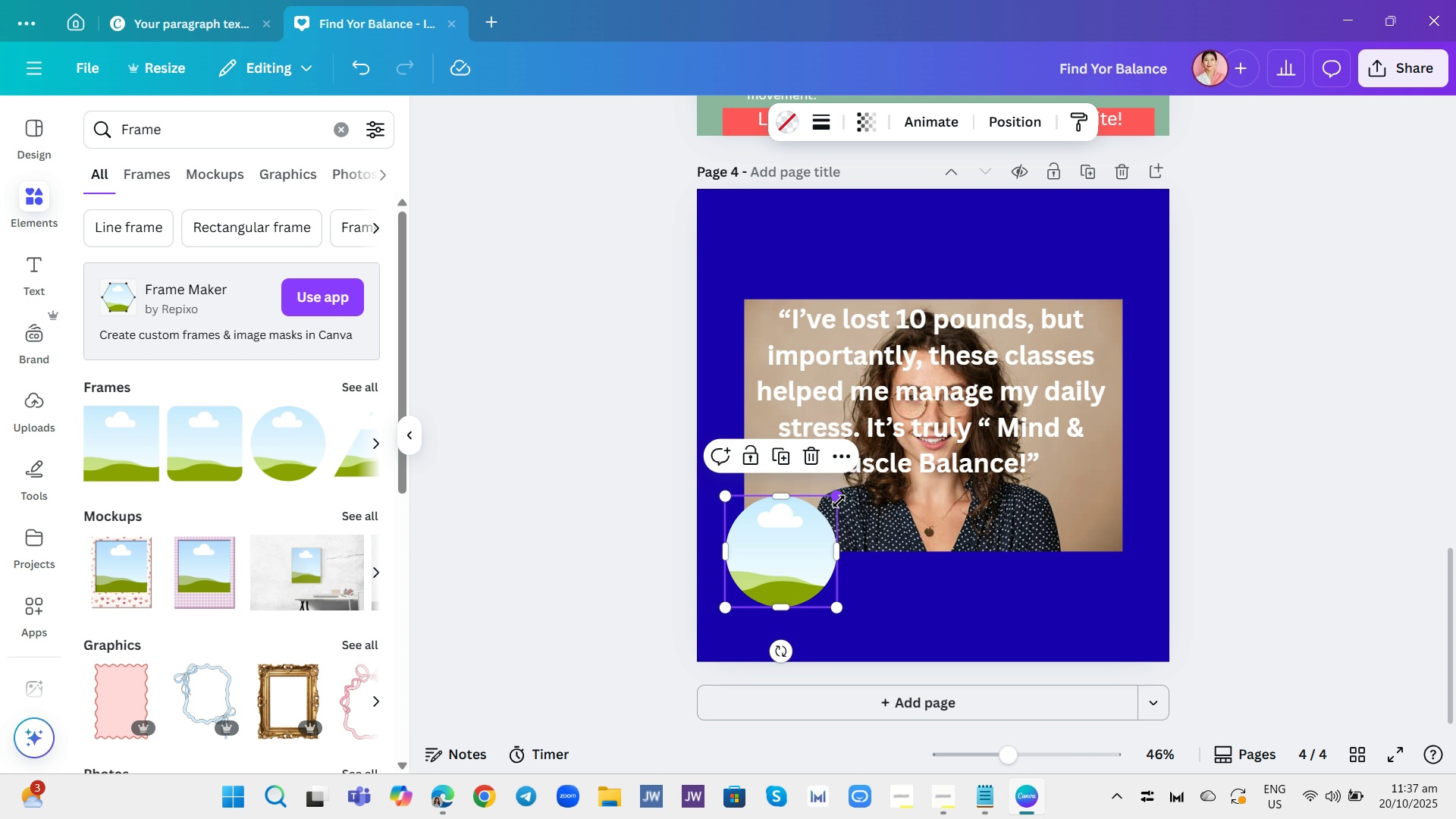 
left_click_drag(start_coordinate=[839, 500], to_coordinate=[812, 545])
 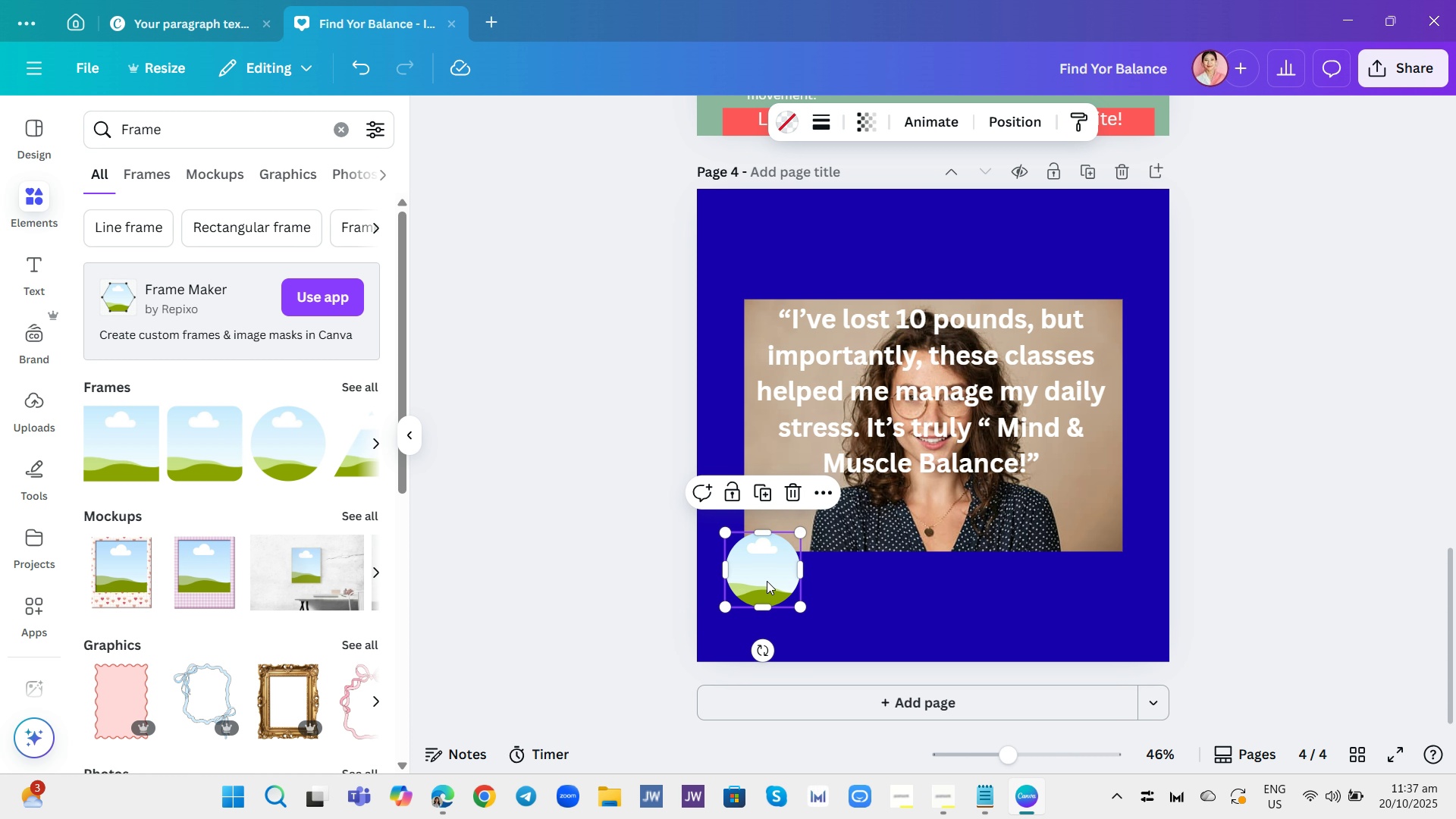 
left_click_drag(start_coordinate=[767, 581], to_coordinate=[779, 549])
 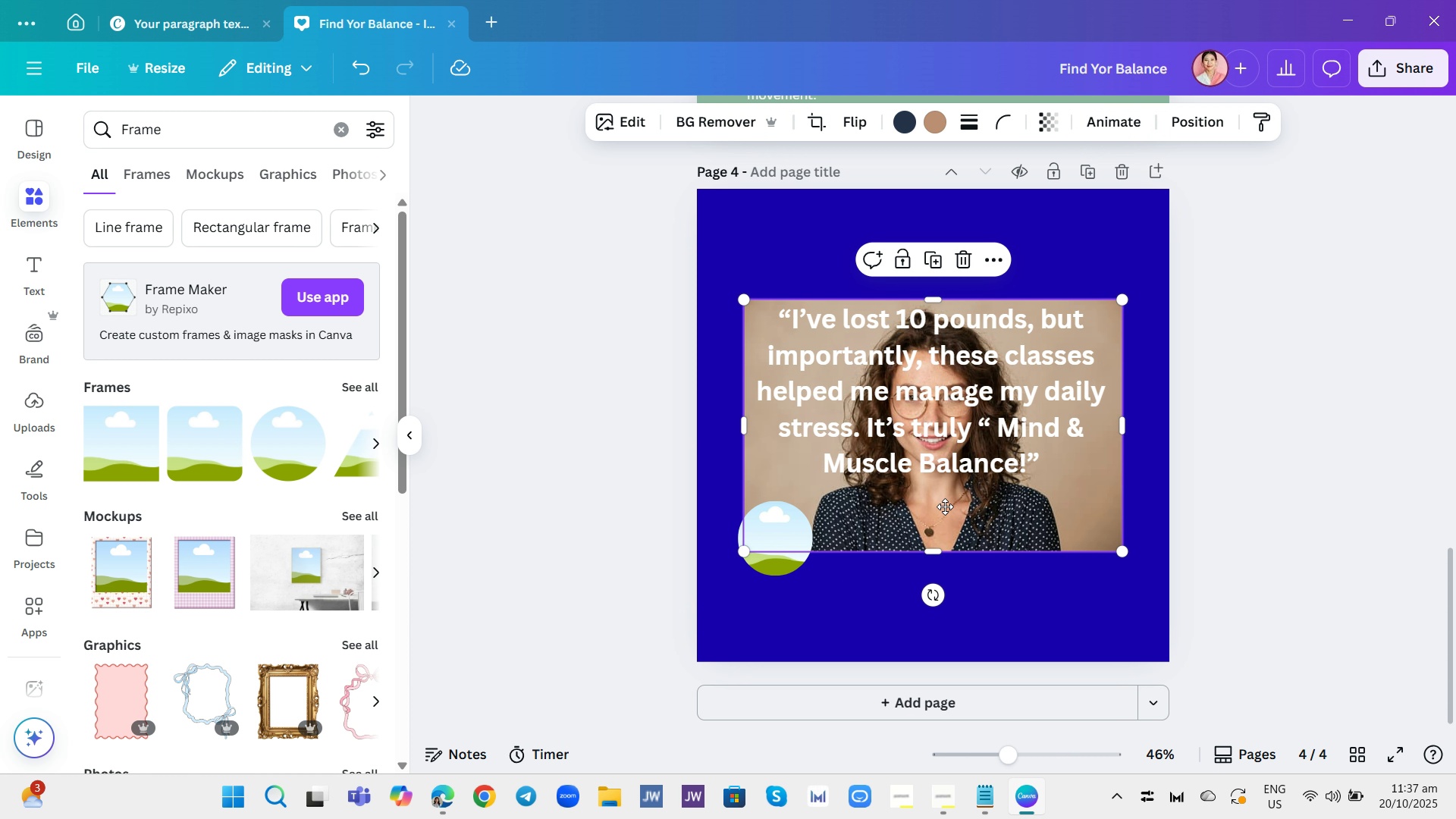 
left_click_drag(start_coordinate=[949, 494], to_coordinate=[812, 585])
 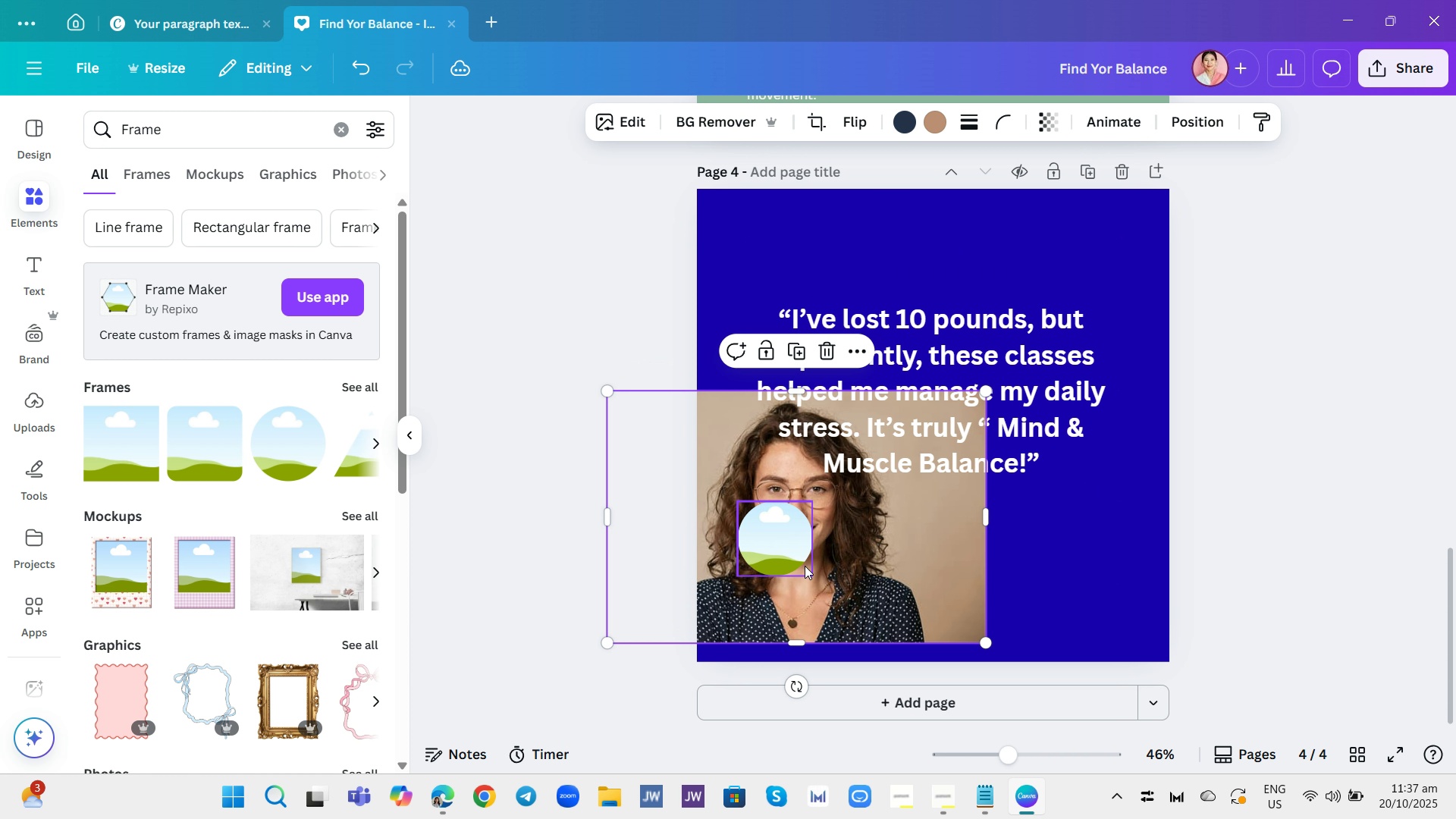 
left_click_drag(start_coordinate=[805, 566], to_coordinate=[847, 543])
 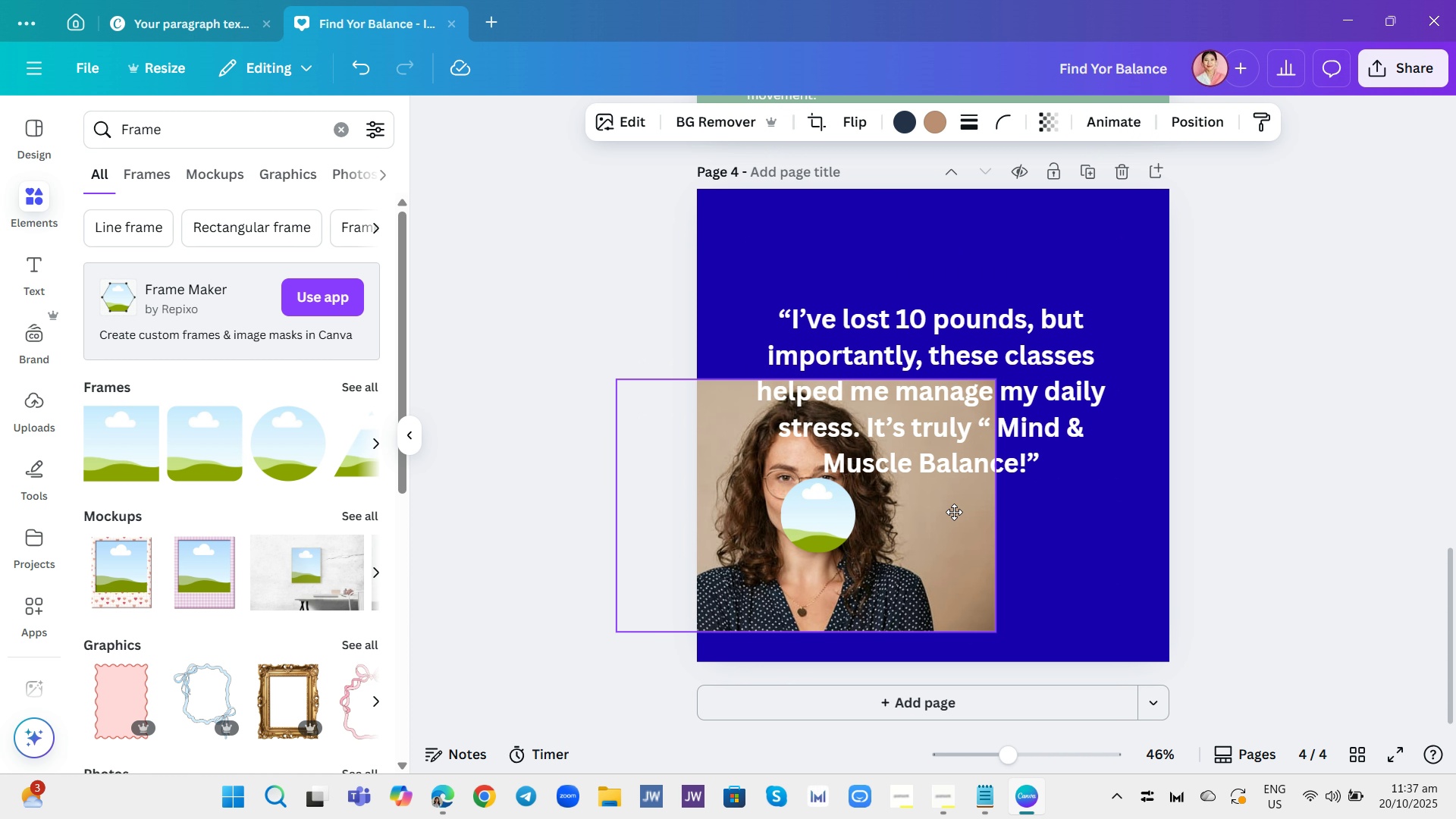 
left_click_drag(start_coordinate=[935, 536], to_coordinate=[1023, 511])
 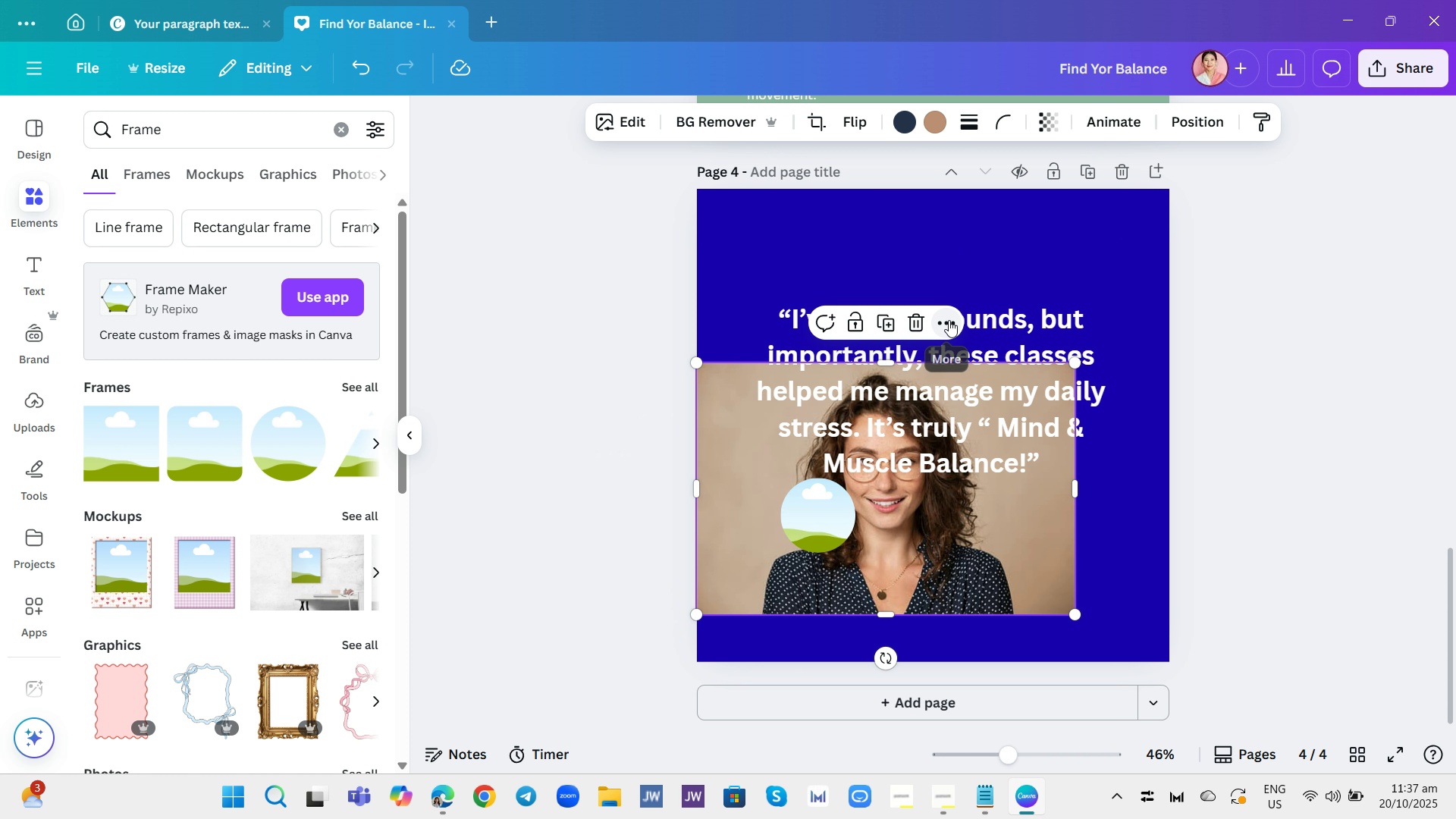 
left_click([949, 320])
 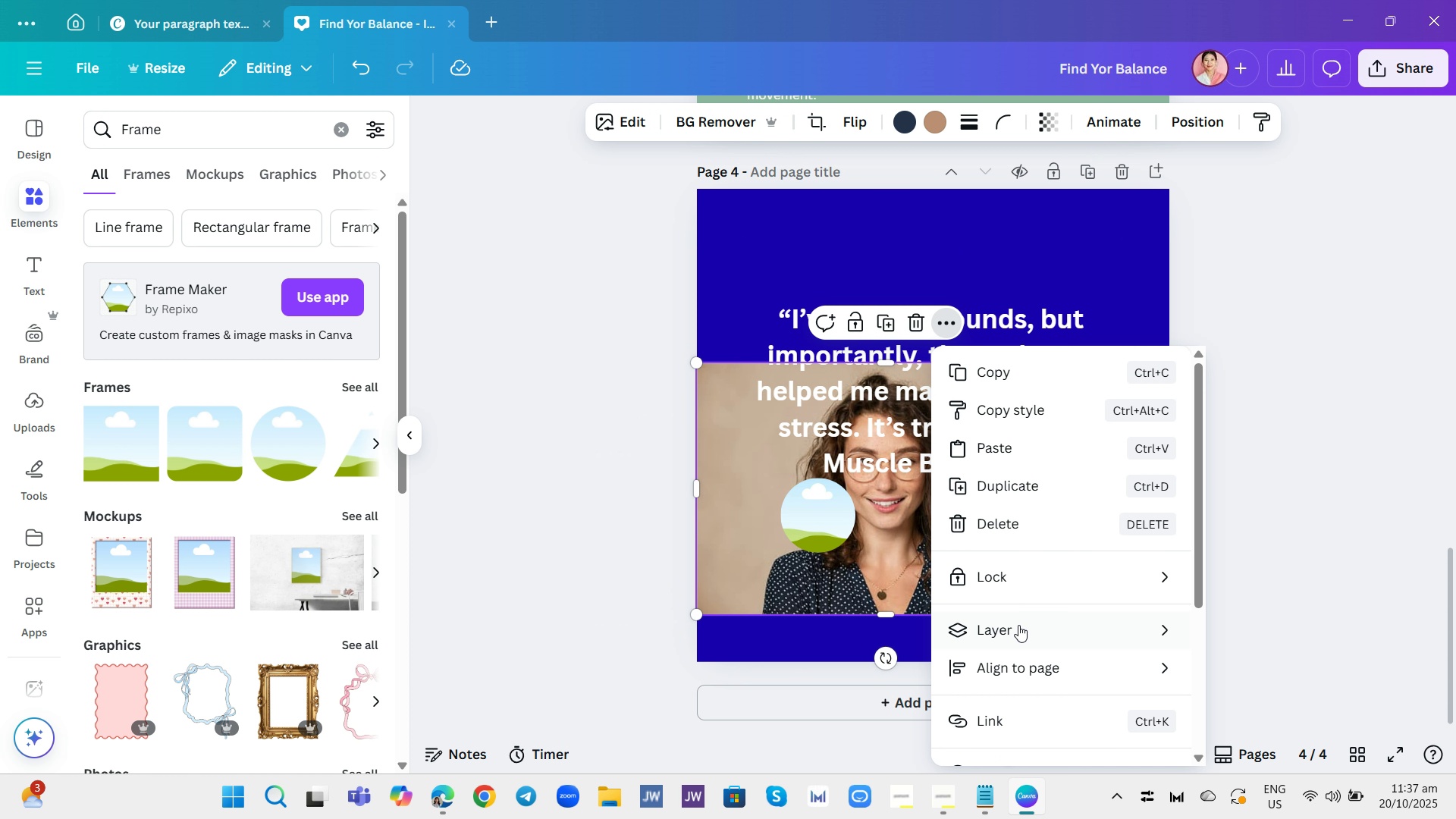 
left_click([1006, 621])
 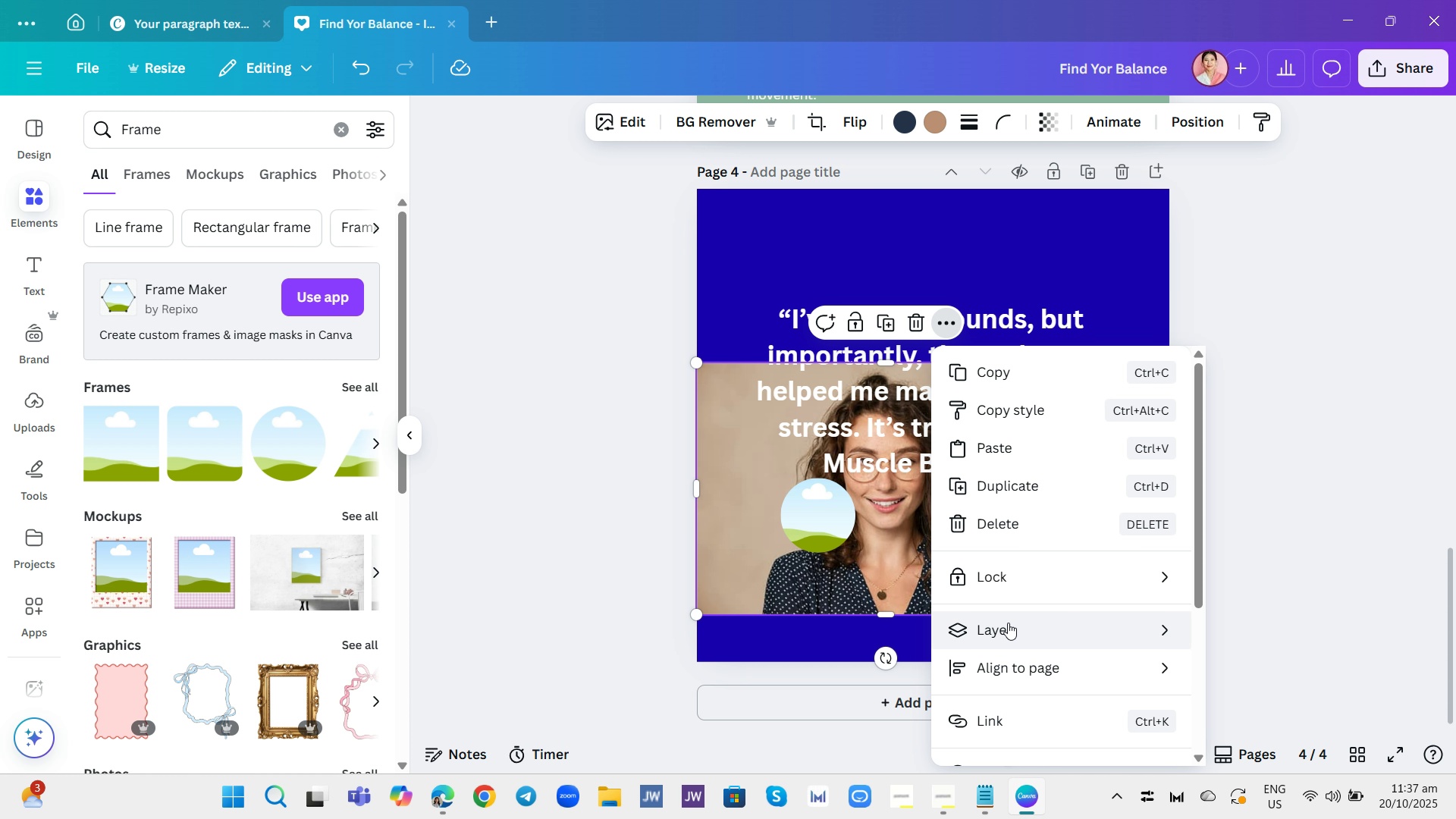 
left_click([1008, 623])
 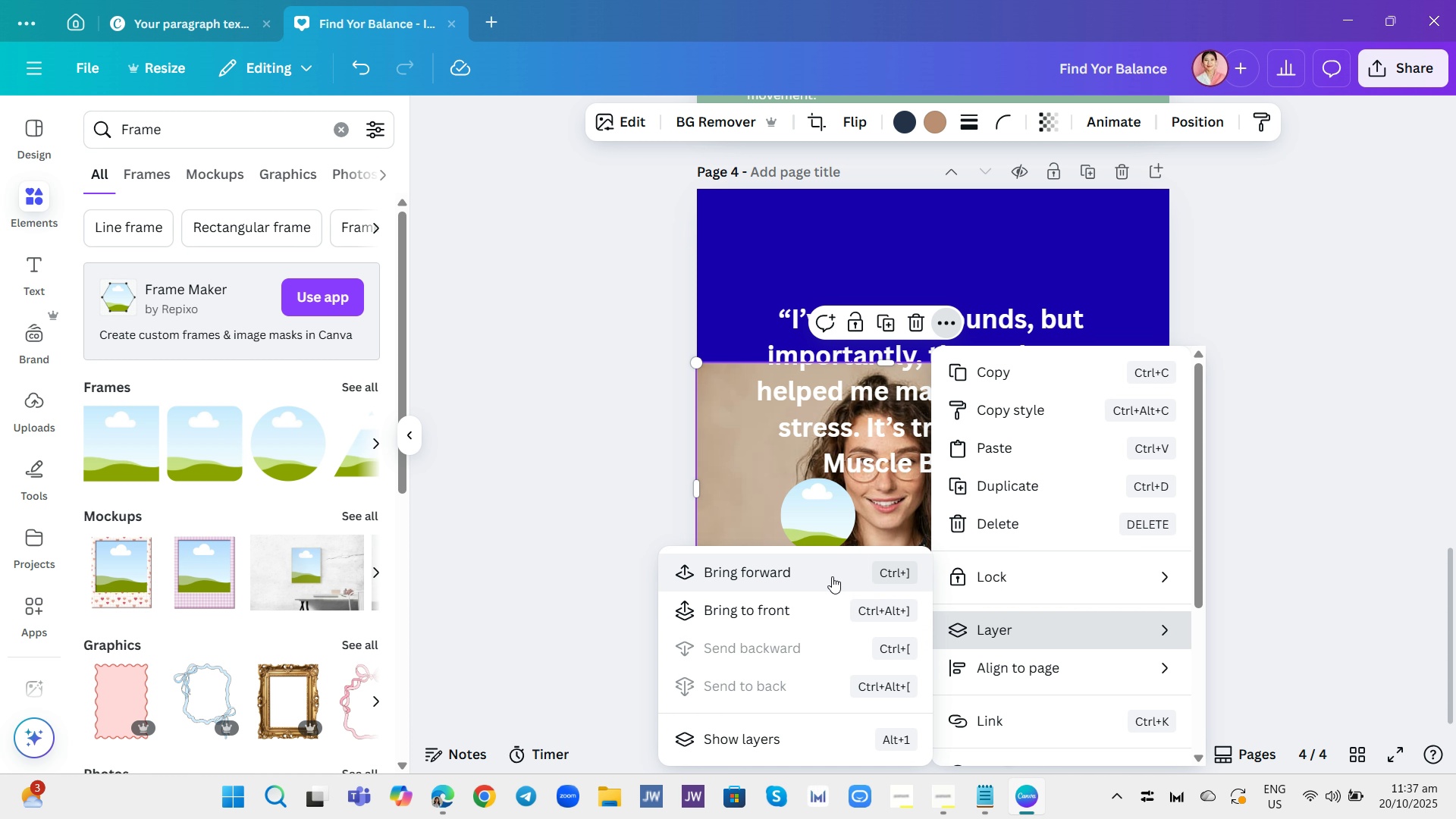 
left_click([832, 576])
 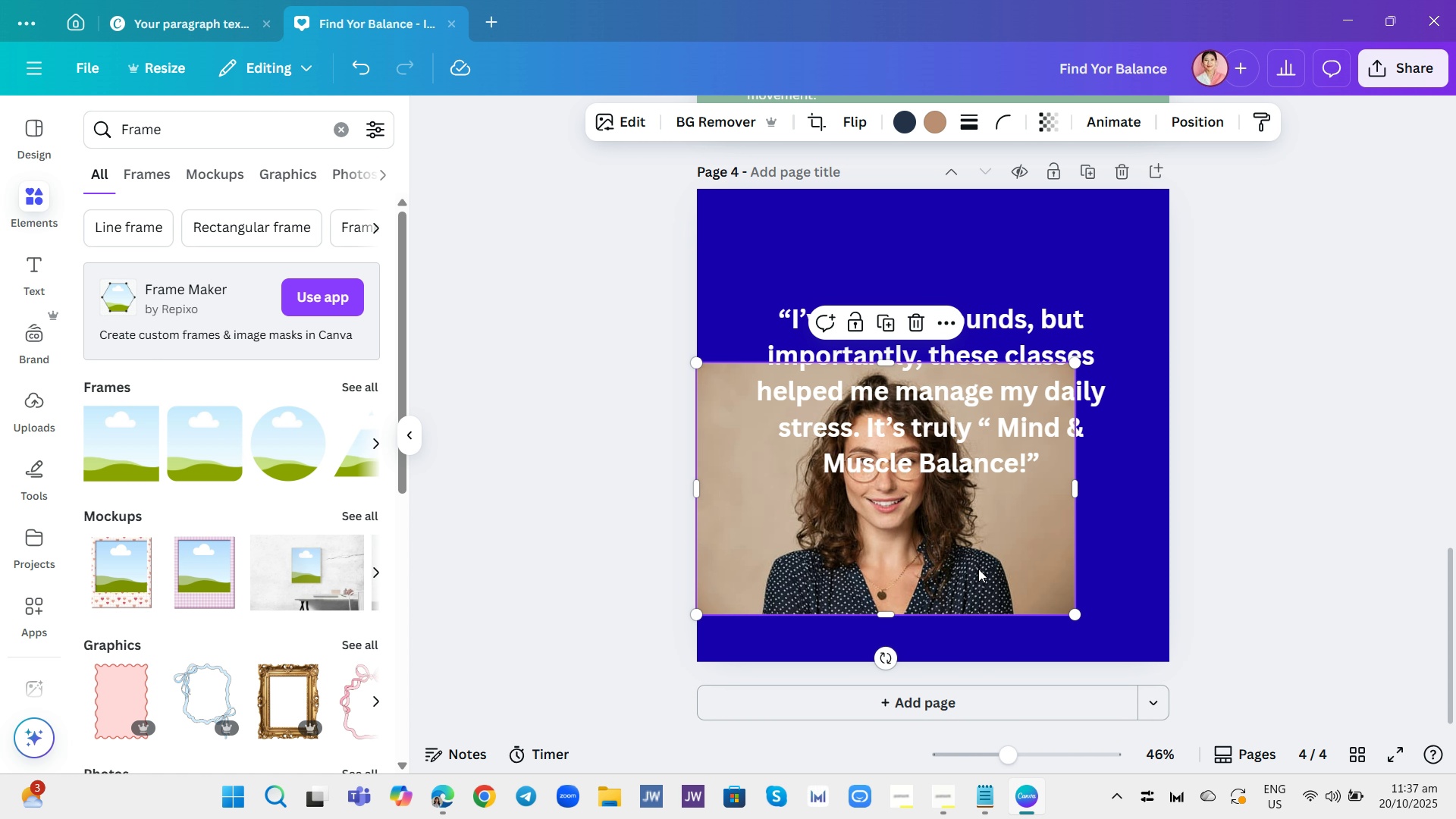 
left_click_drag(start_coordinate=[980, 567], to_coordinate=[828, 542])
 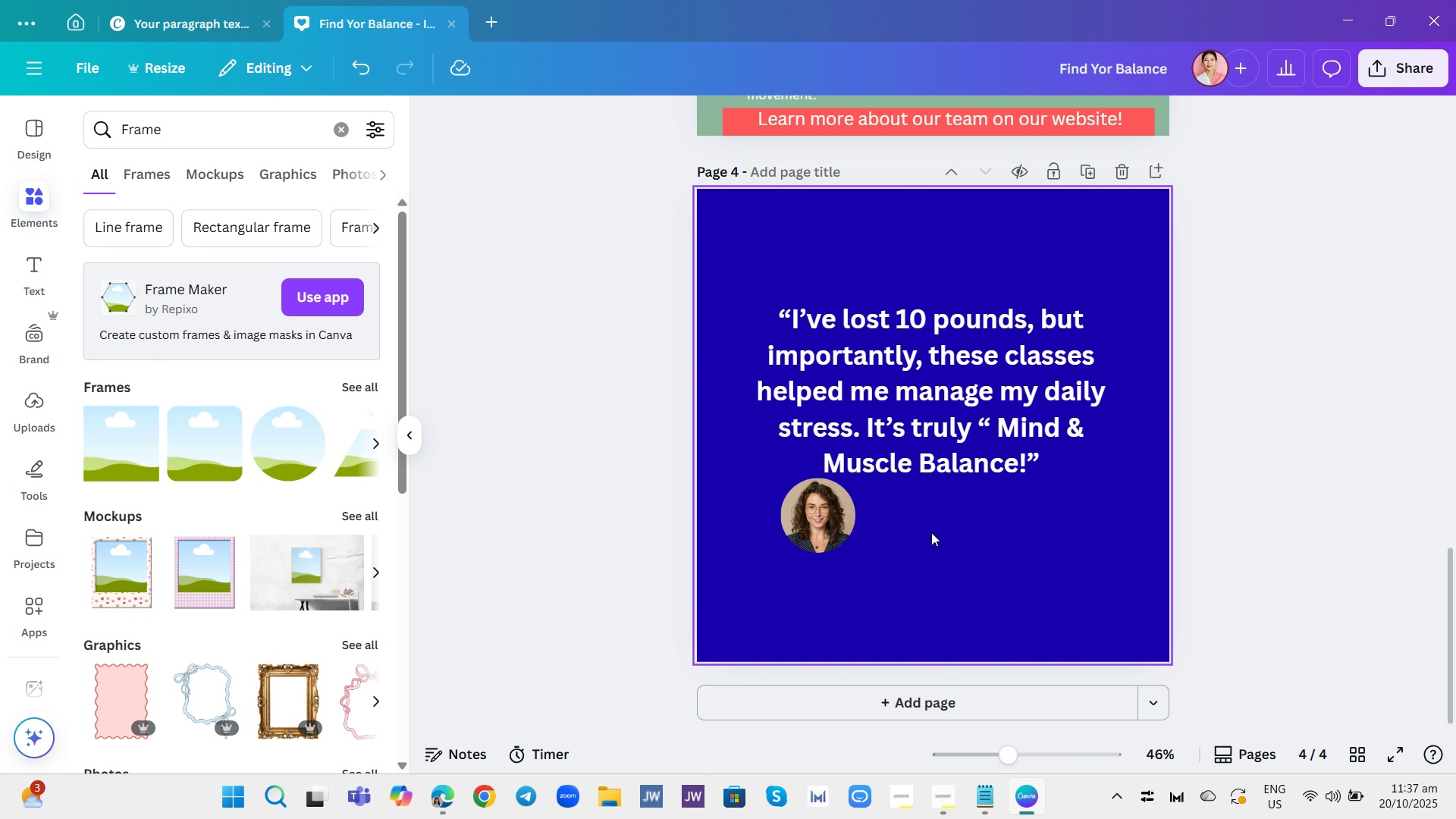 
left_click([931, 532])
 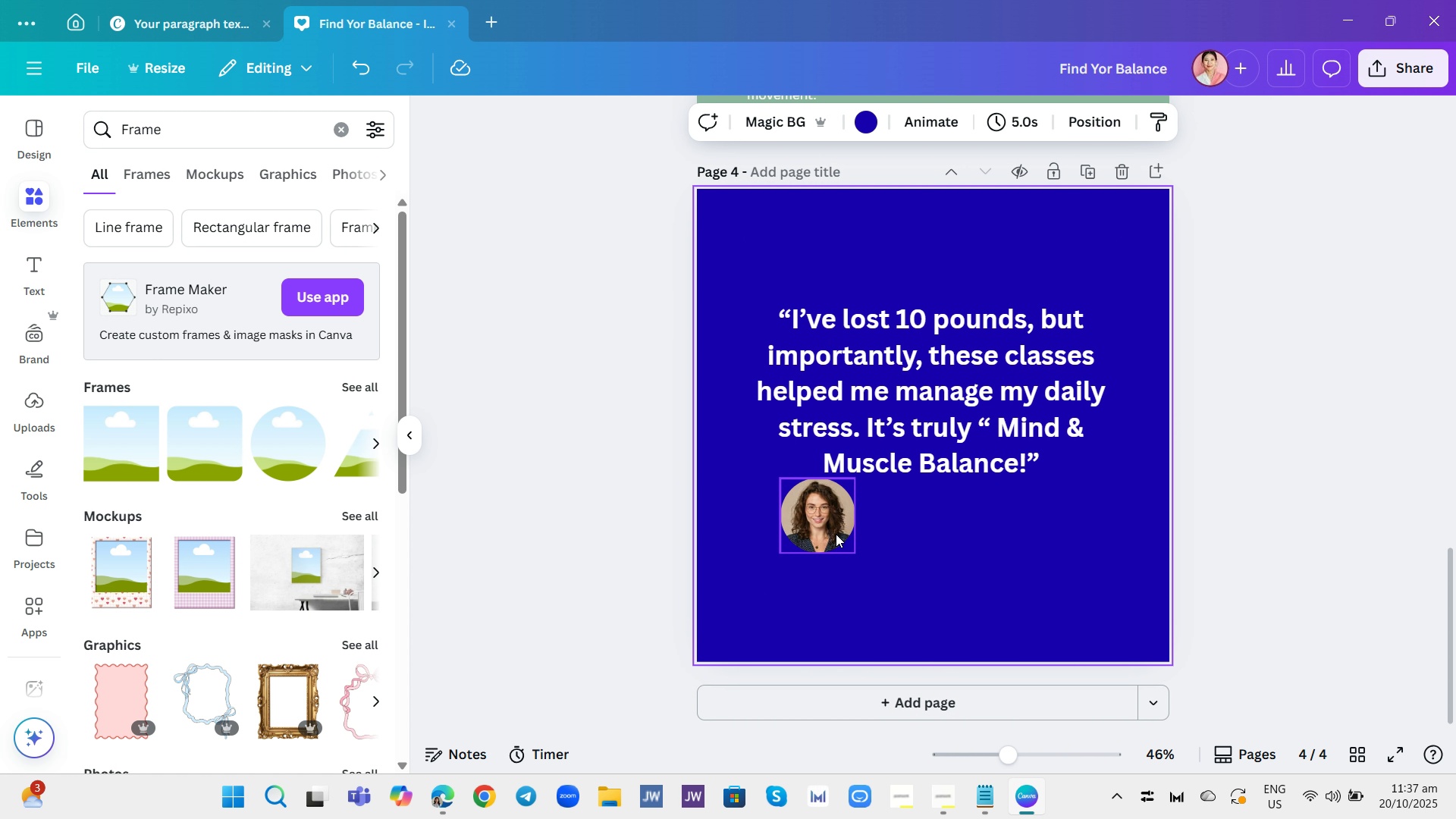 
left_click_drag(start_coordinate=[835, 532], to_coordinate=[814, 531])
 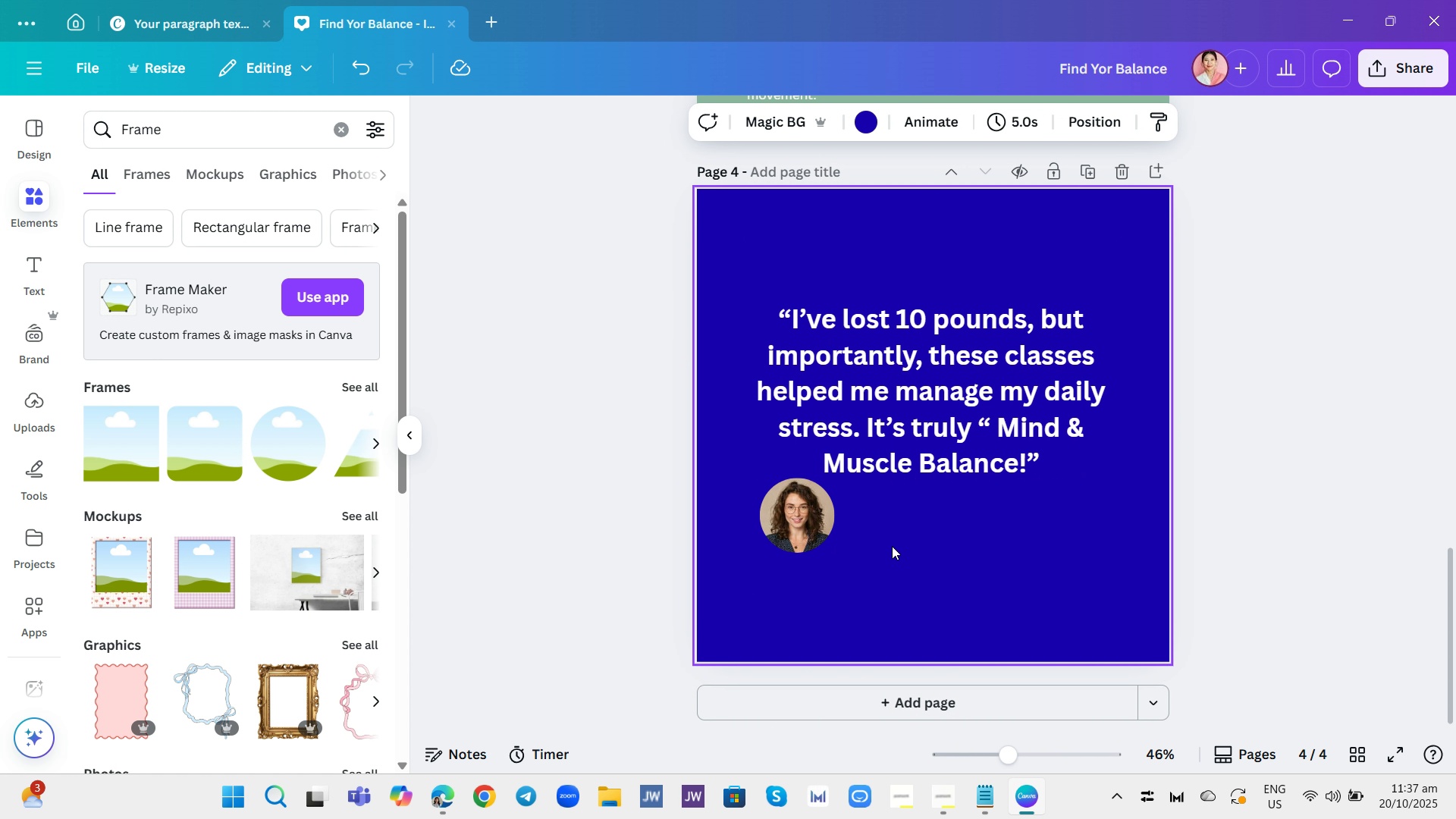 
left_click([892, 546])
 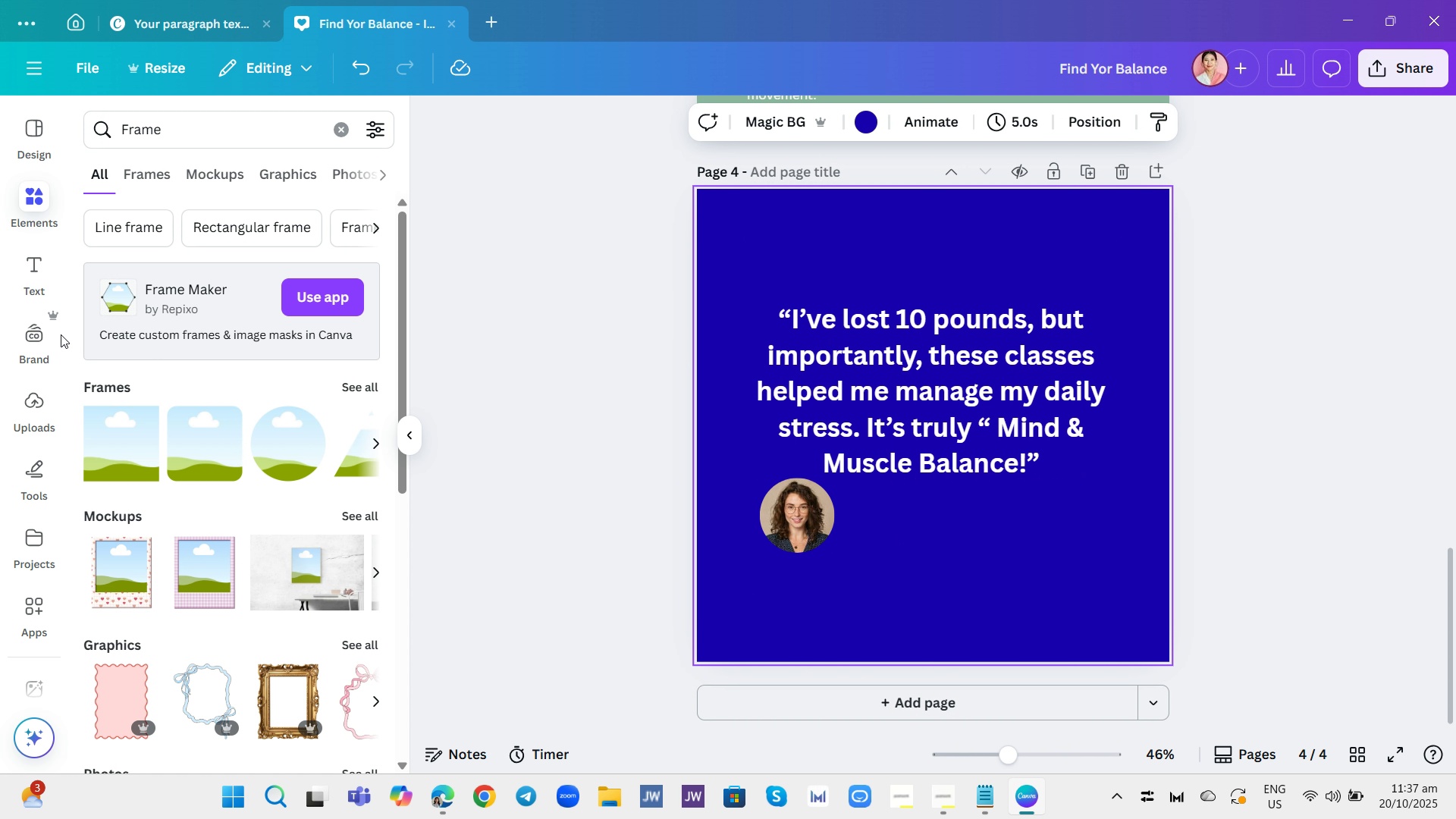 
left_click([26, 269])
 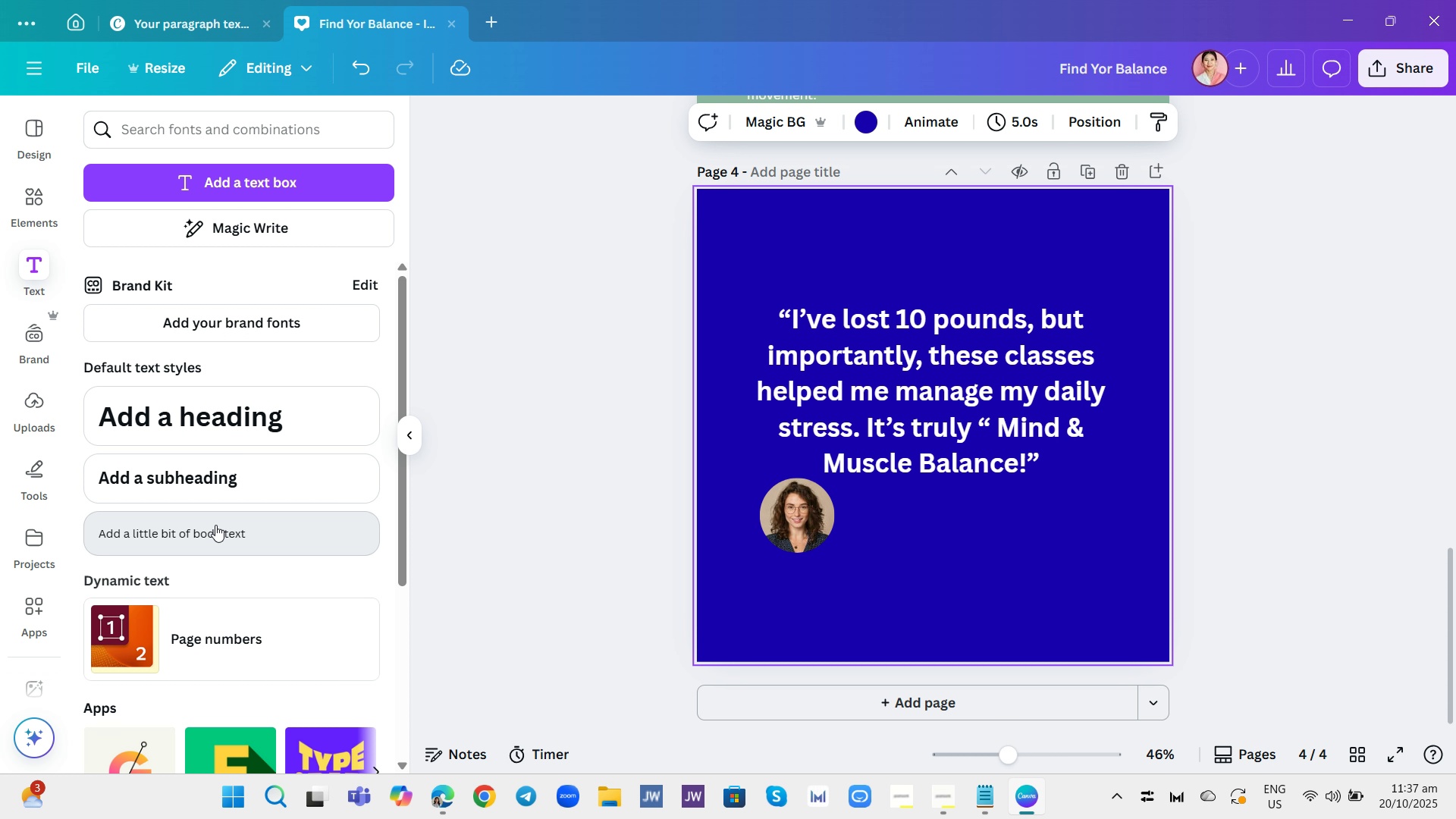 
left_click([215, 525])
 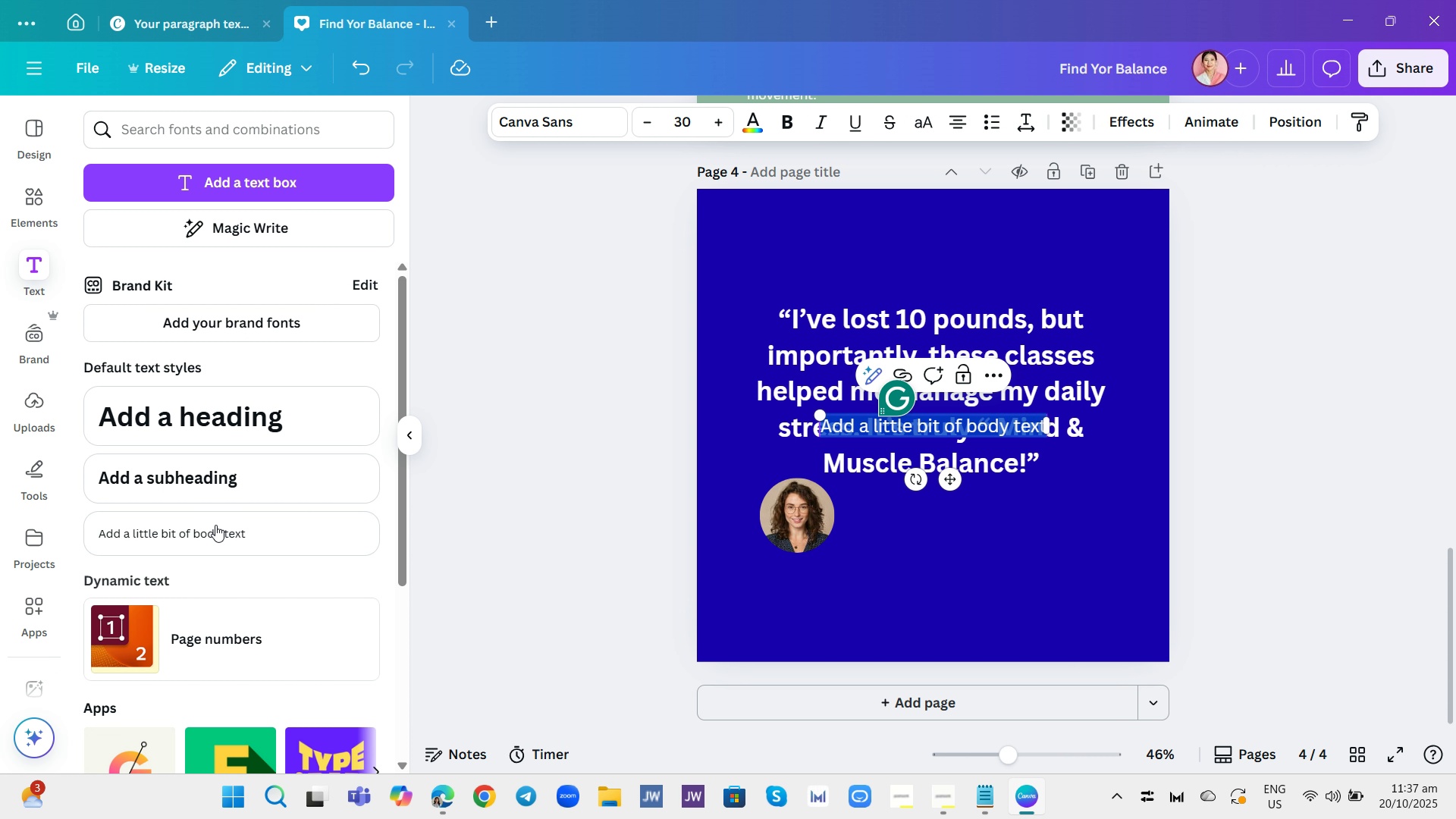 
type(- L=ate )
key(Backspace)
key(Backspace)
key(Backspace)
 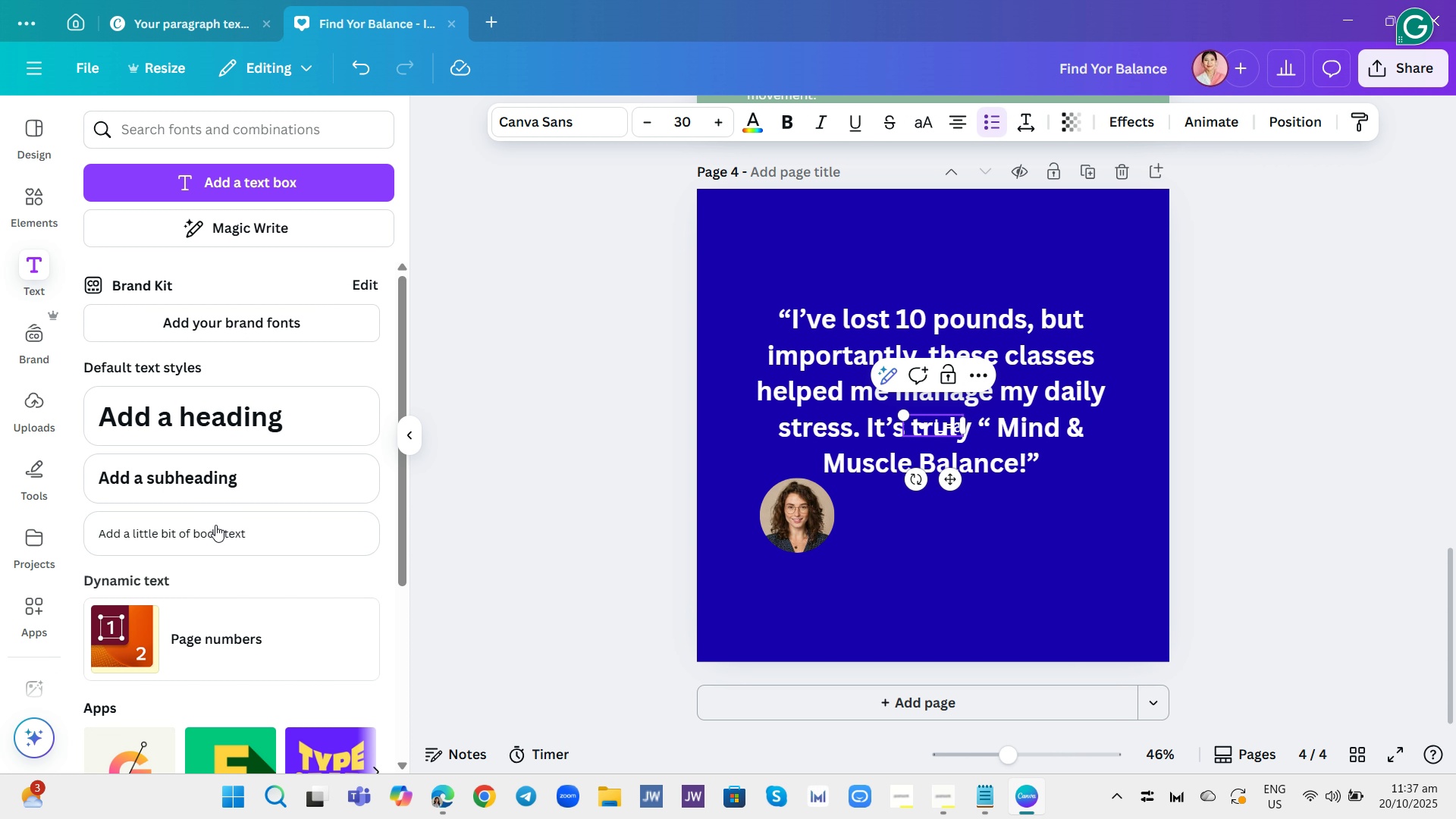 
left_click_drag(start_coordinate=[949, 484], to_coordinate=[949, 567])
 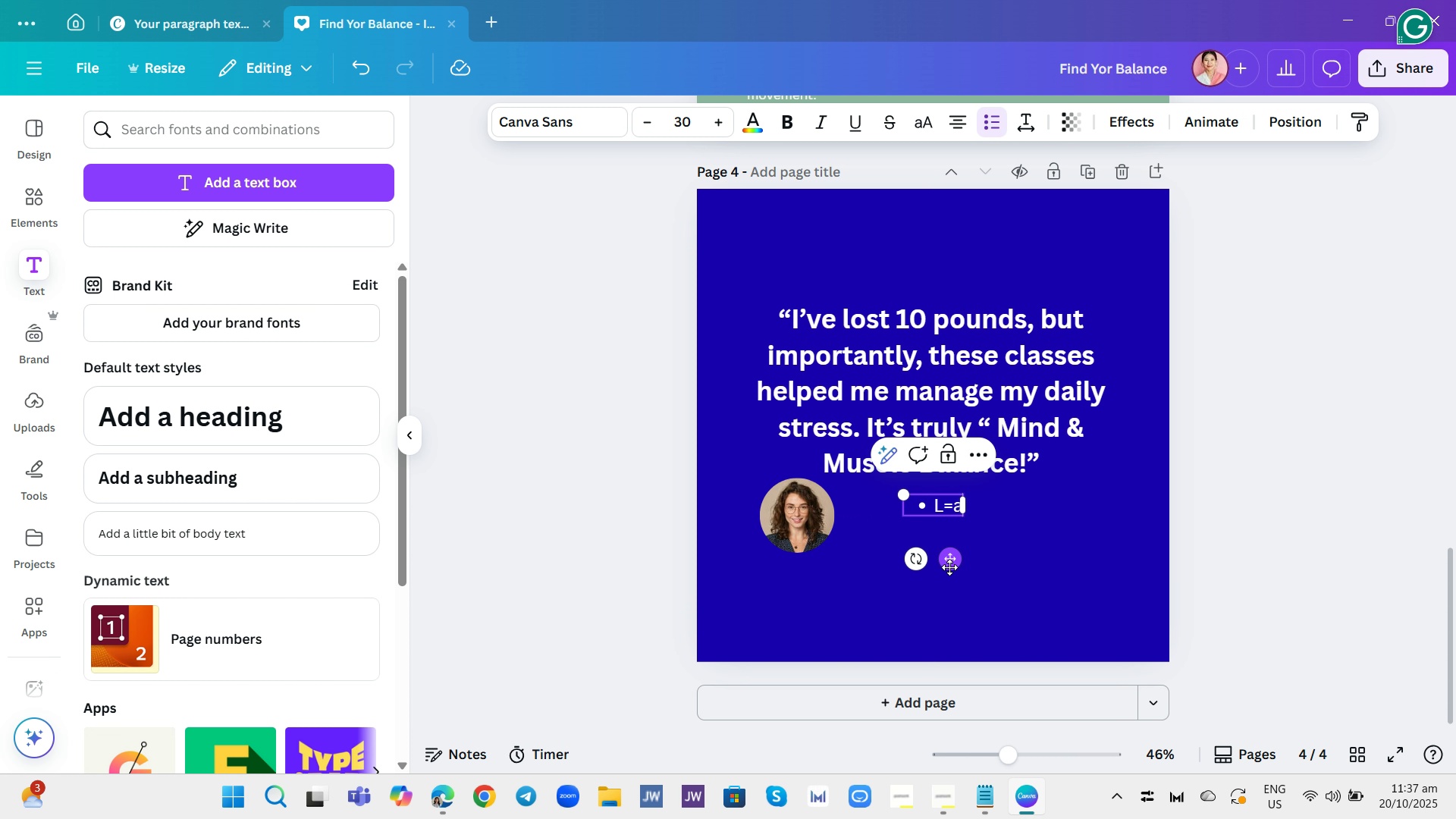 
key(Backspace)
key(Backspace)
key(Backspace)
key(Backspace)
type(- )
key(Backspace)
type(-Kate )
 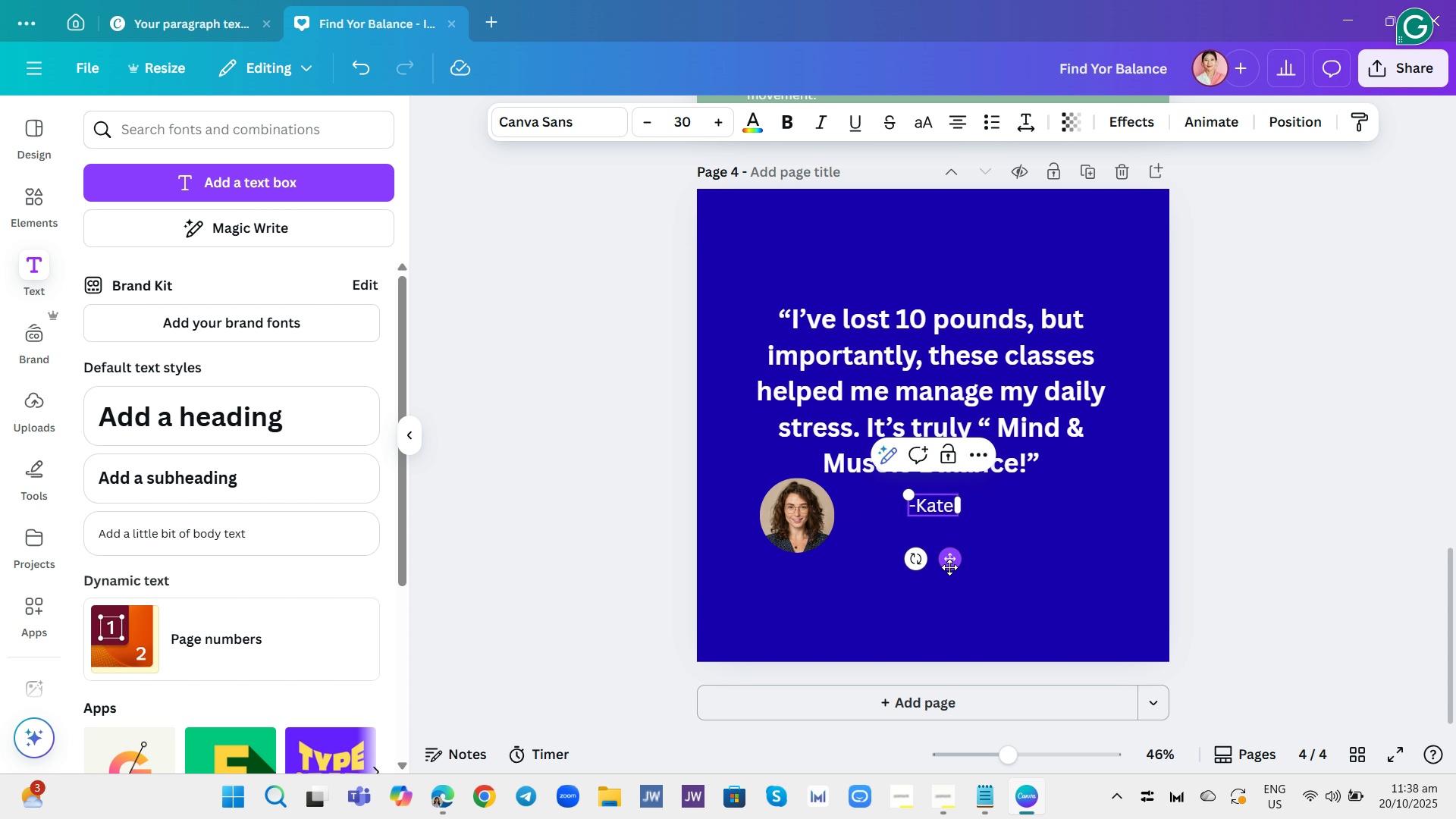 
key(Shift+F)
 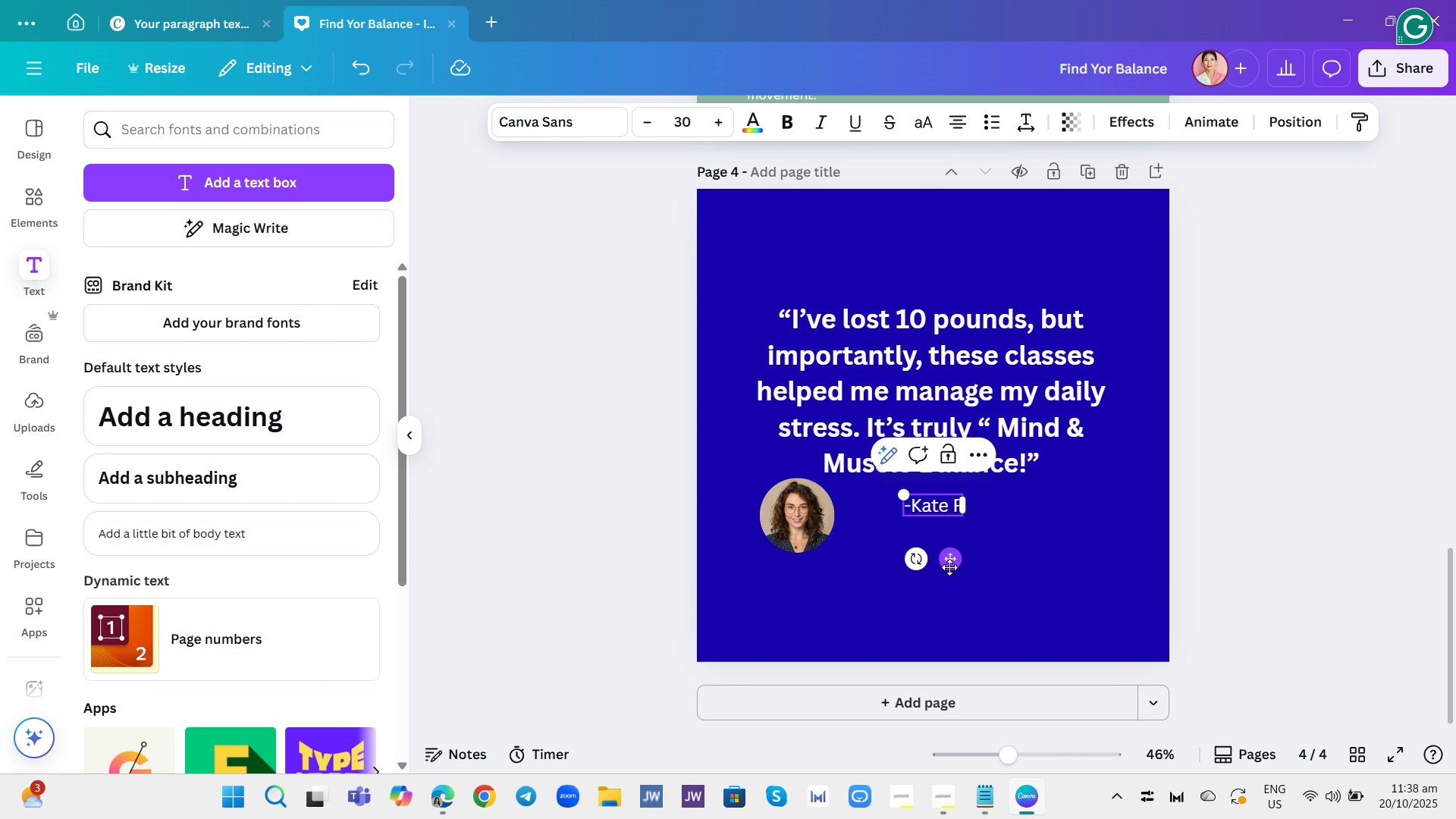 
key(Period)
 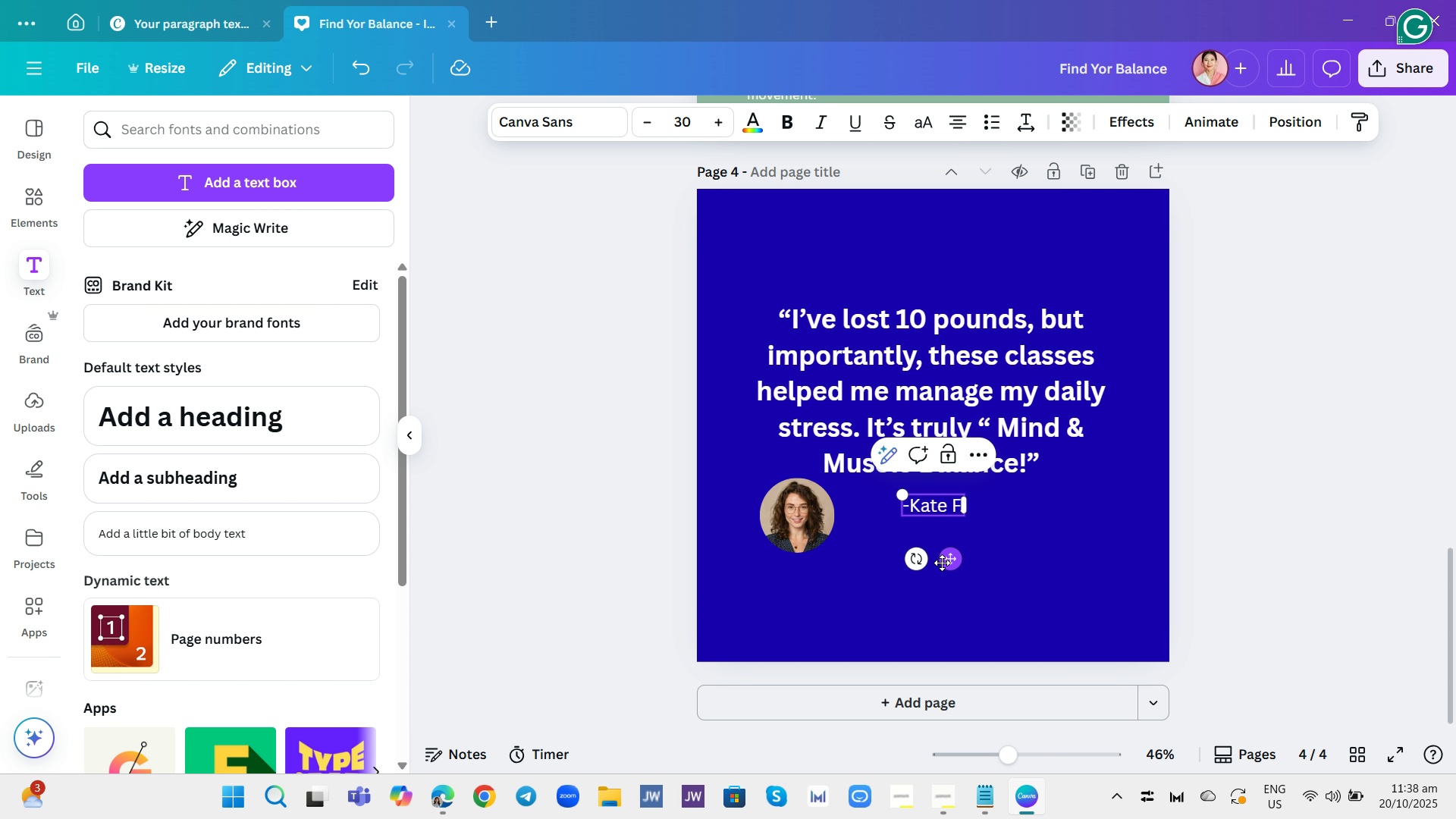 
left_click_drag(start_coordinate=[949, 563], to_coordinate=[898, 576])
 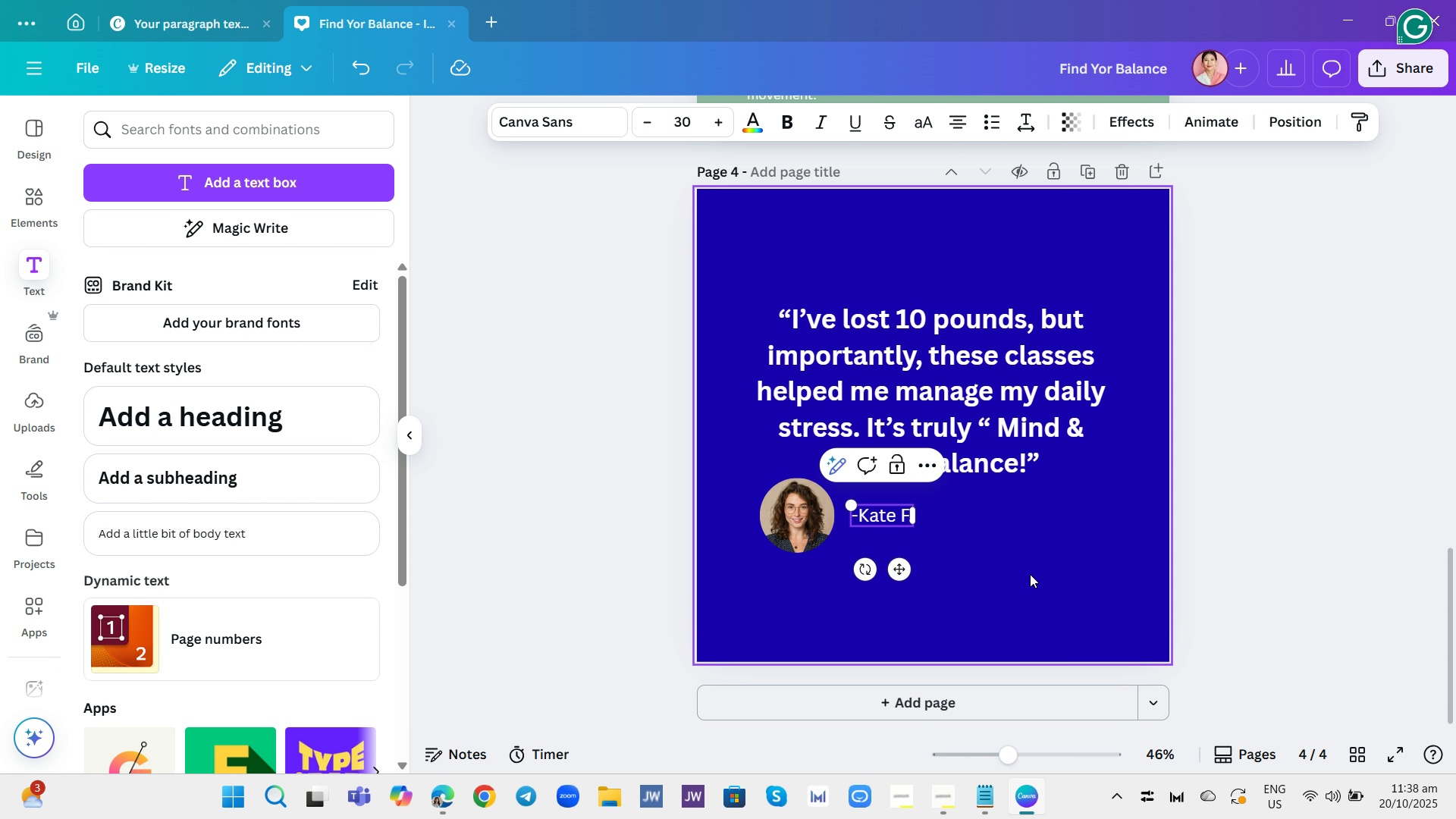 
left_click([1030, 574])
 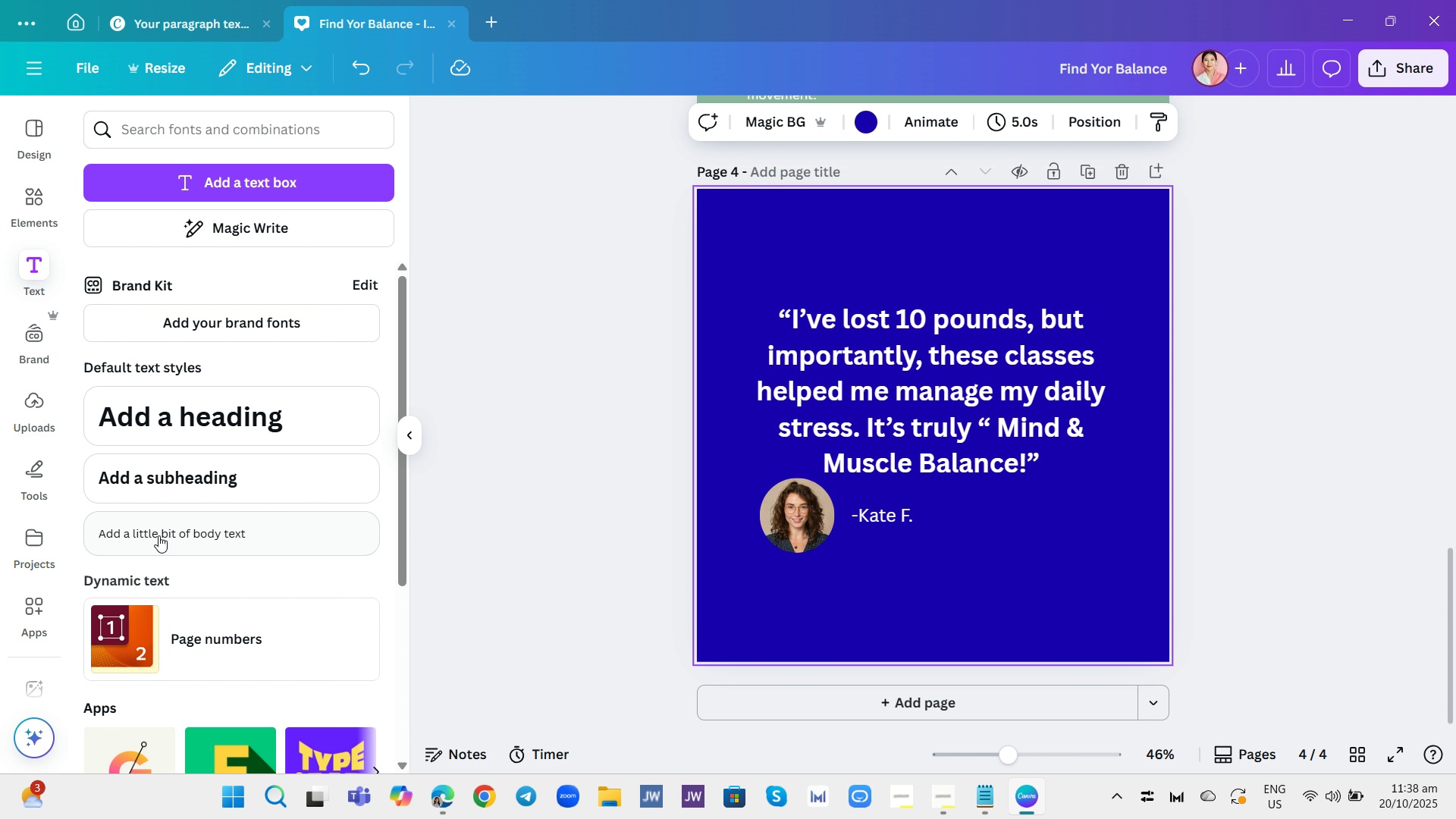 
left_click([152, 541])
 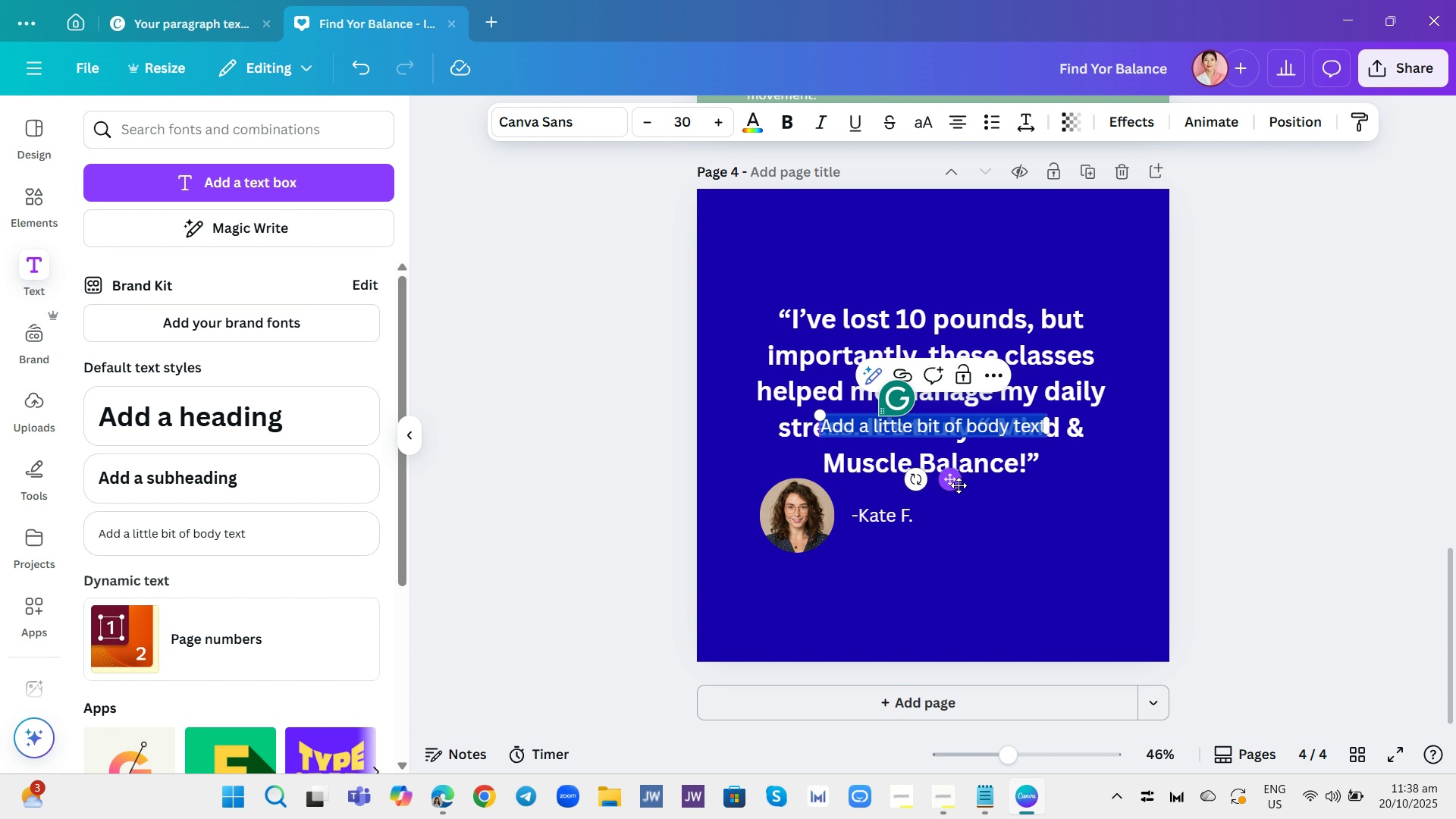 
left_click_drag(start_coordinate=[952, 479], to_coordinate=[936, 636])
 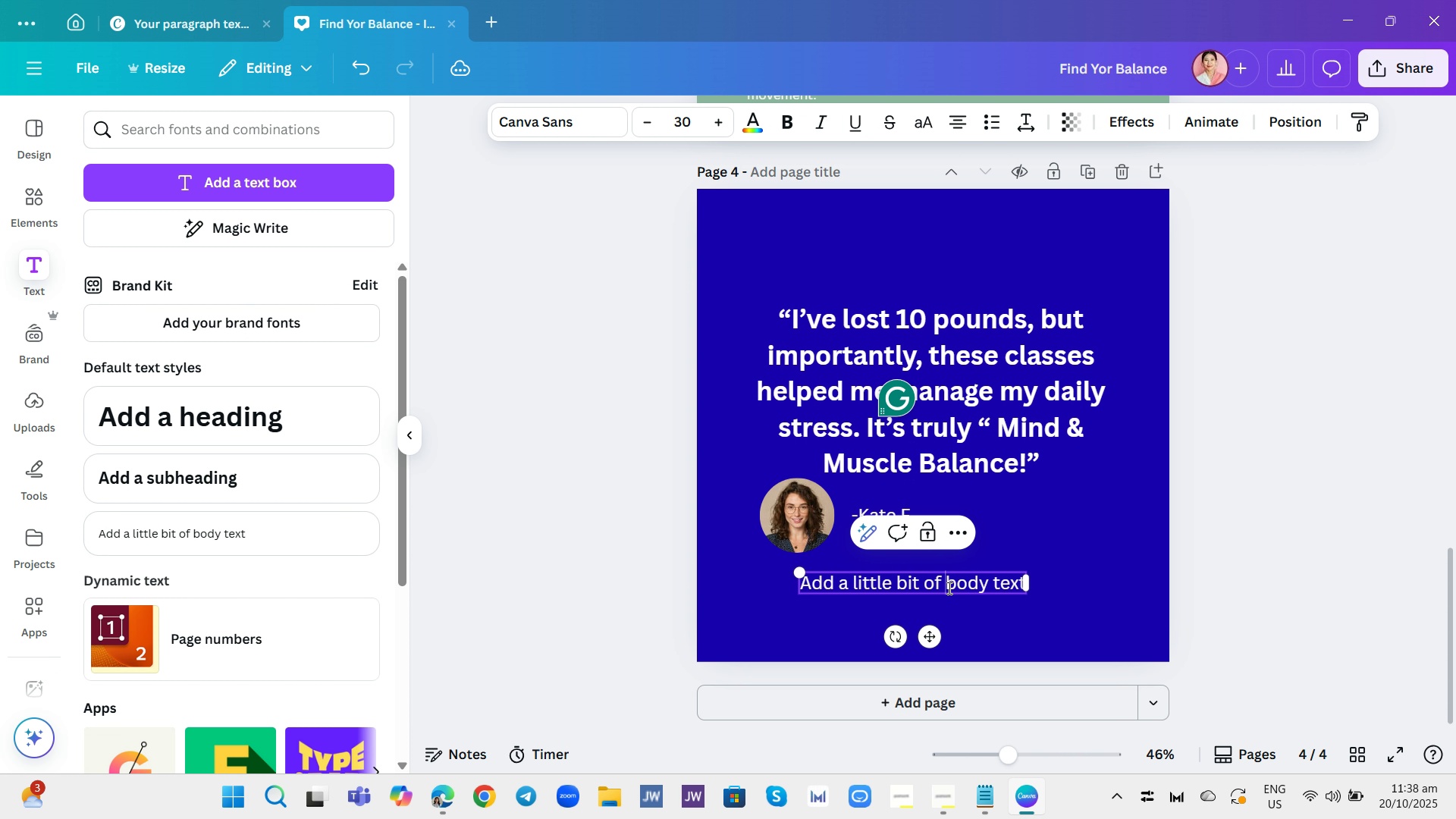 
double_click([948, 588])
 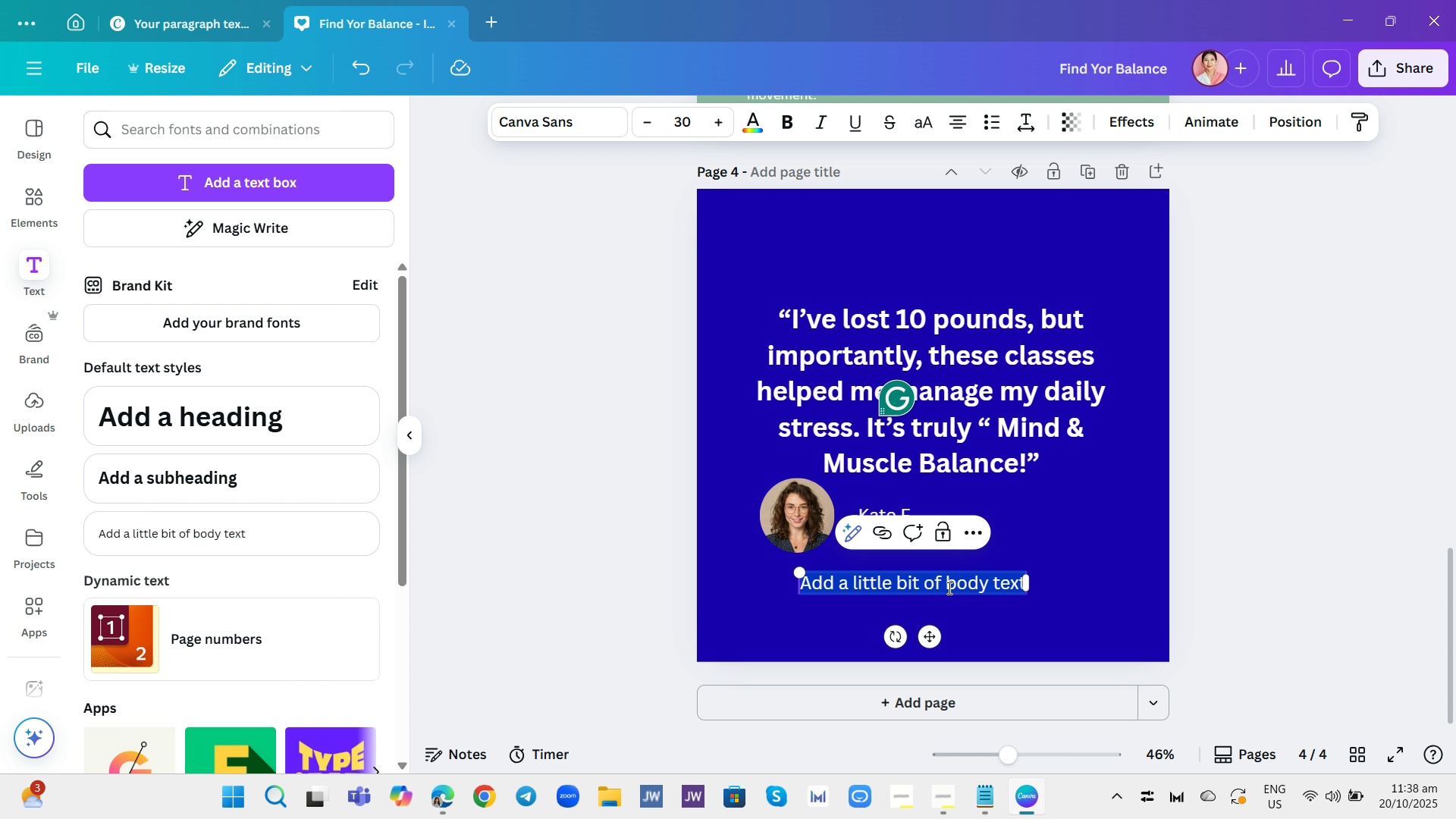 
triple_click([948, 588])
 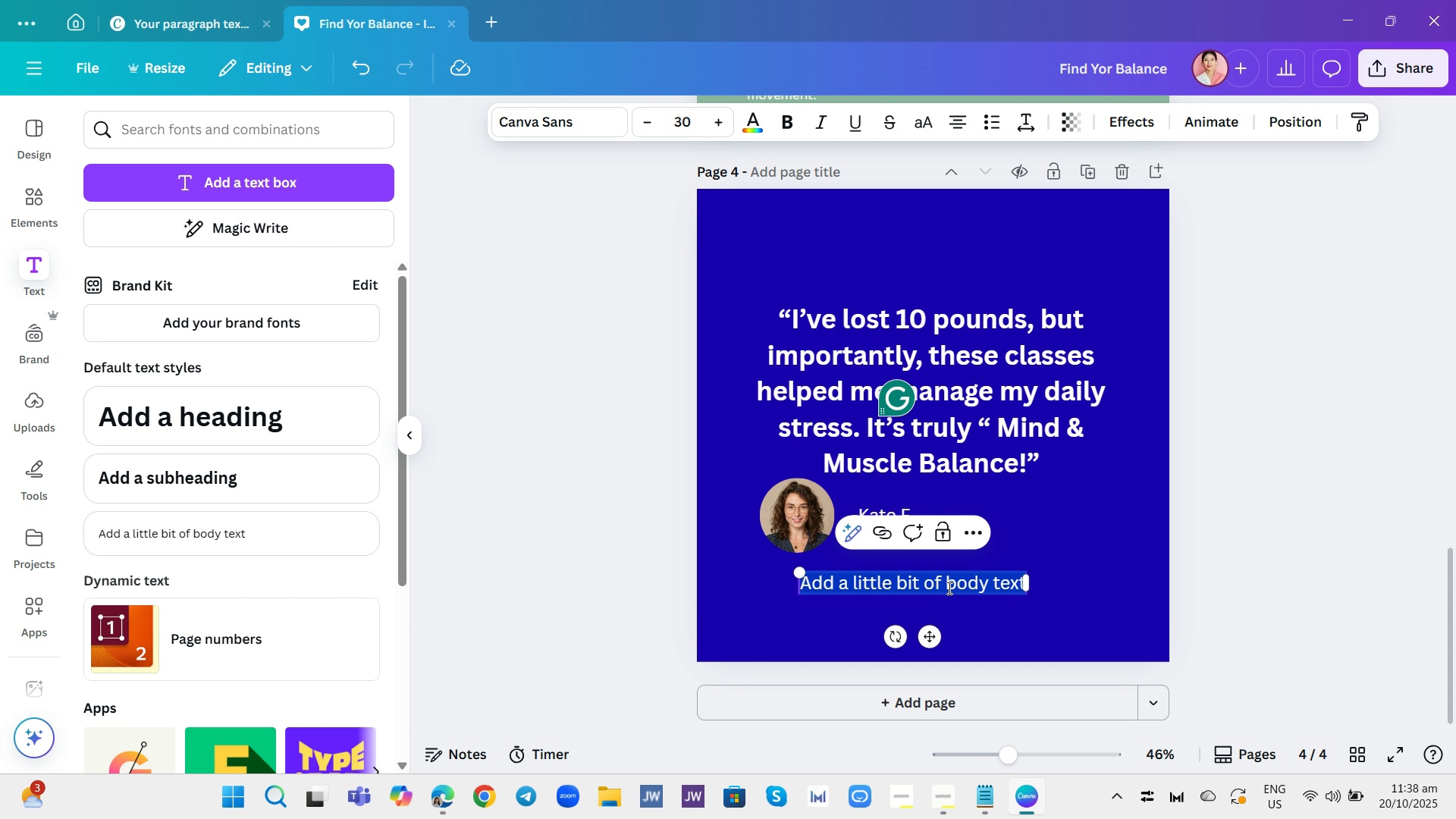 
type(Hear g)
key(Backspace)
type(frp)
key(Backspace)
type(om our community! Start your own success story today.)
 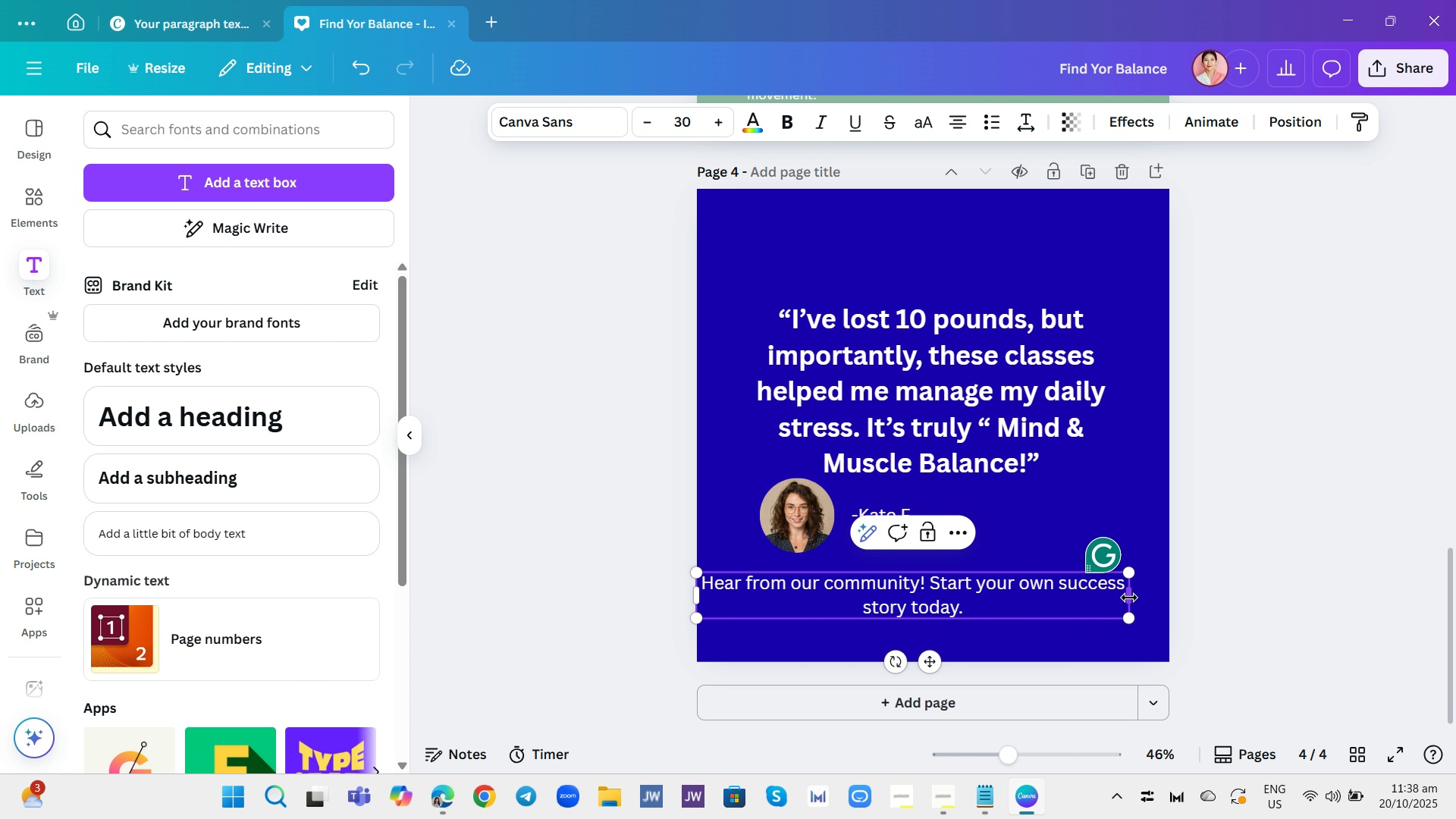 
wait(6.08)
 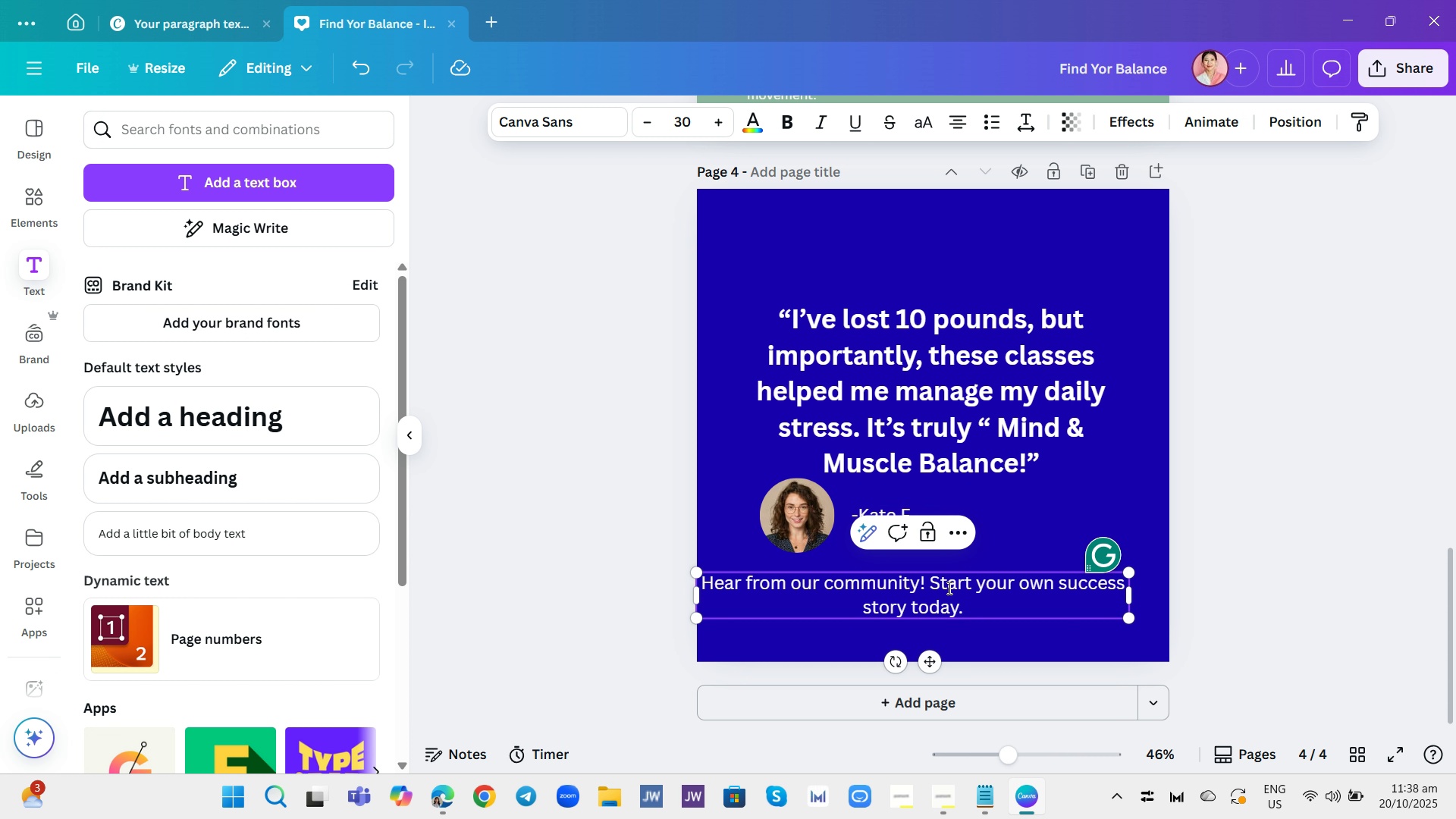 
left_click_drag(start_coordinate=[1129, 598], to_coordinate=[1116, 598])
 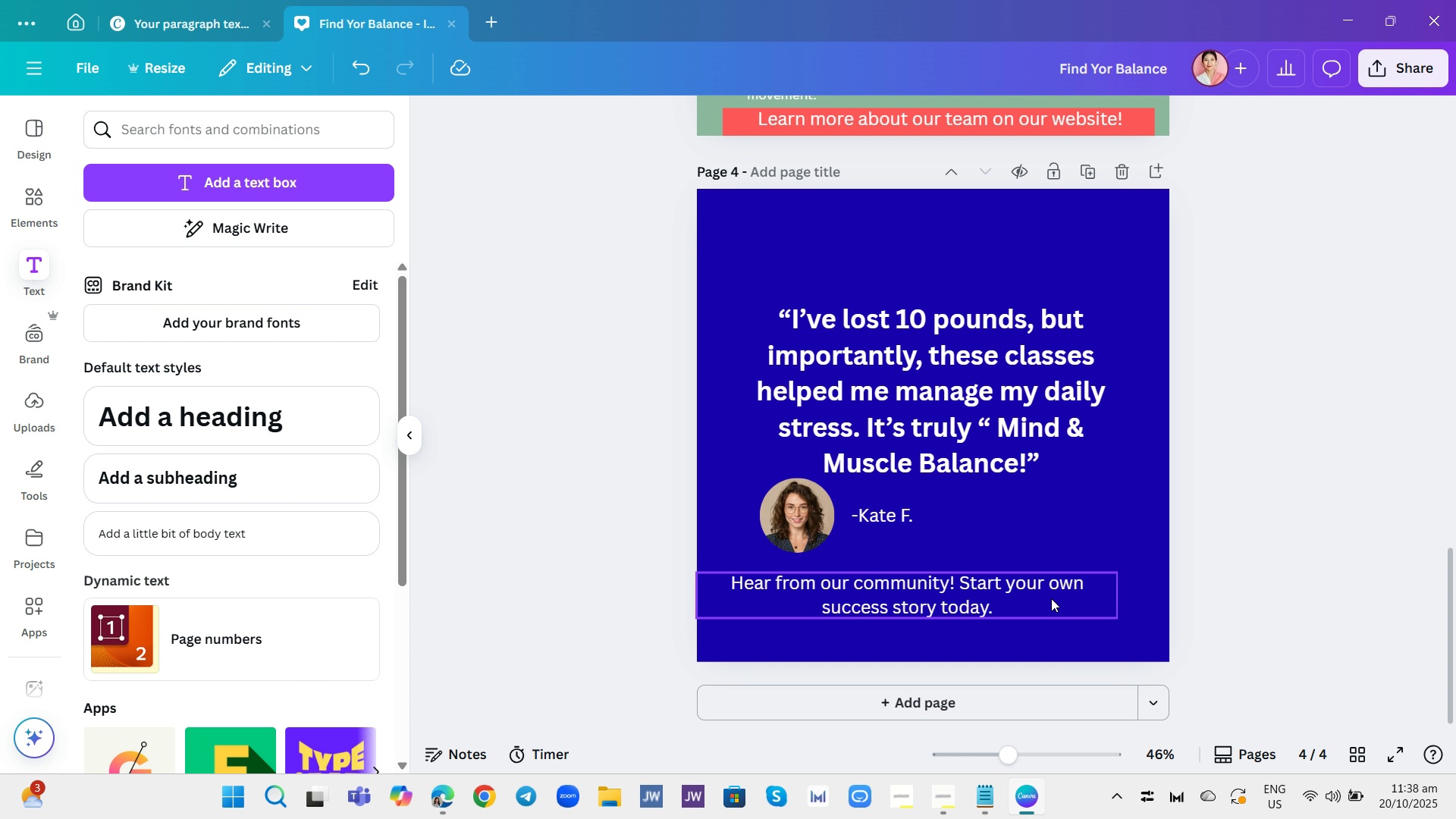 
left_click_drag(start_coordinate=[1008, 598], to_coordinate=[1051, 626])
 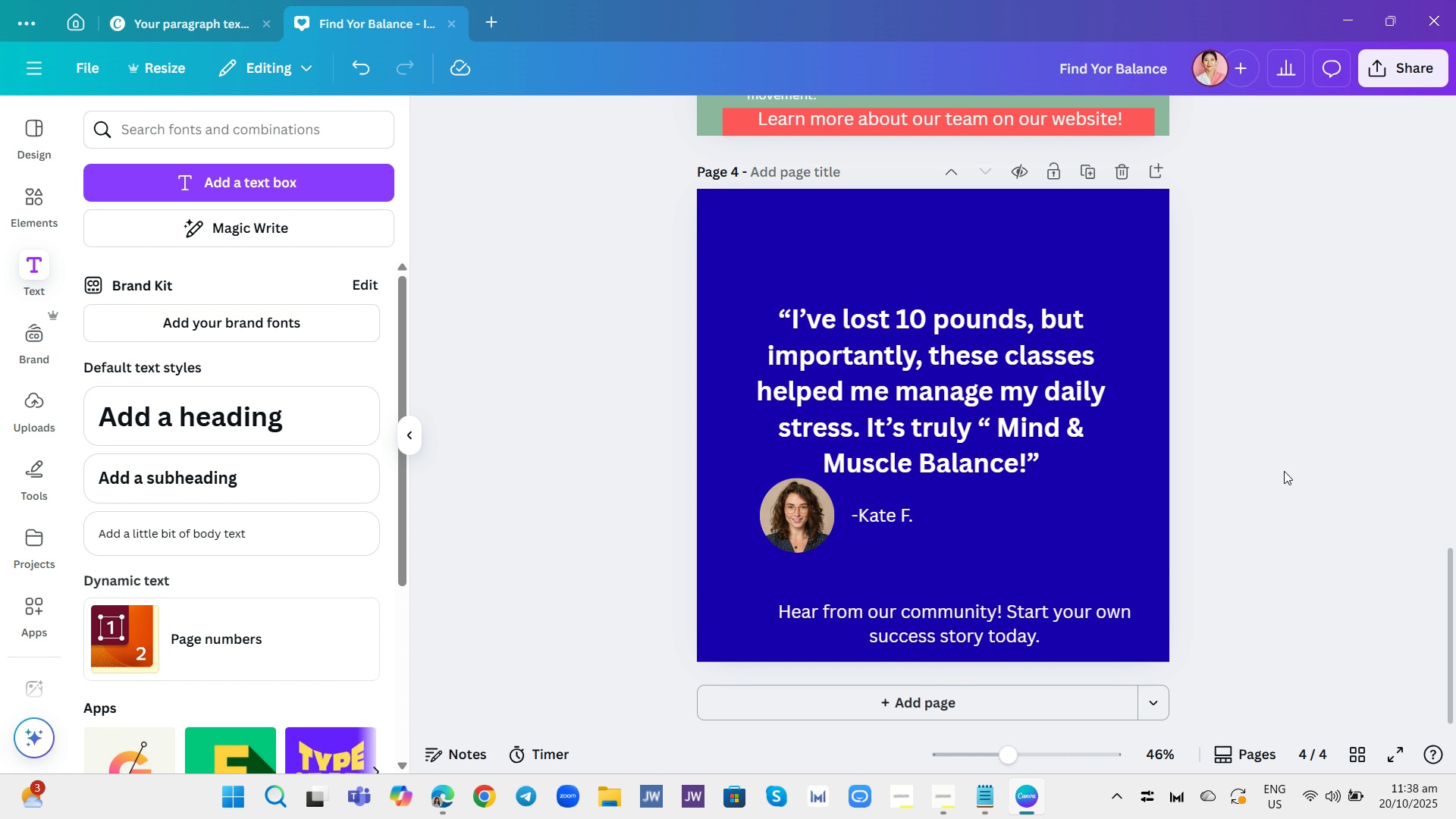 
scroll: coordinate [1298, 447], scroll_direction: down, amount: 2.0
 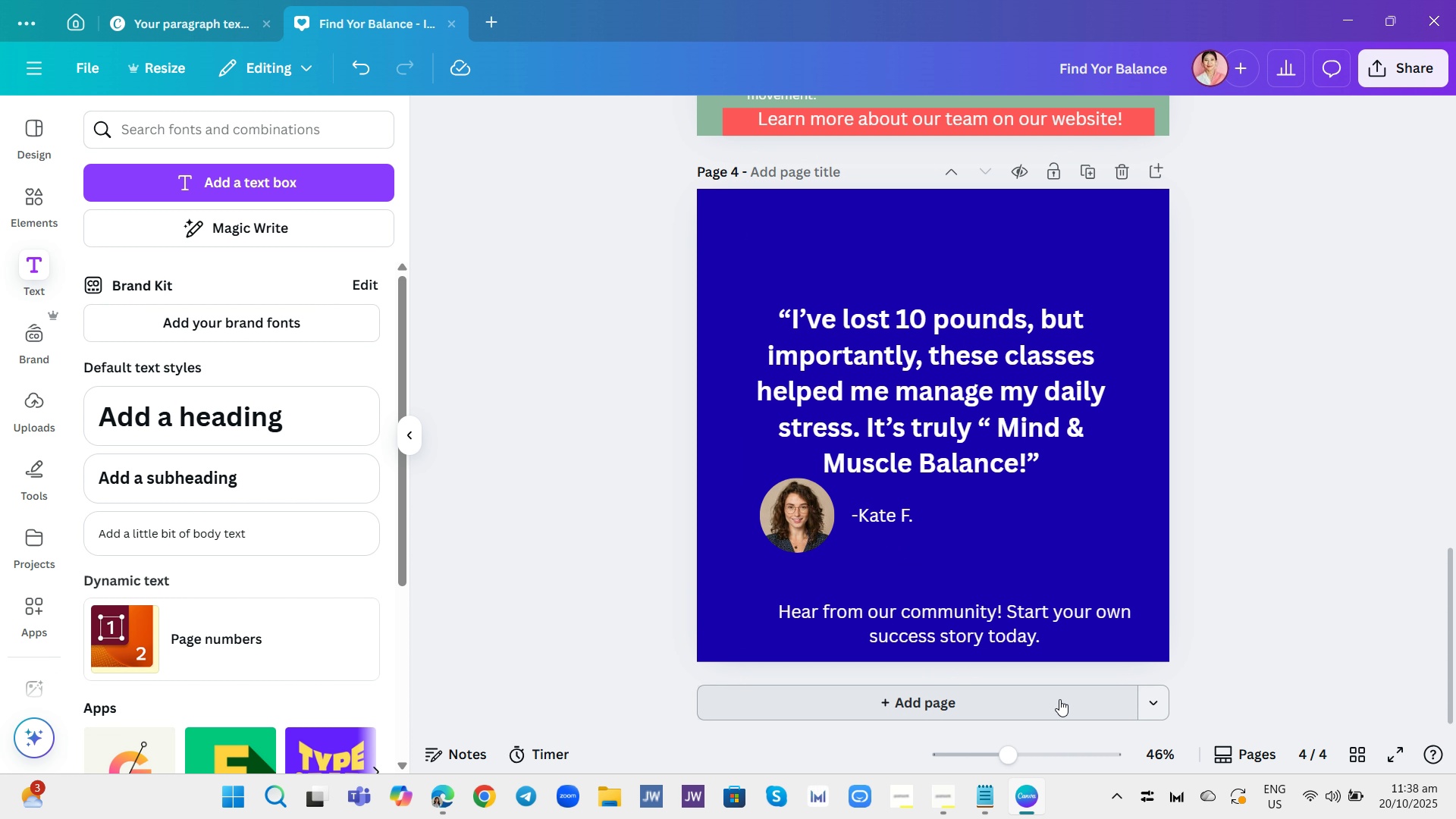 
left_click([1059, 699])
 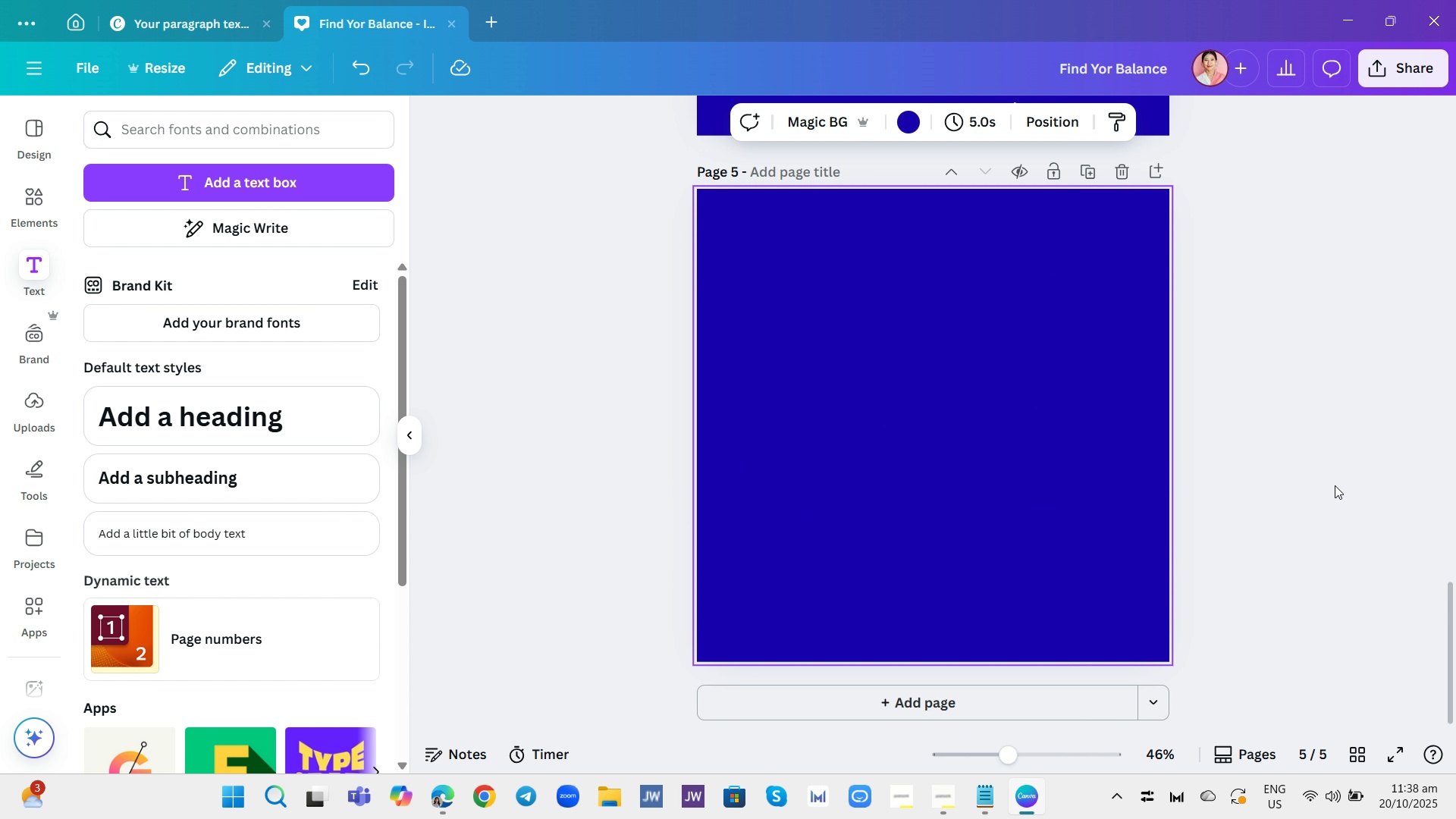 
left_click([1065, 419])
 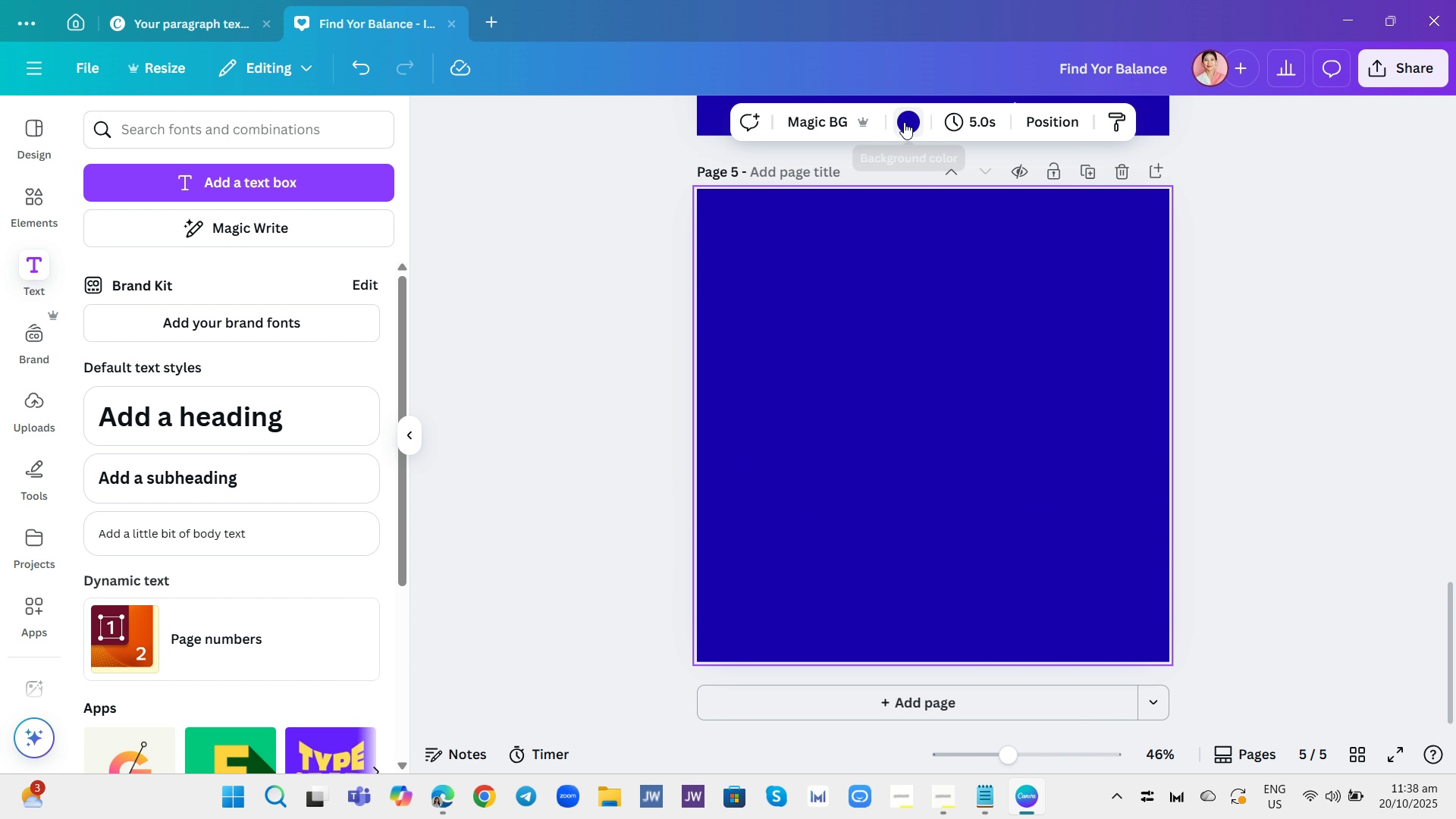 
left_click([904, 122])
 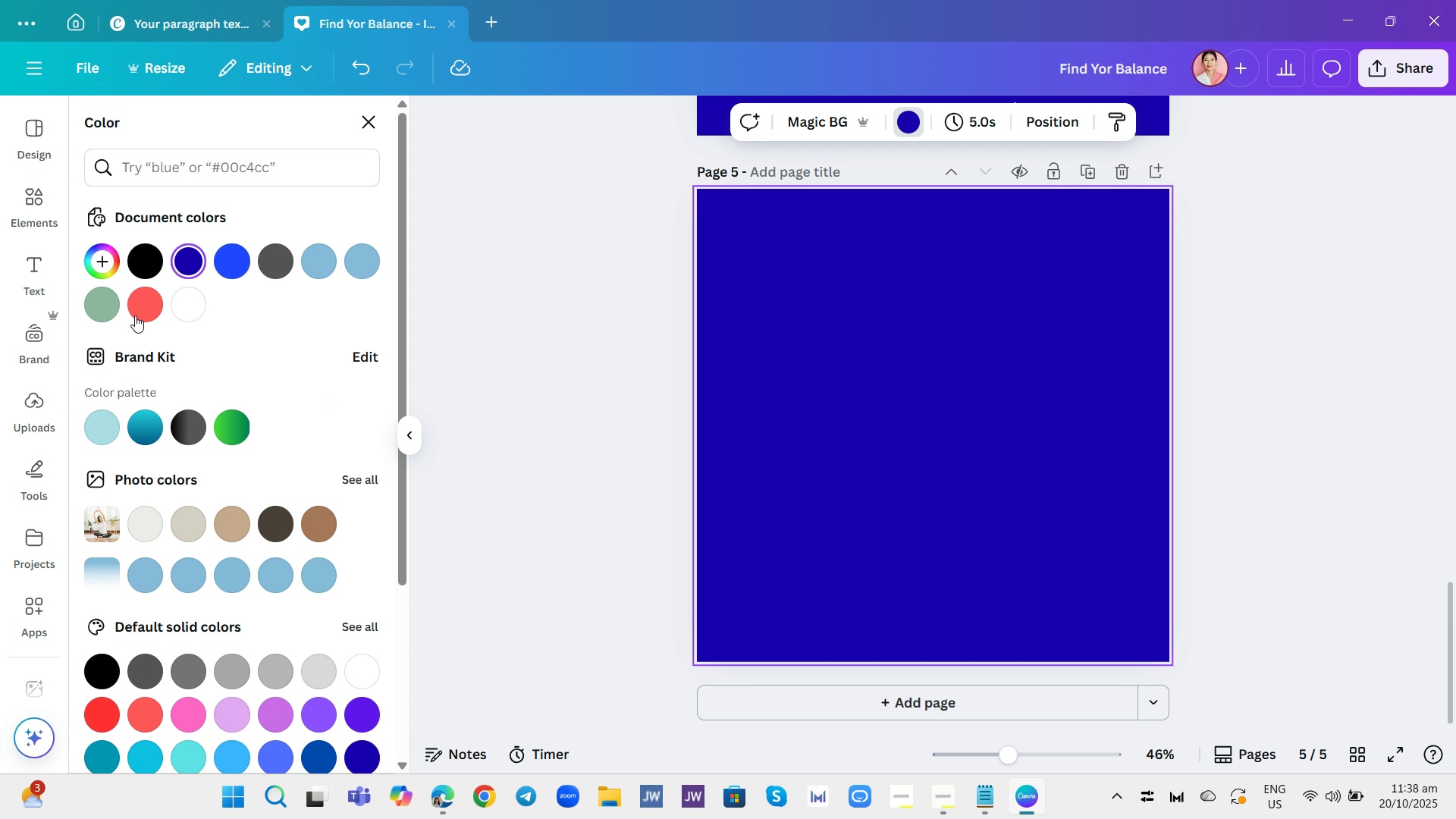 
left_click([141, 300])
 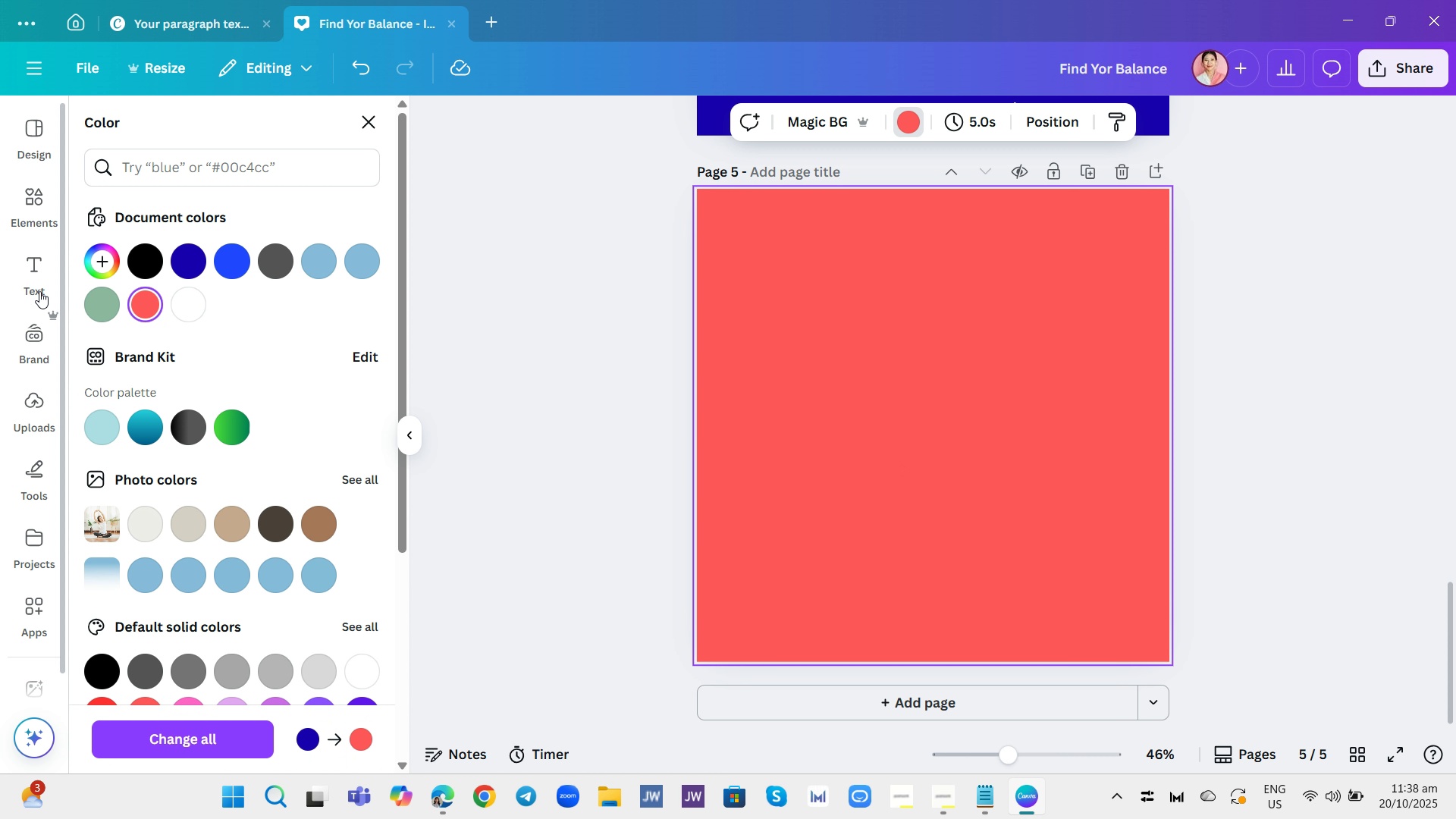 
left_click([33, 269])
 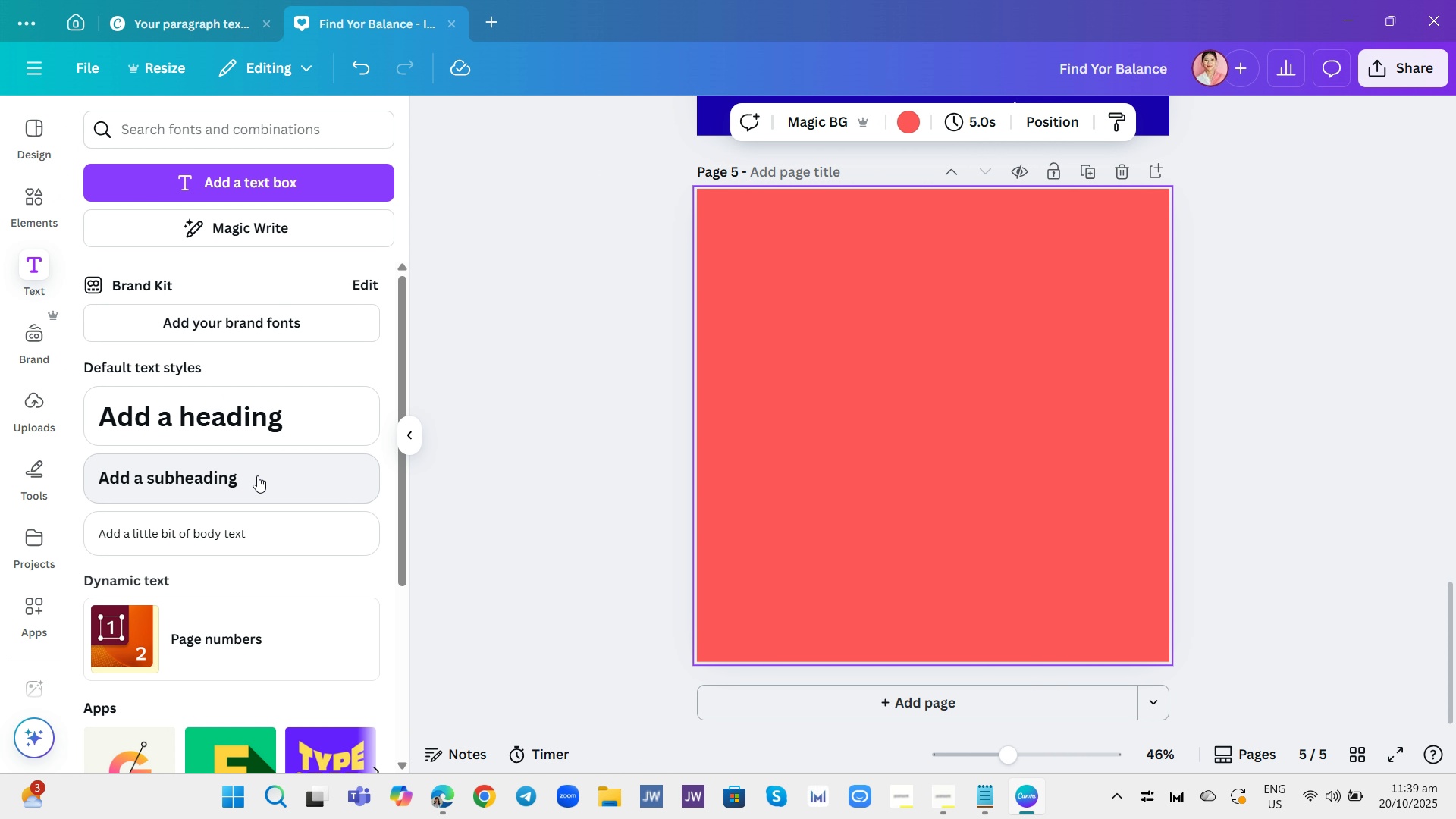 
left_click([257, 475])
 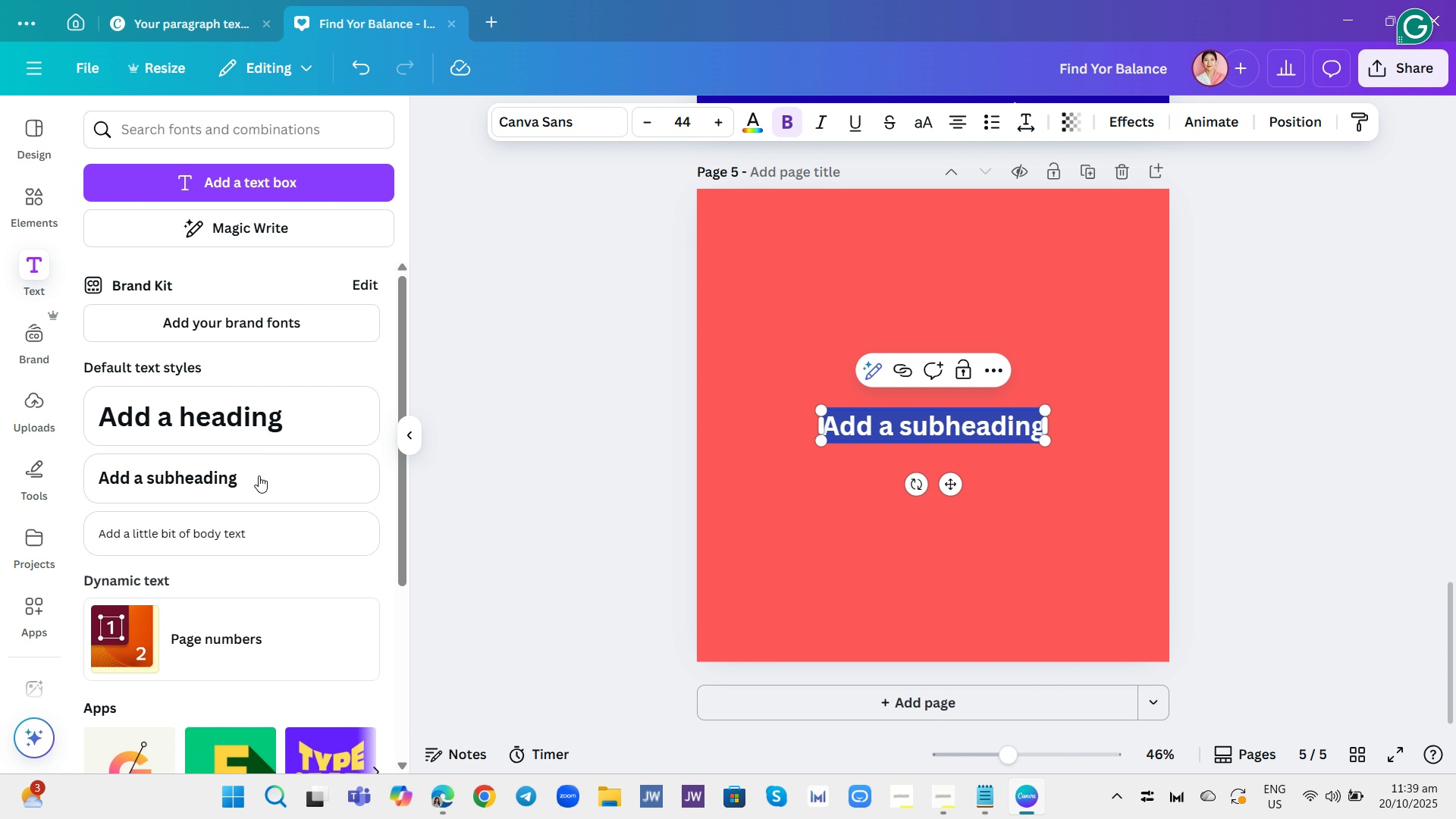 
left_click([923, 106])
 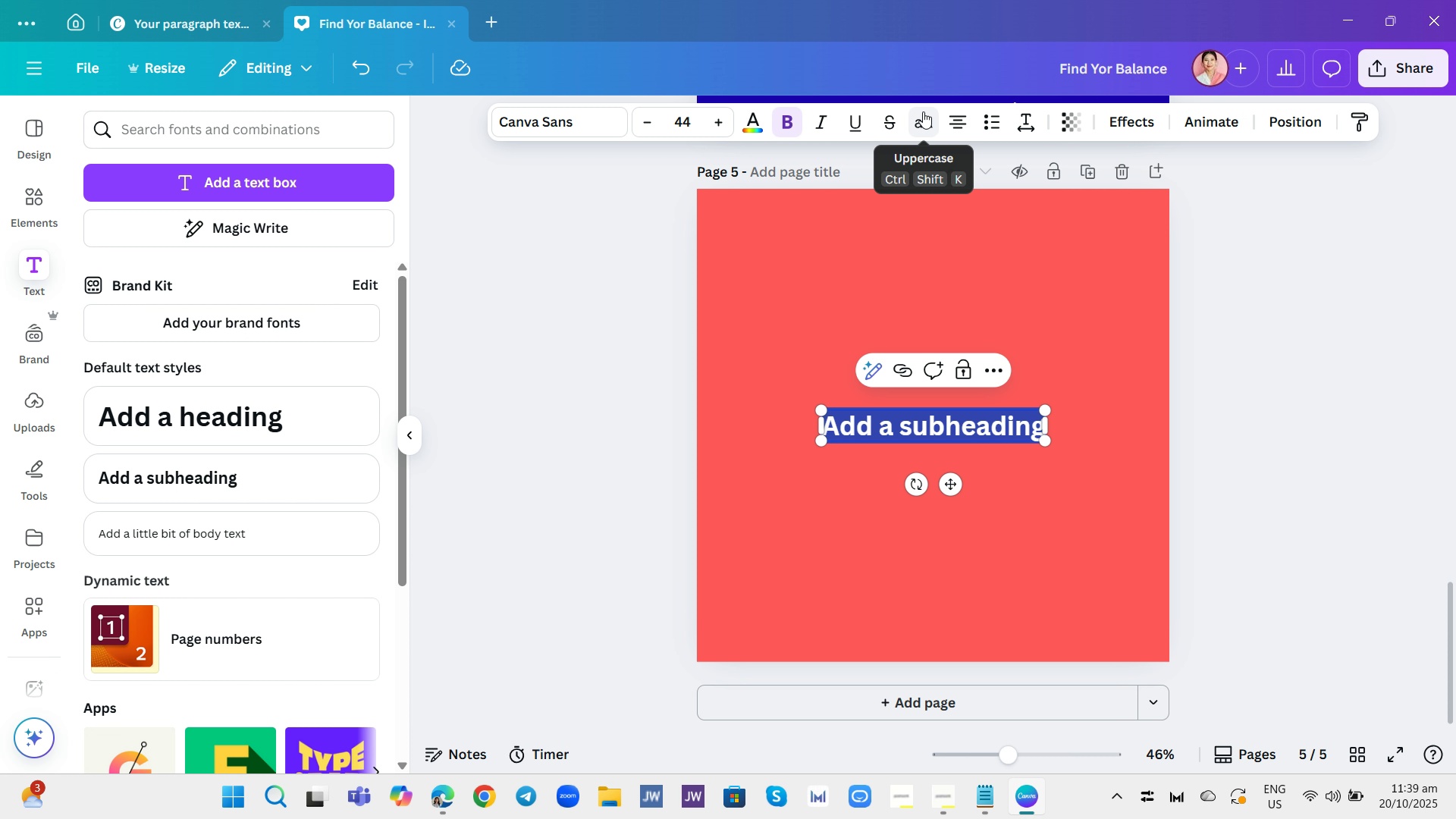 
left_click([923, 111])
 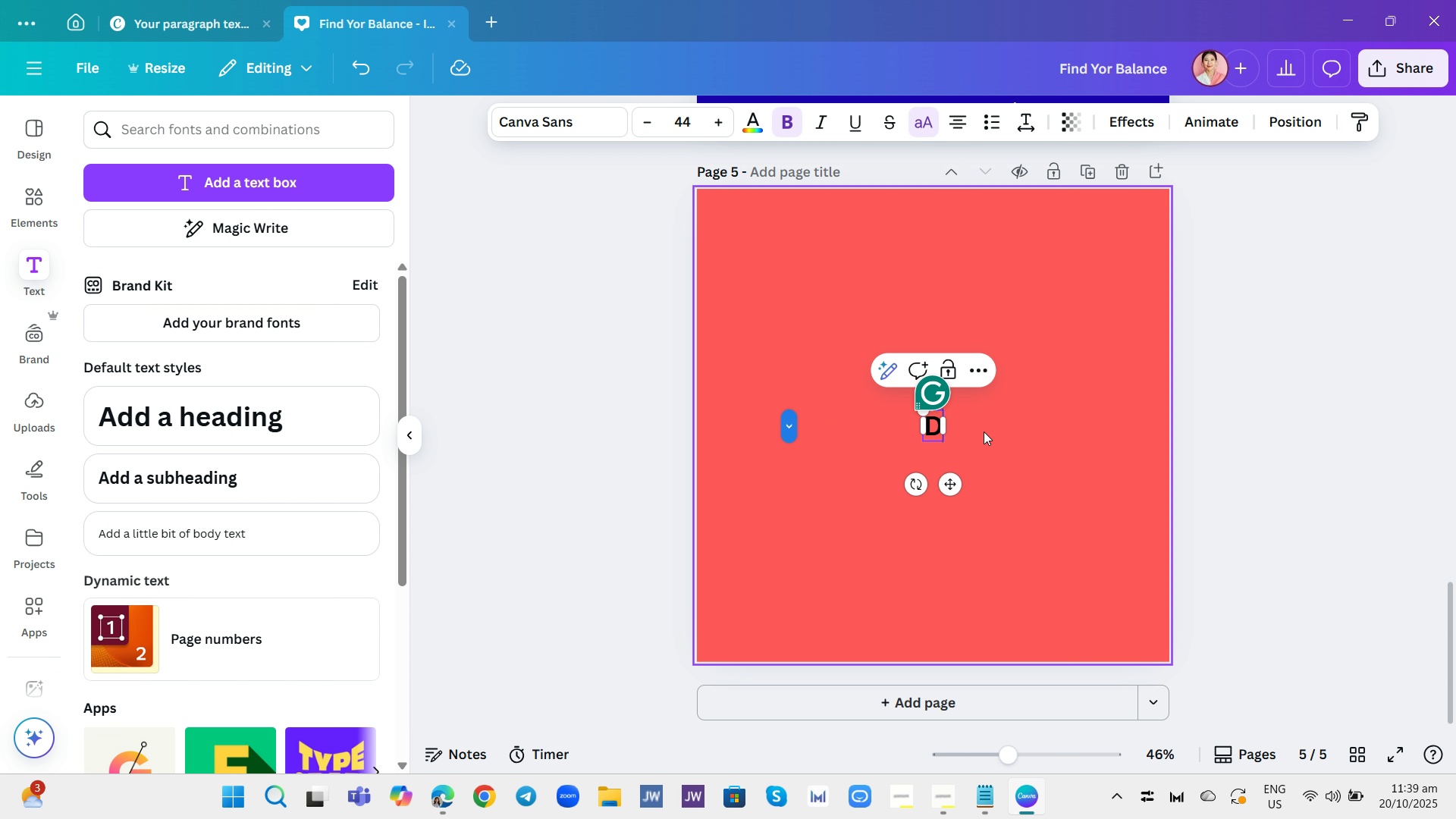 
type(Dont)
key(Backspace)
type('t wait your wellness starts now.)
 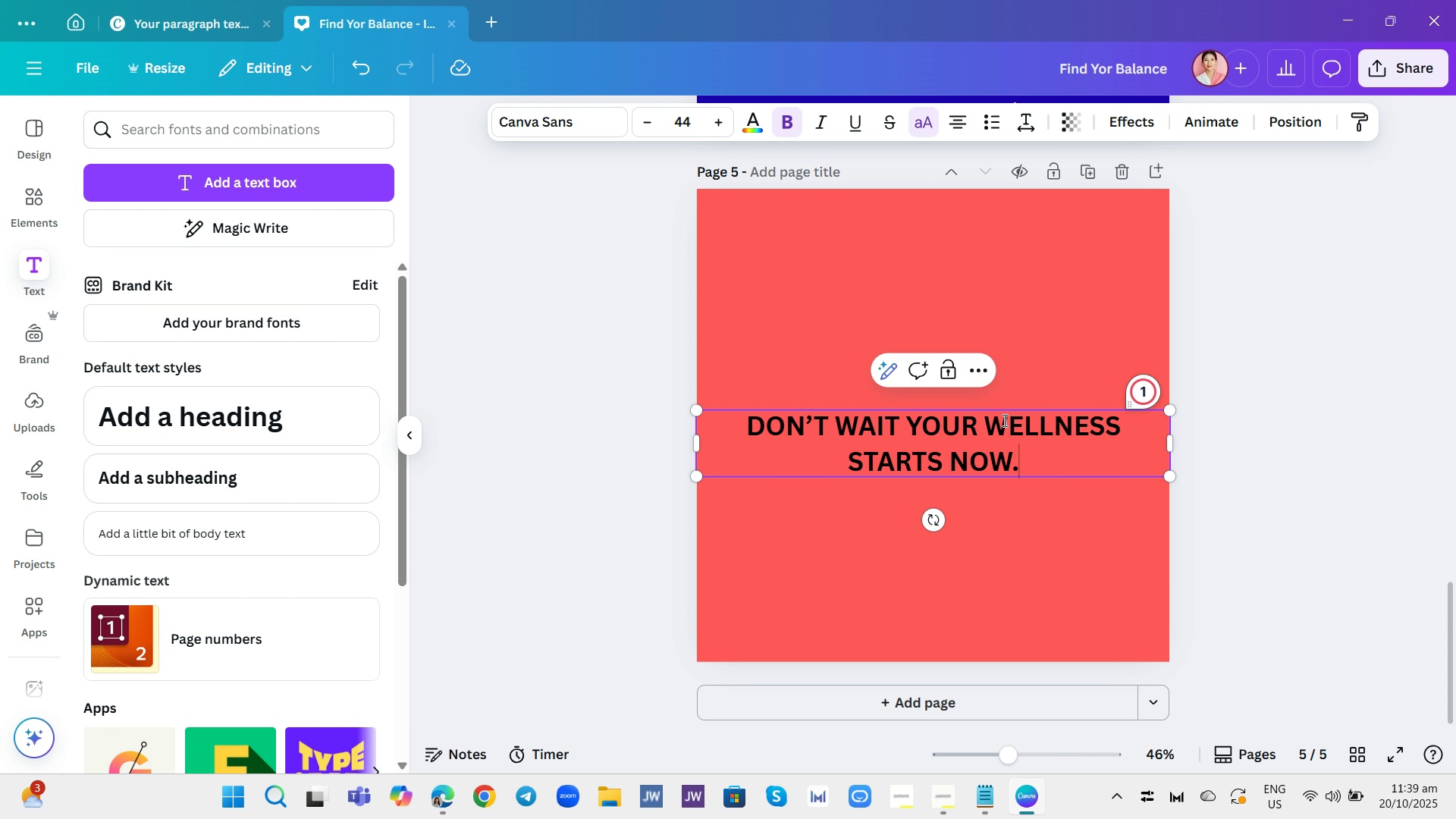 
double_click([1003, 420])
 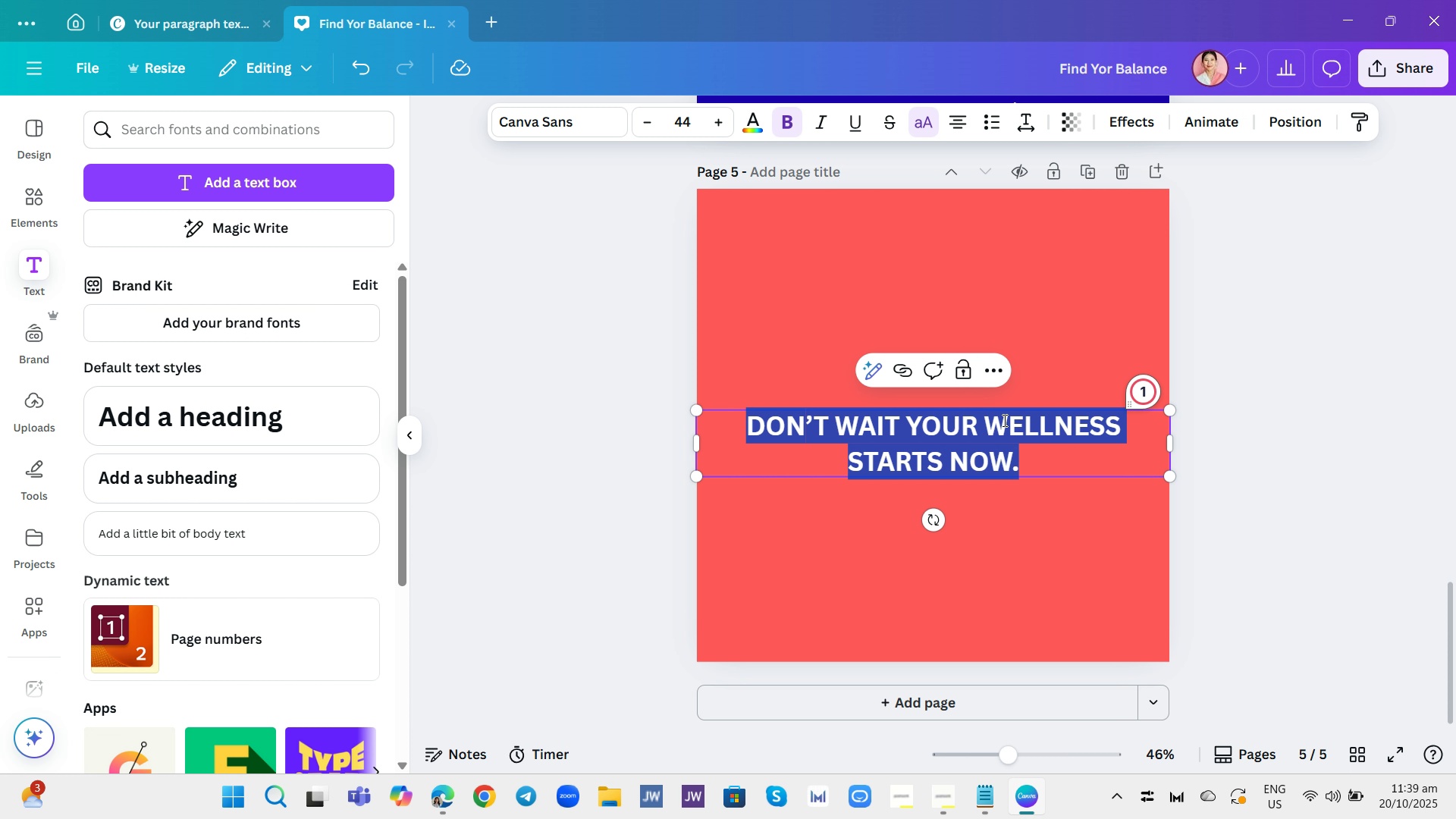 
triple_click([1003, 420])
 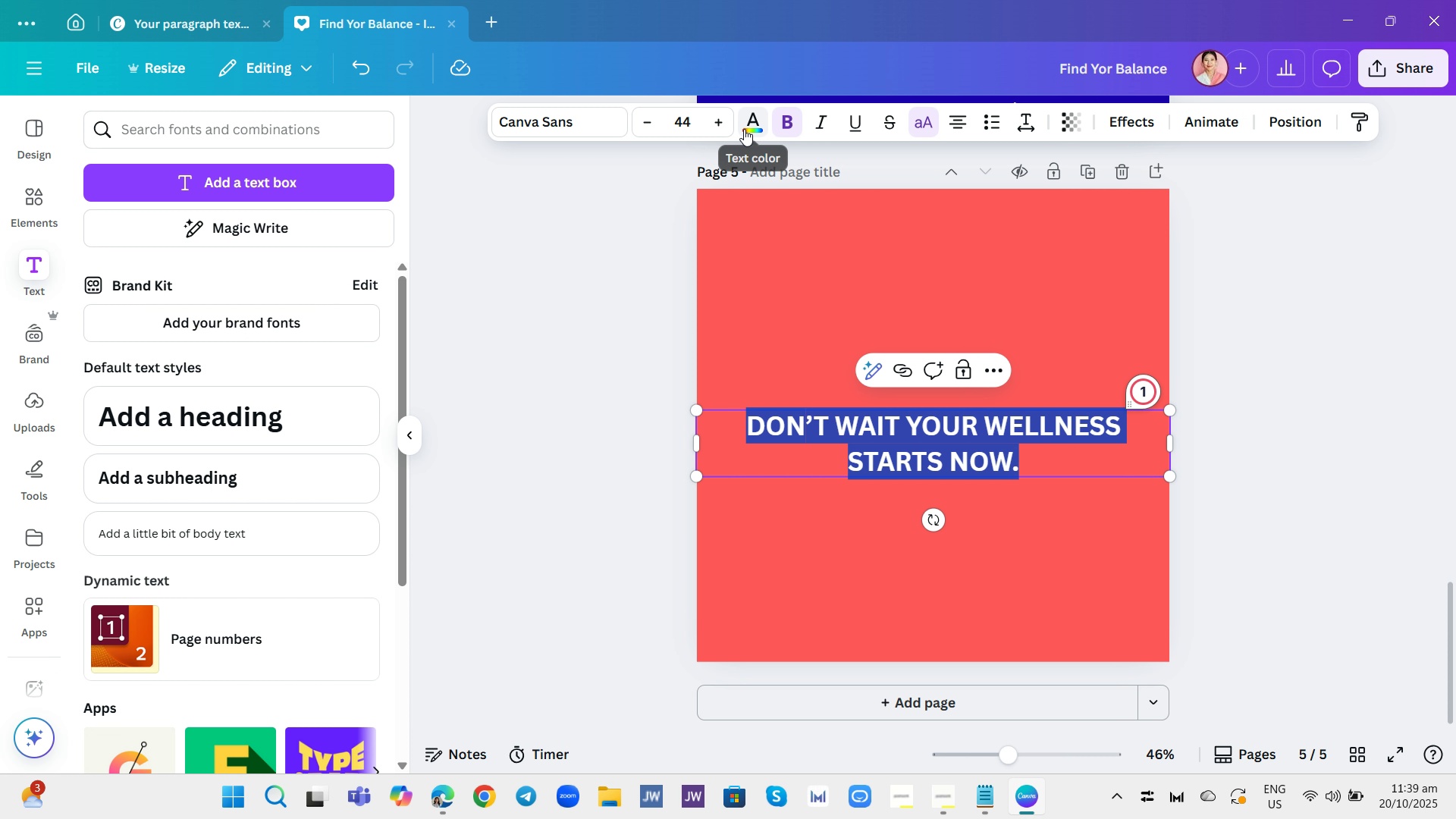 
left_click([744, 129])
 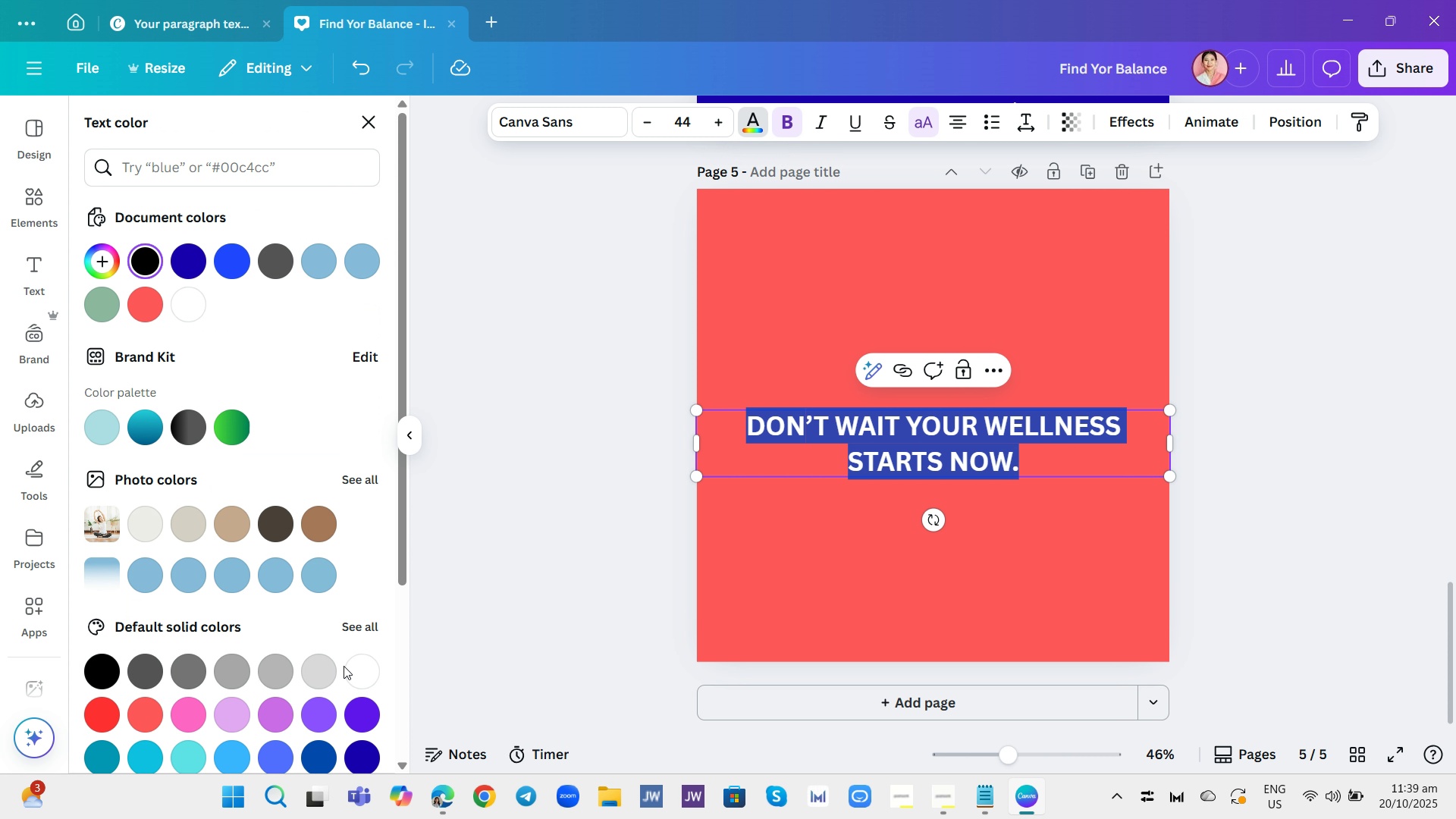 
left_click([359, 676])
 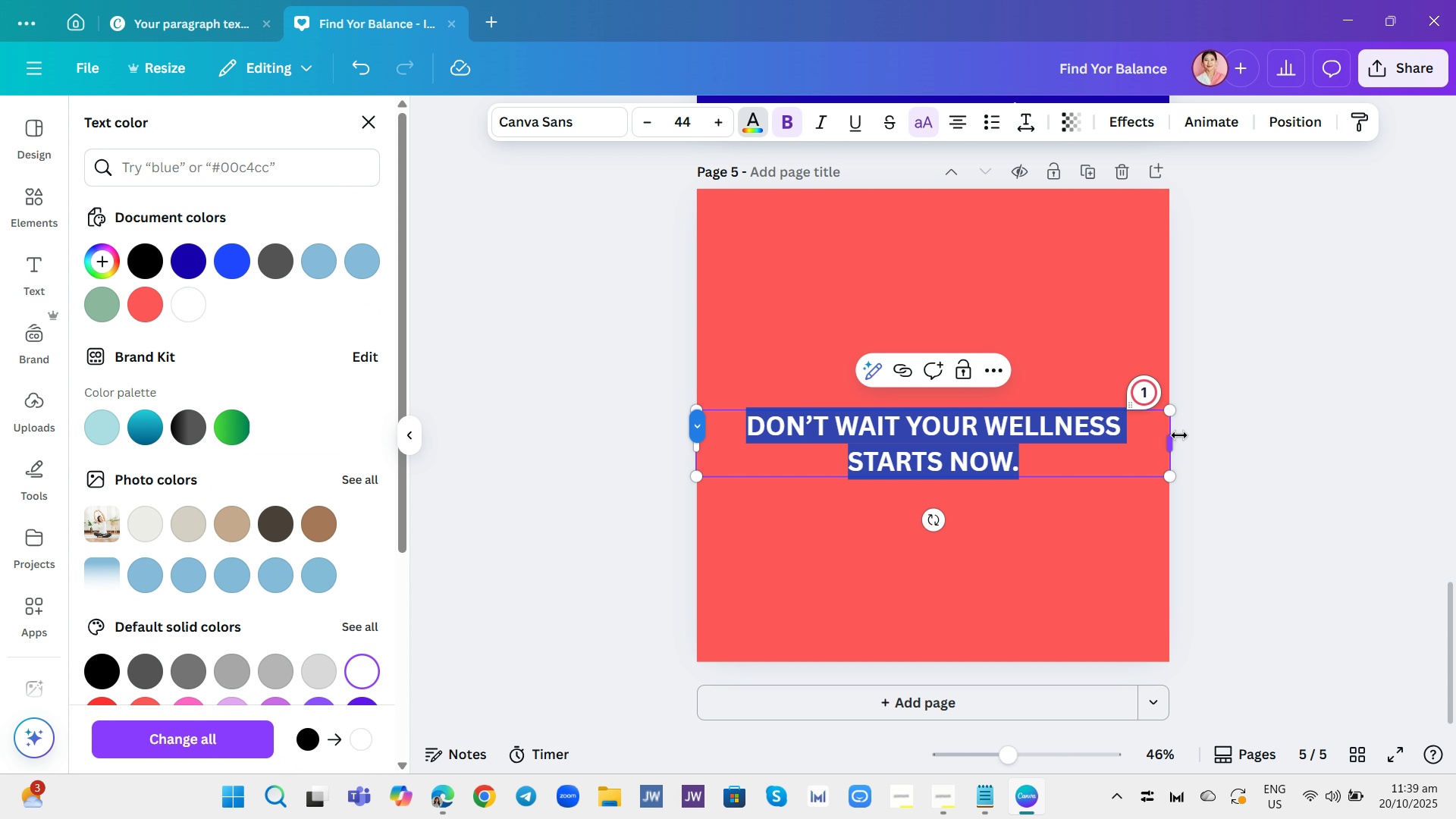 
left_click_drag(start_coordinate=[1172, 443], to_coordinate=[931, 491])
 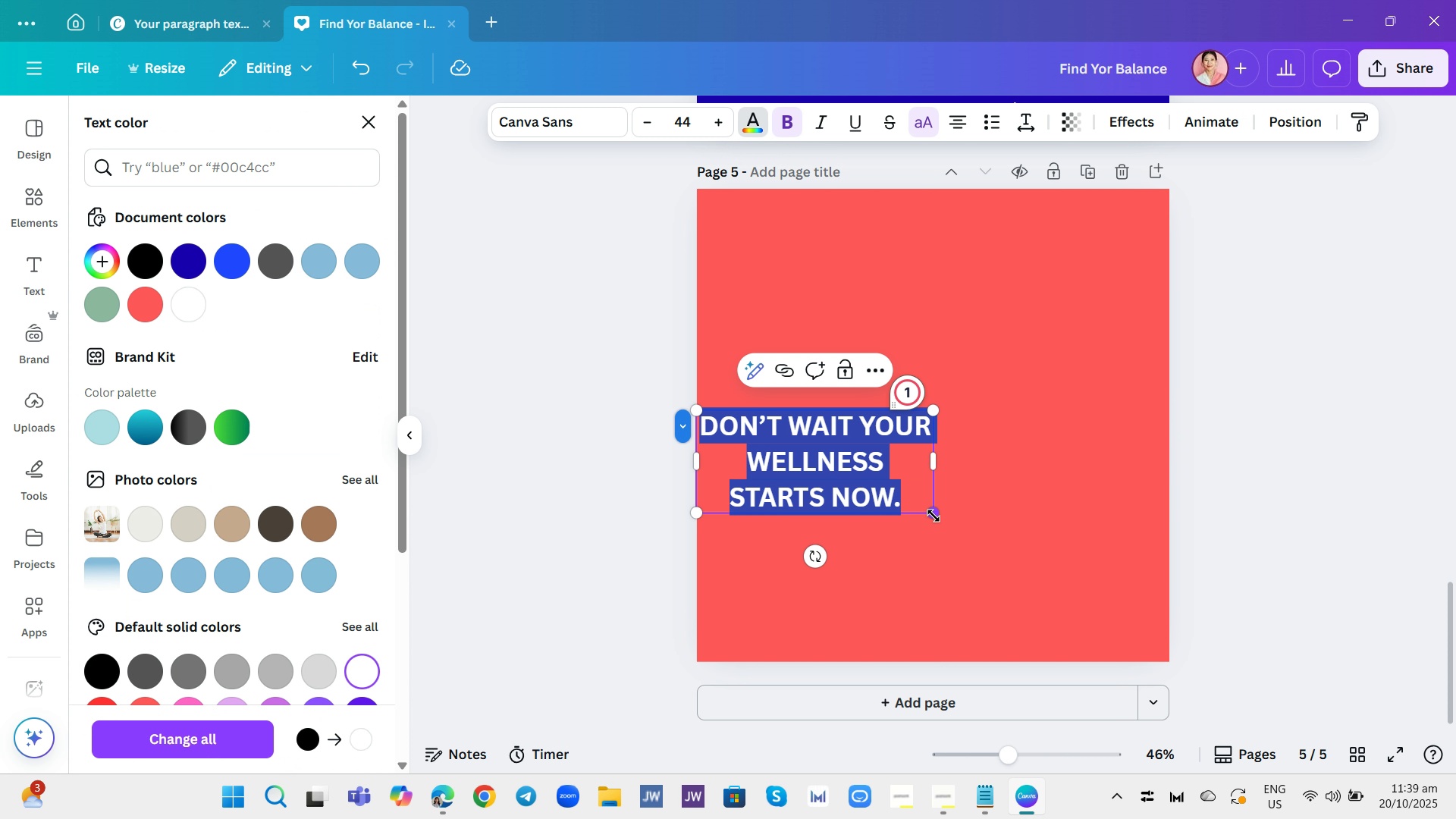 
left_click_drag(start_coordinate=[934, 516], to_coordinate=[1052, 634])
 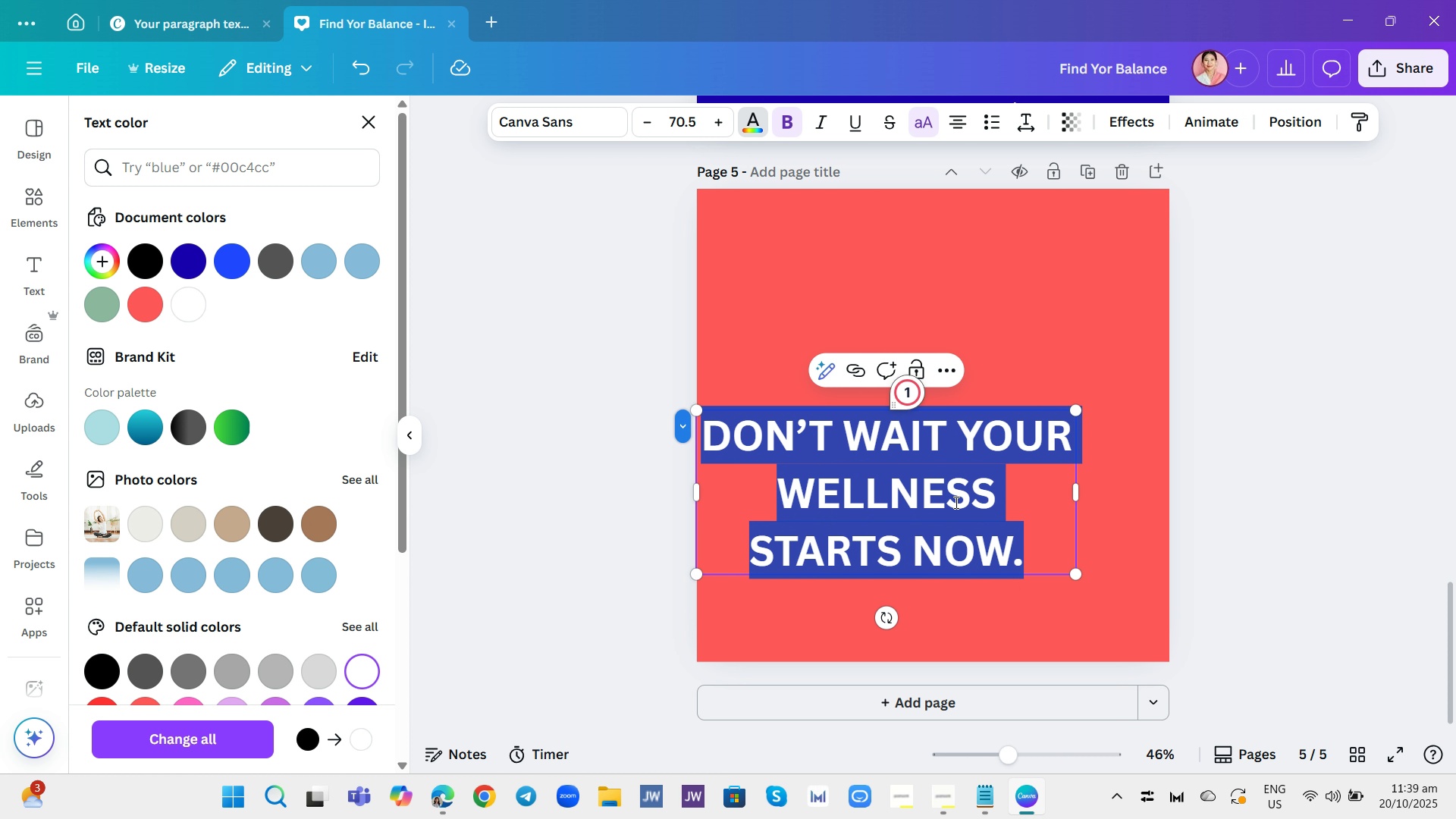 
left_click_drag(start_coordinate=[955, 502], to_coordinate=[1034, 398])
 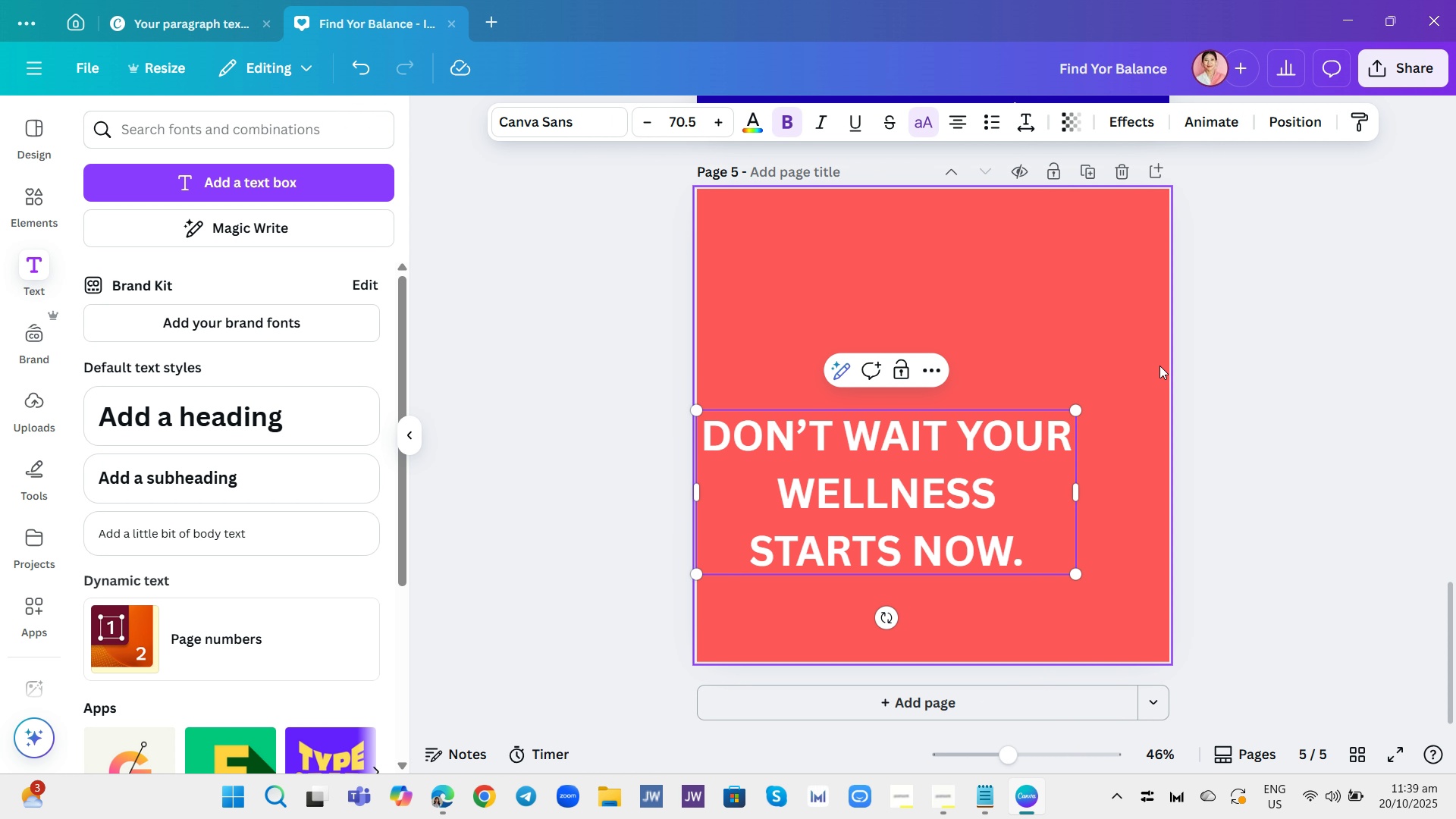 
left_click([1254, 327])
 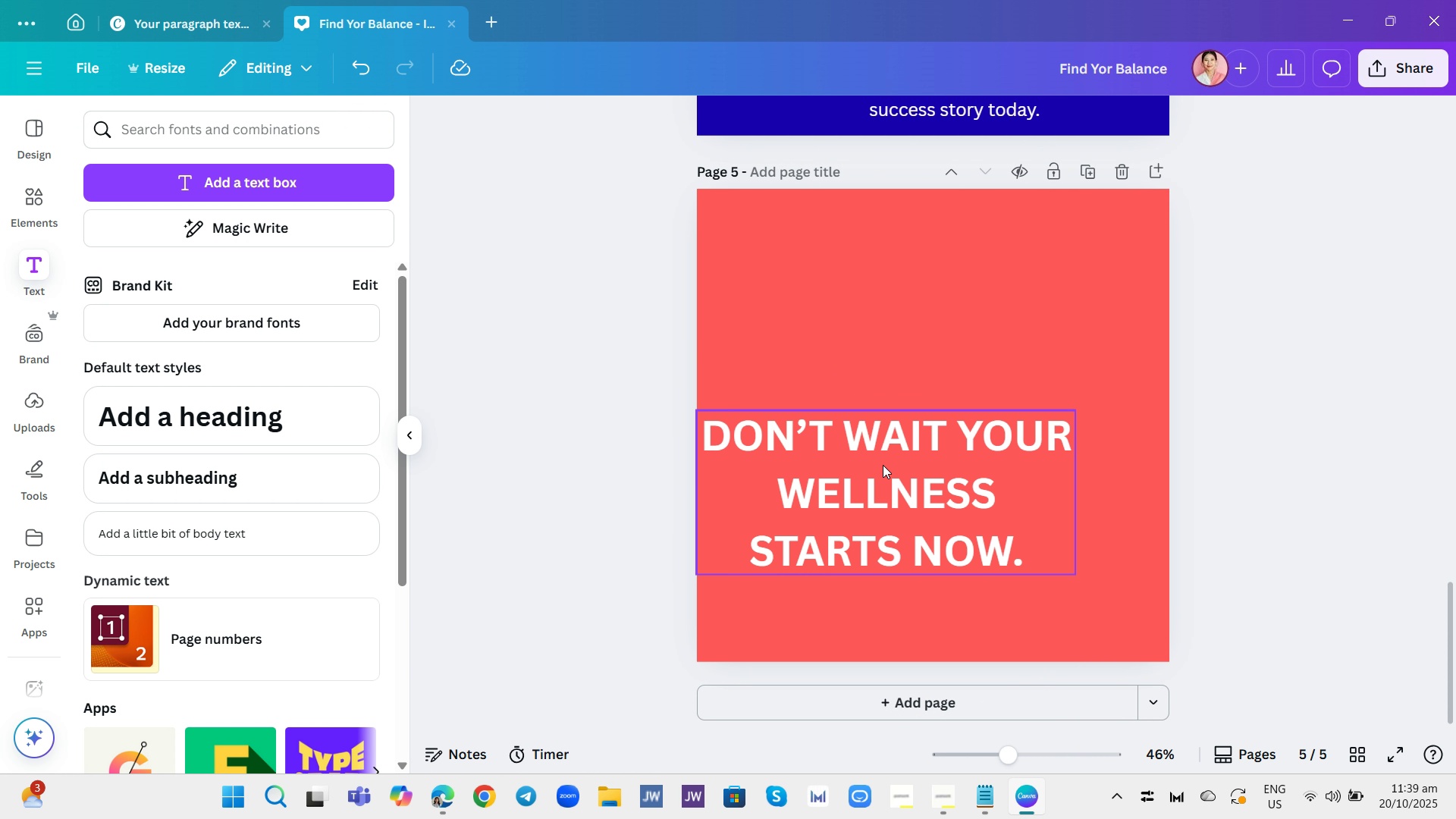 
left_click_drag(start_coordinate=[886, 465], to_coordinate=[931, 334])
 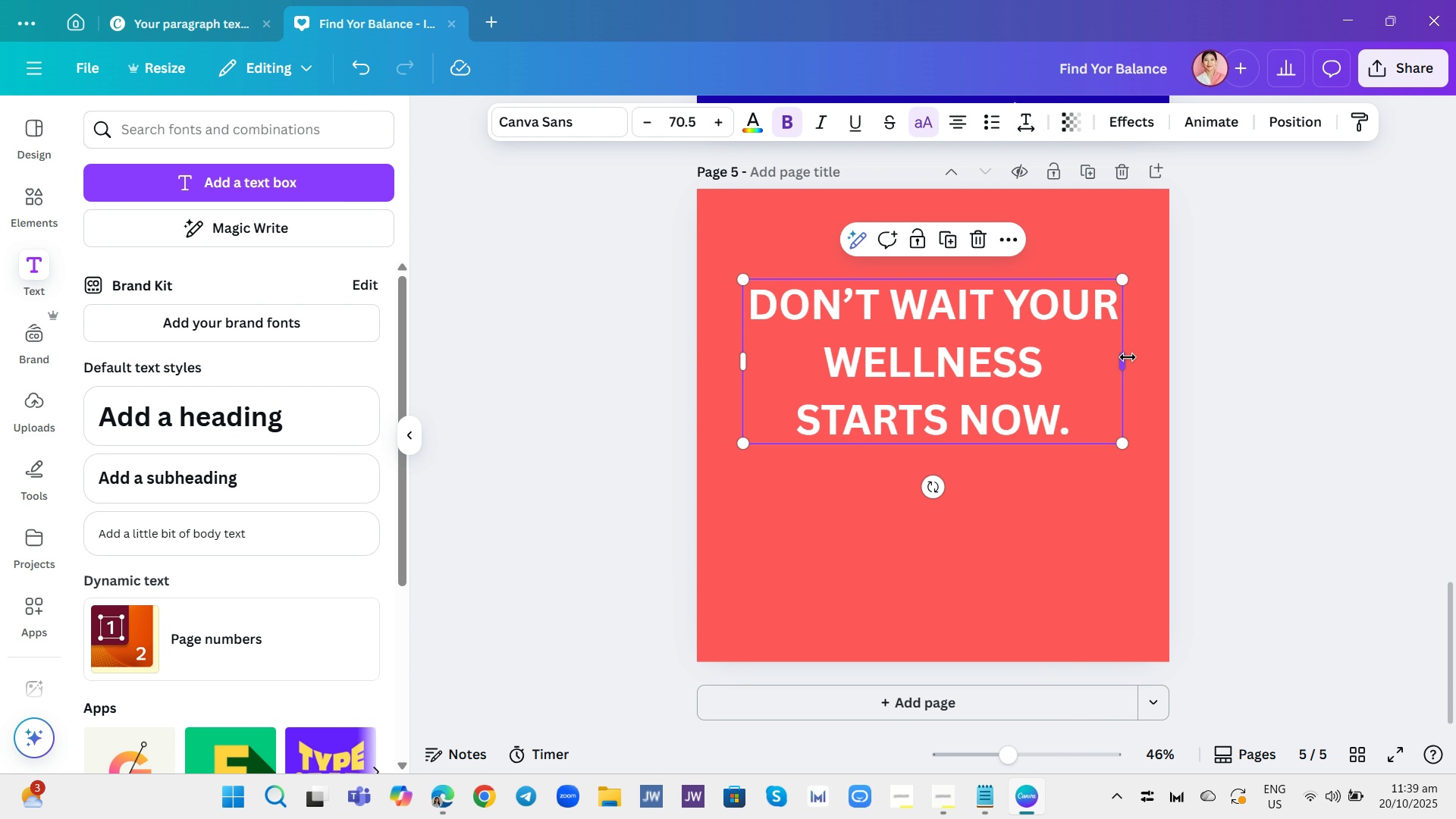 
left_click_drag(start_coordinate=[1128, 359], to_coordinate=[1097, 359])
 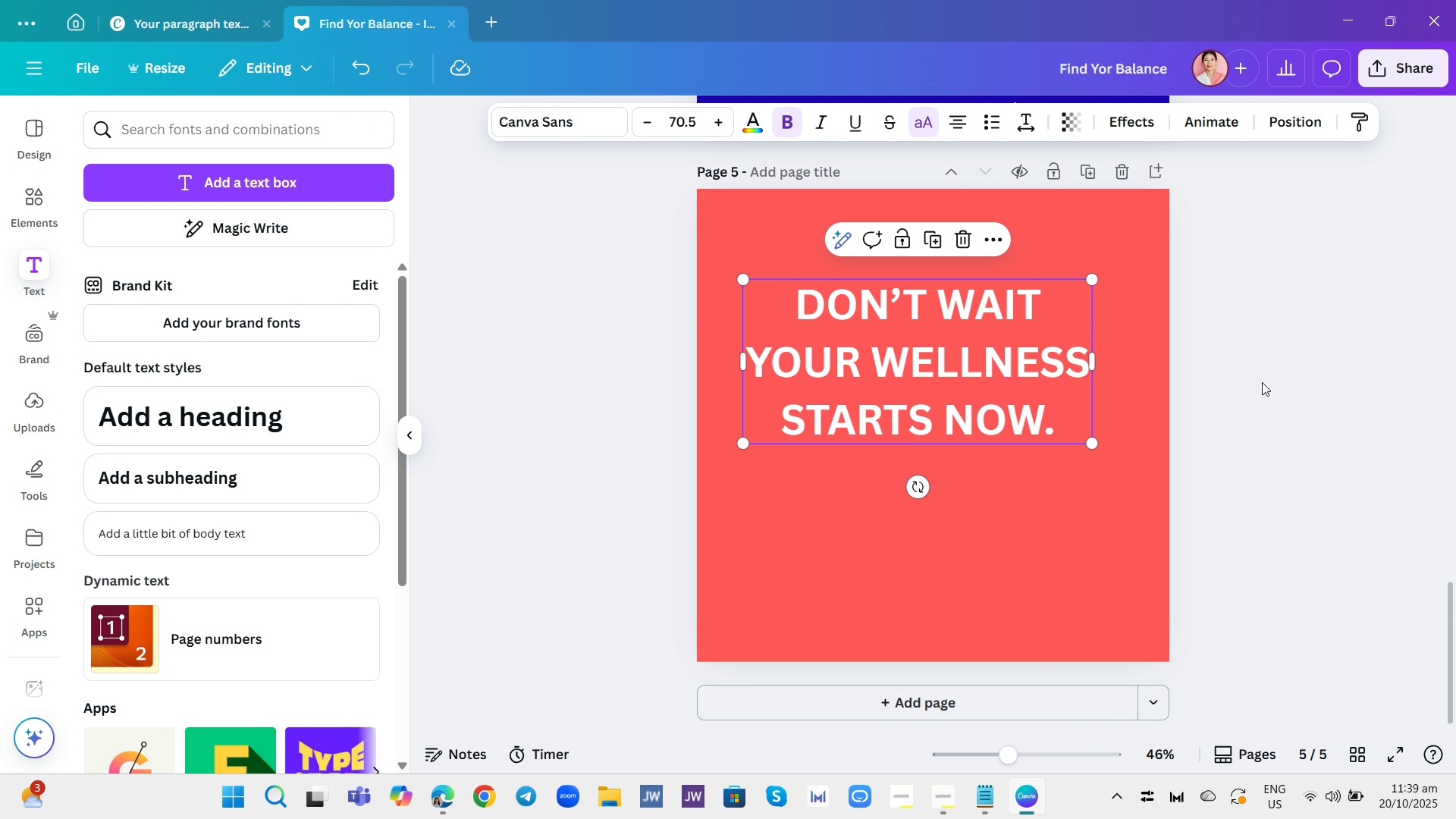 
left_click([1262, 382])
 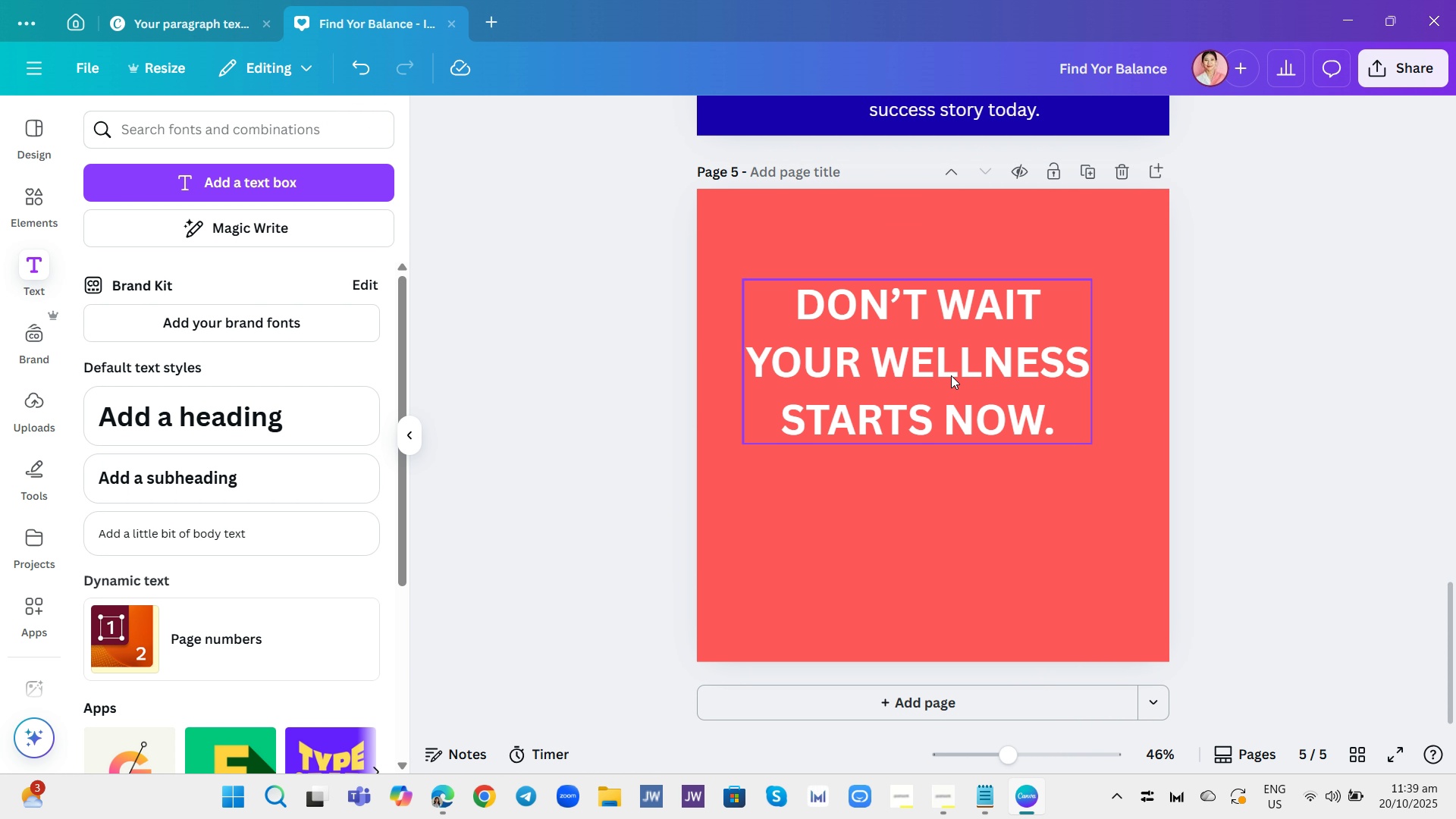 
left_click_drag(start_coordinate=[949, 375], to_coordinate=[967, 384])
 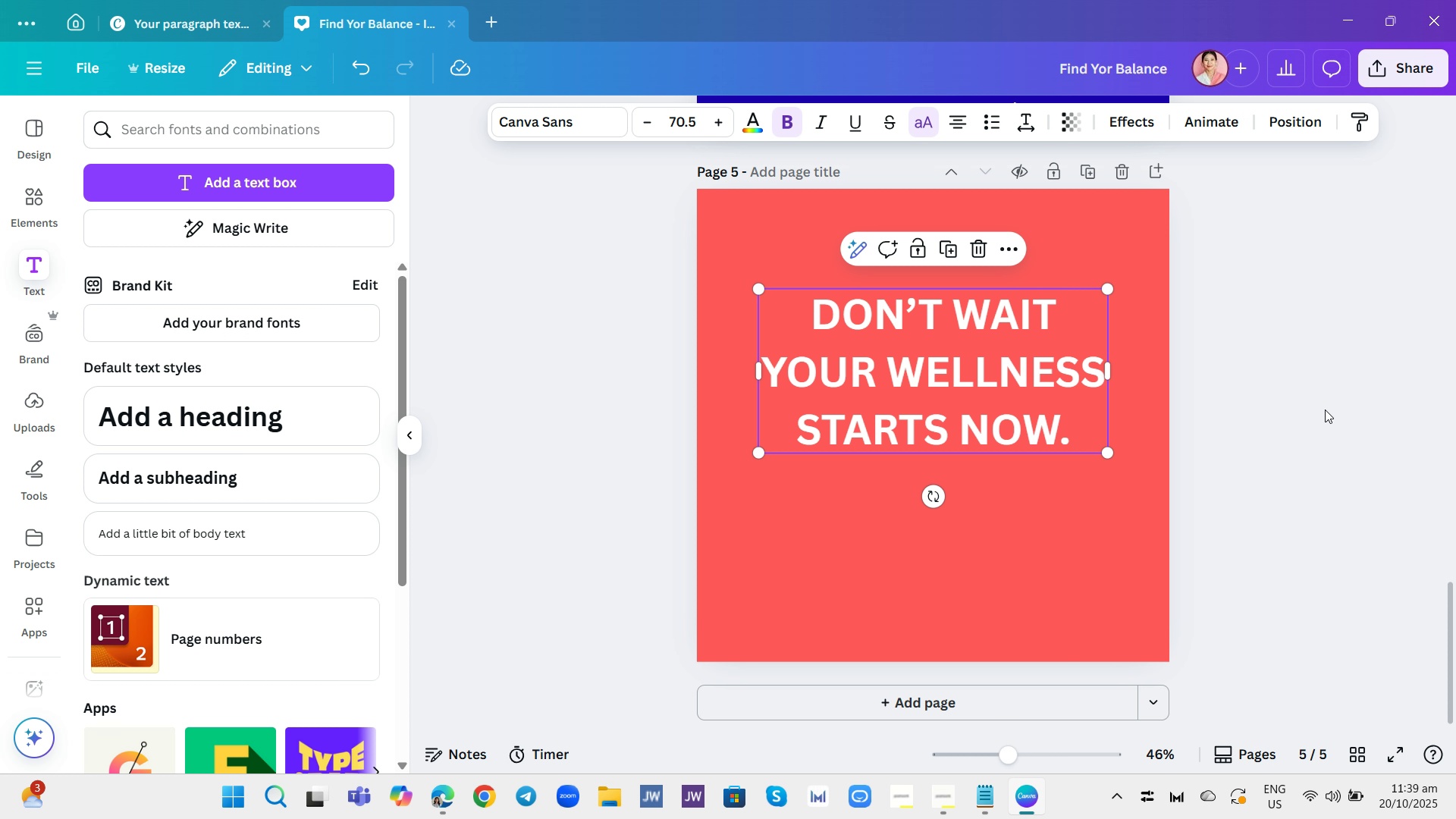 
left_click([1325, 410])
 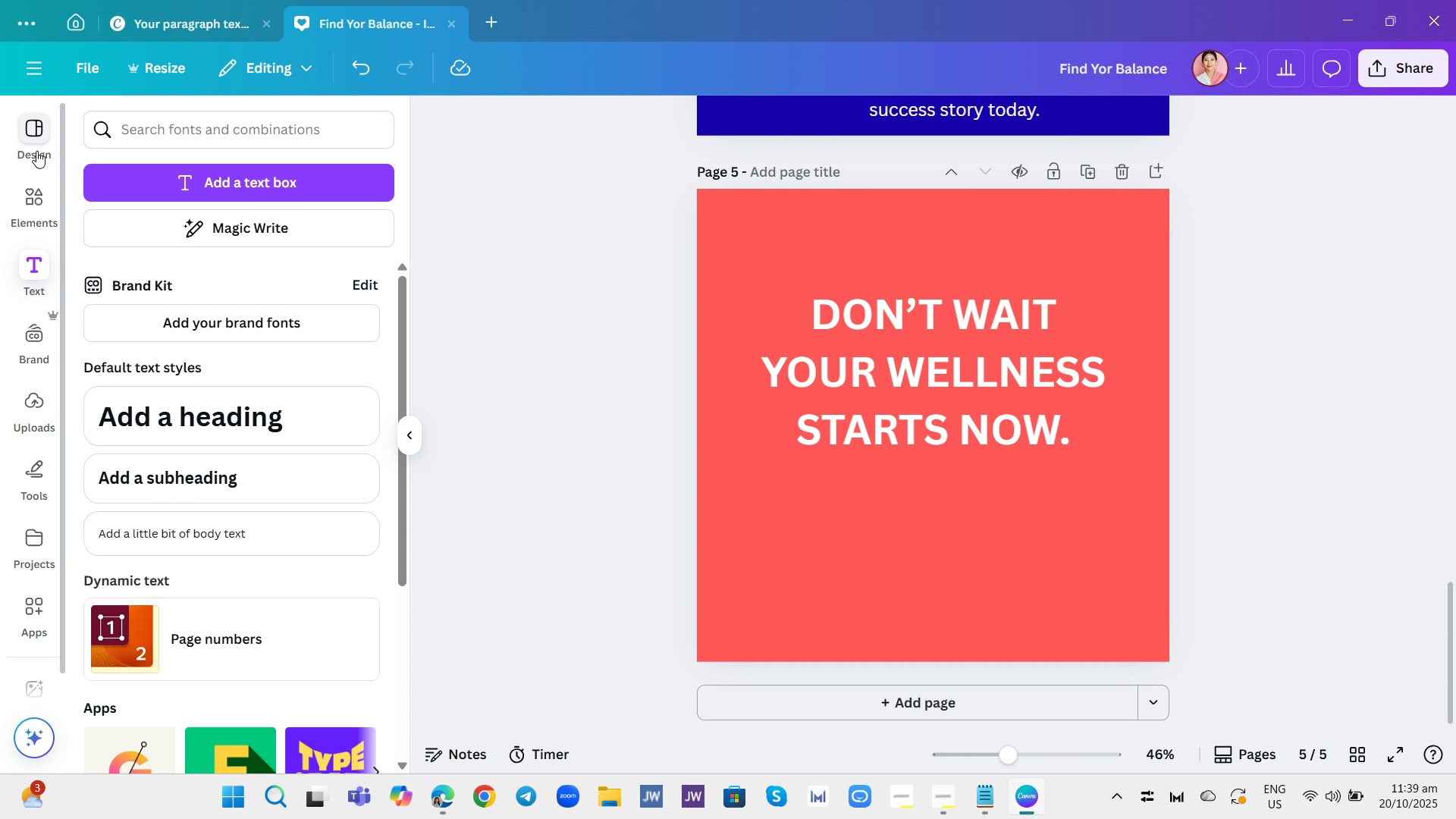 
left_click([42, 186])
 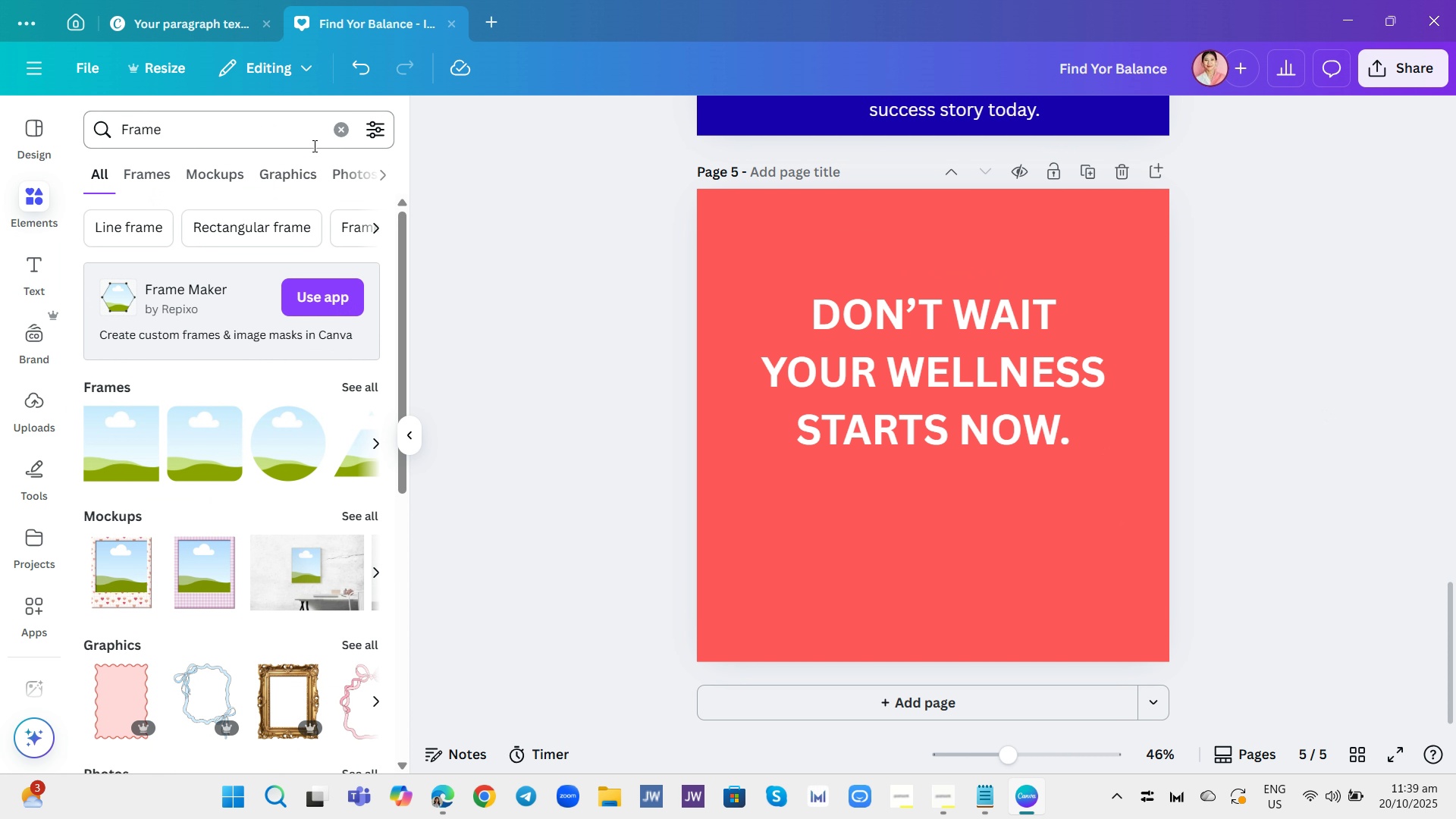 
left_click([338, 132])
 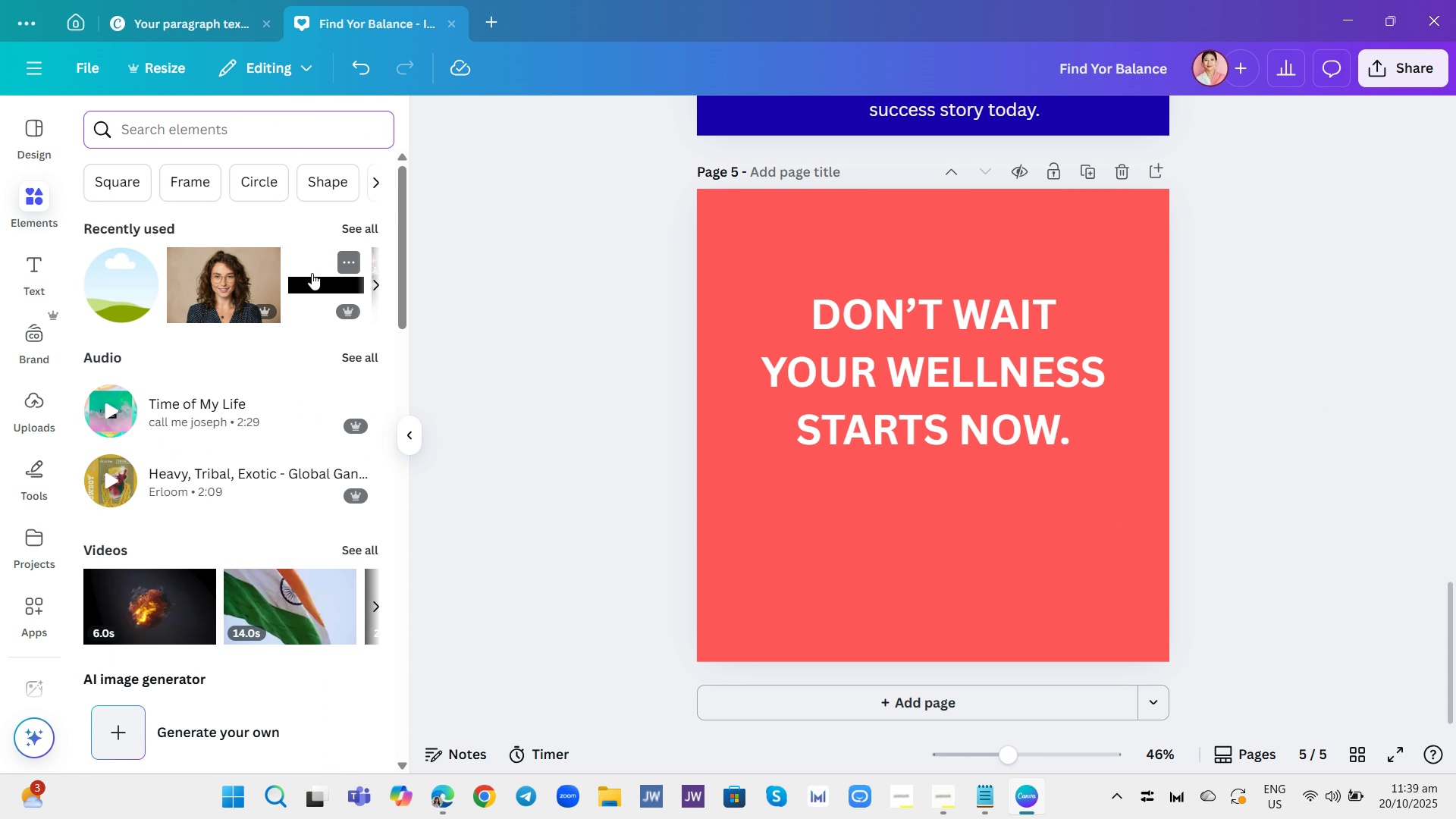 
left_click([312, 273])
 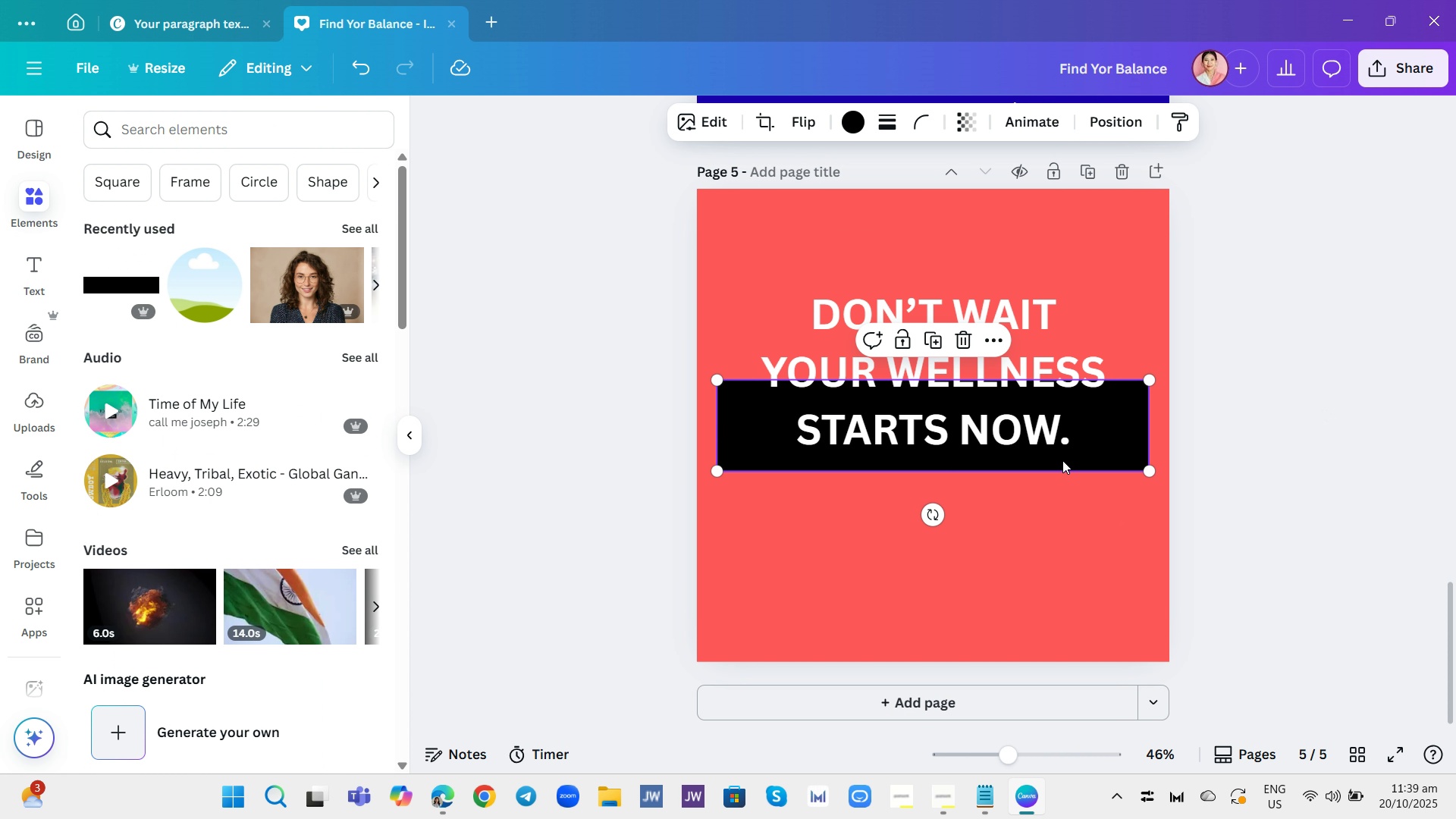 
left_click_drag(start_coordinate=[1066, 462], to_coordinate=[1070, 589])
 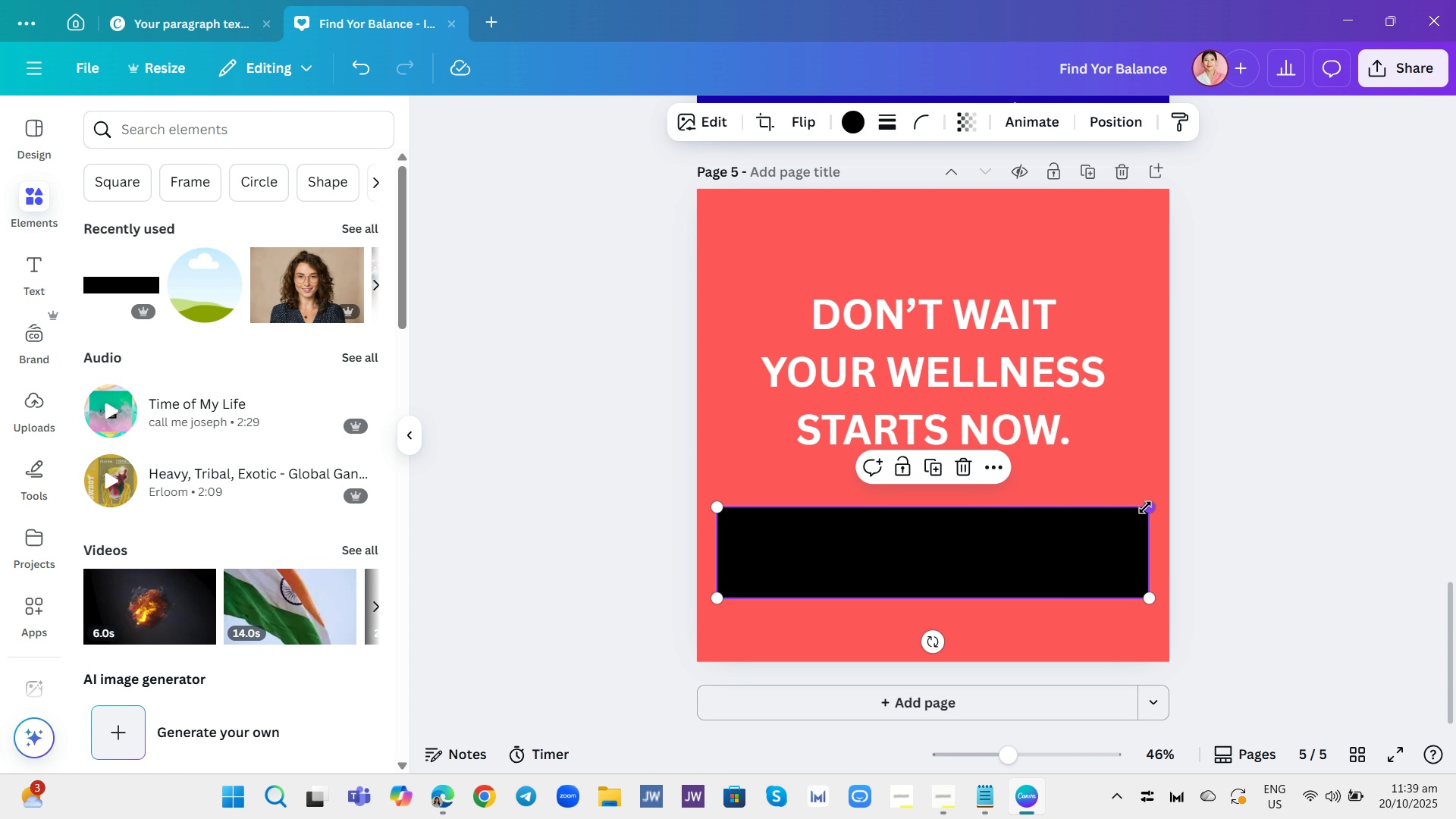 
left_click_drag(start_coordinate=[1145, 507], to_coordinate=[1039, 657])
 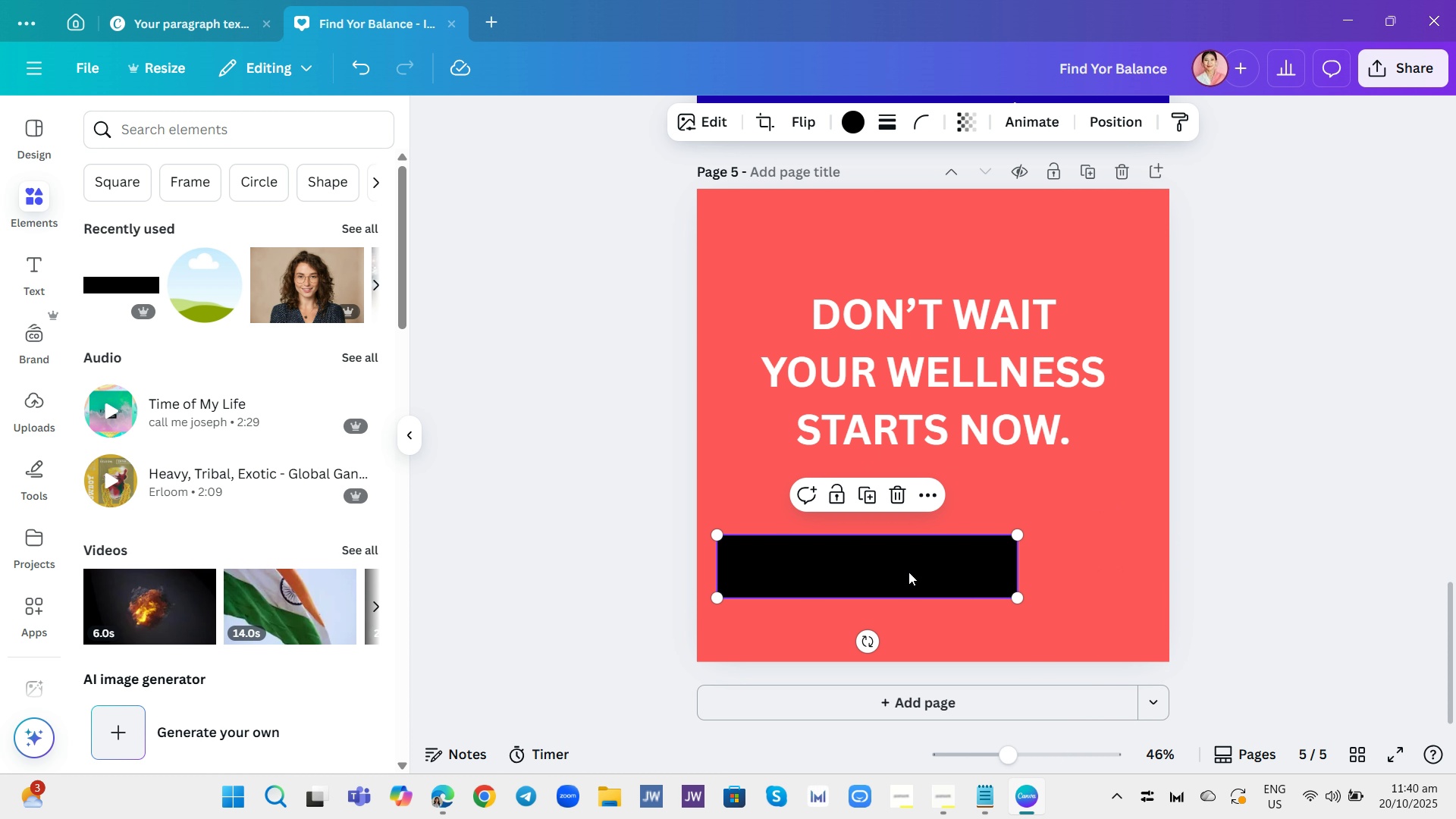 
left_click_drag(start_coordinate=[908, 573], to_coordinate=[974, 567])
 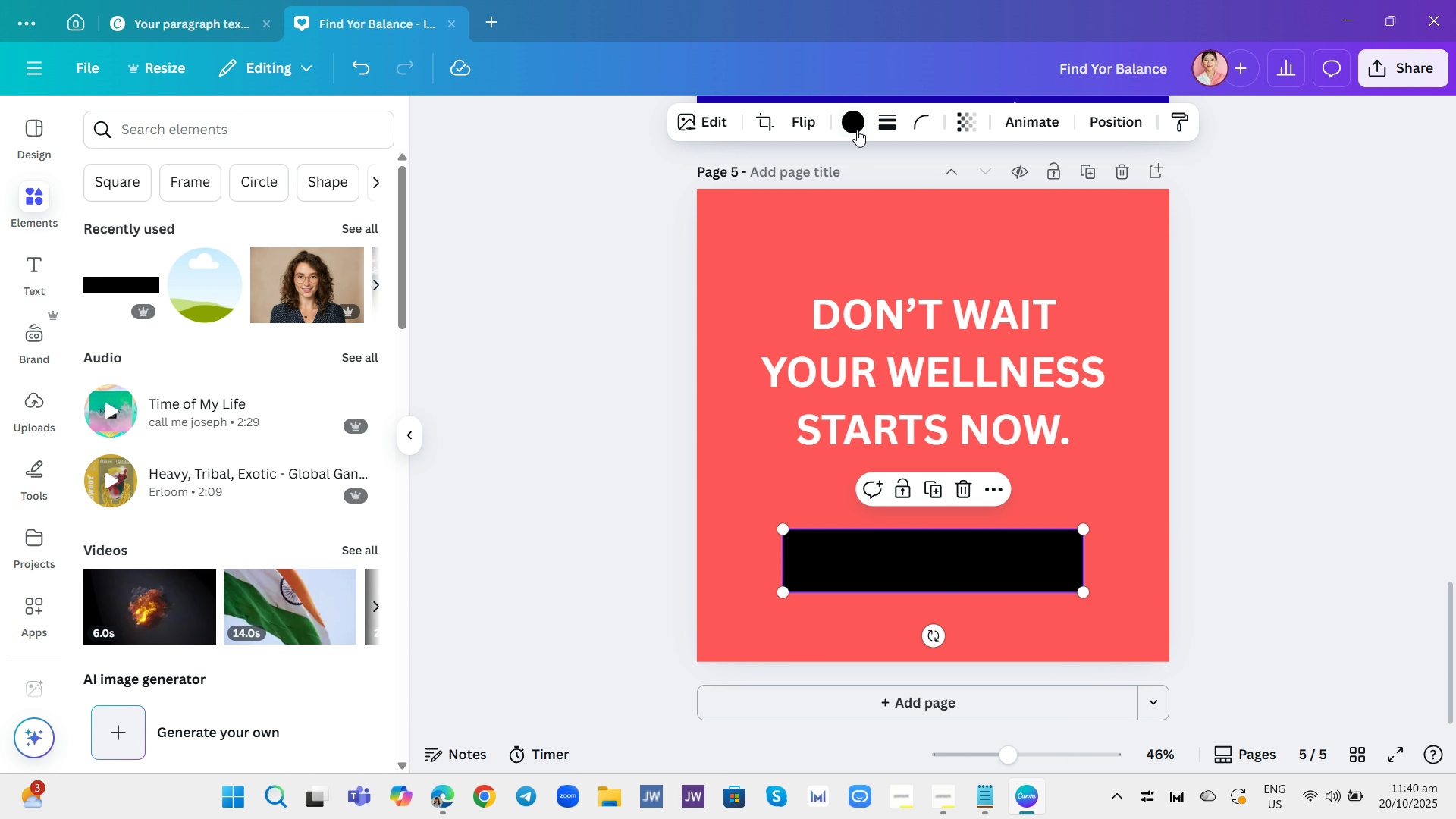 
left_click([855, 129])
 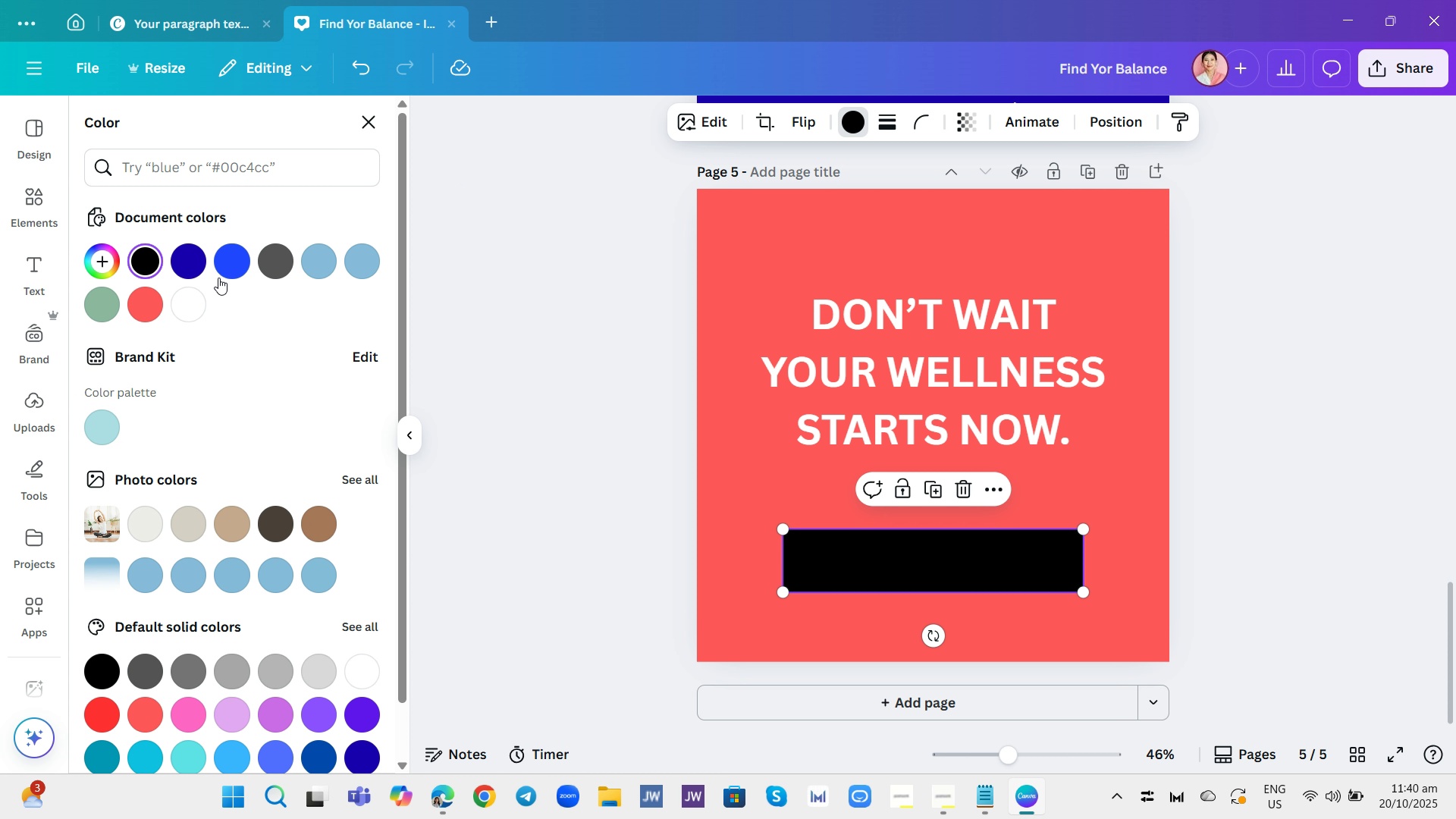 
left_click([181, 309])
 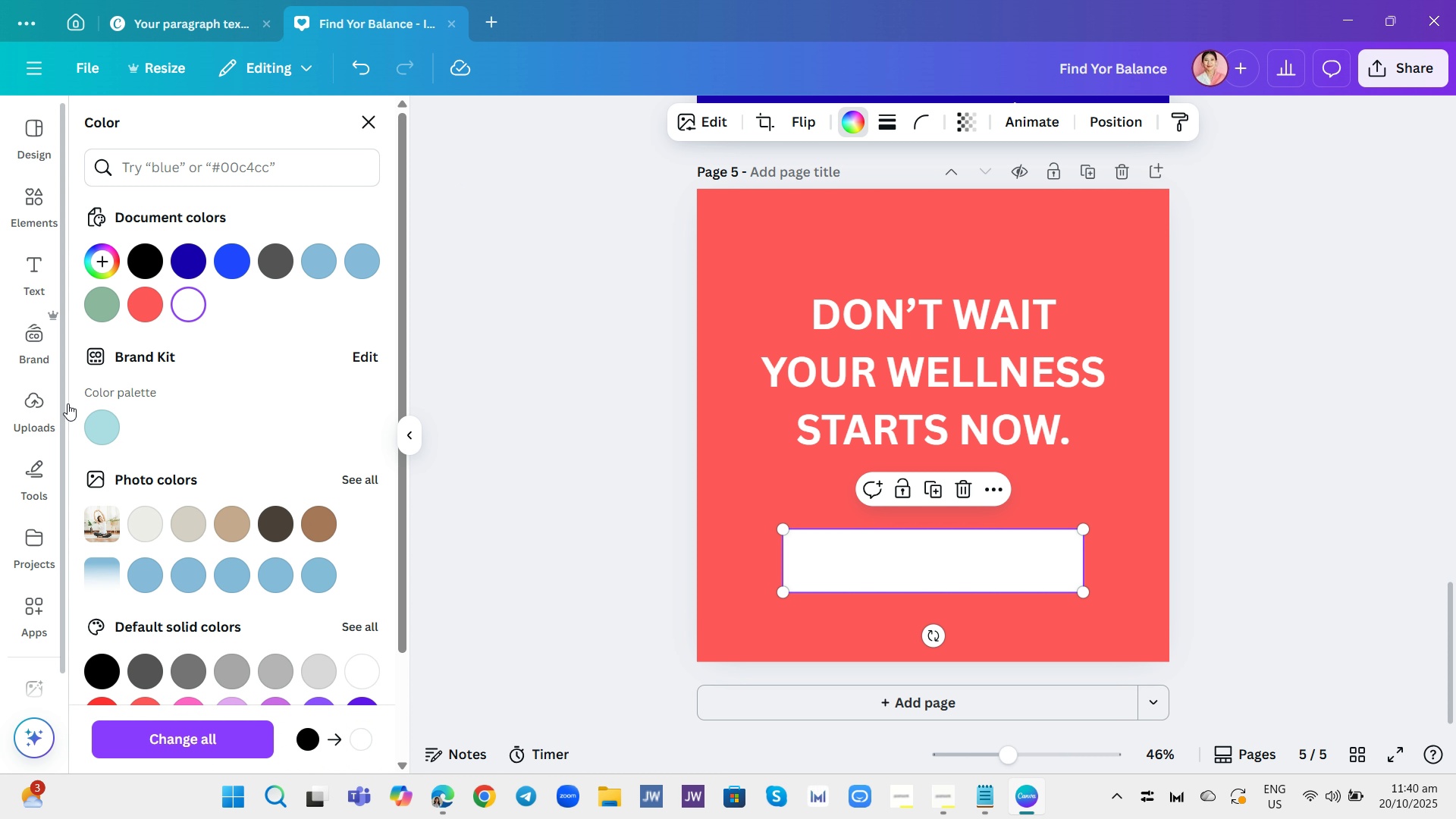 
left_click([28, 271])
 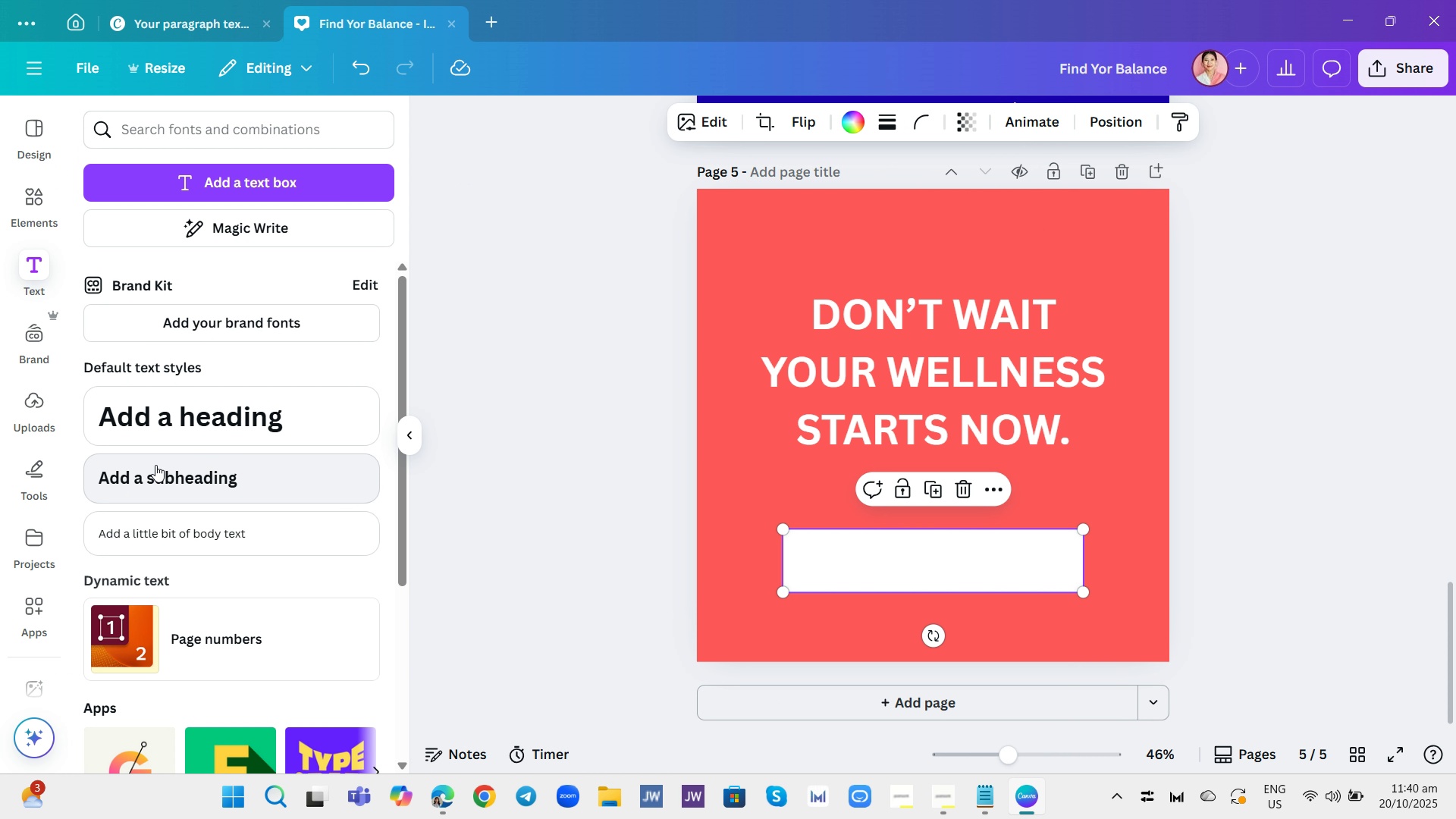 
left_click([158, 469])
 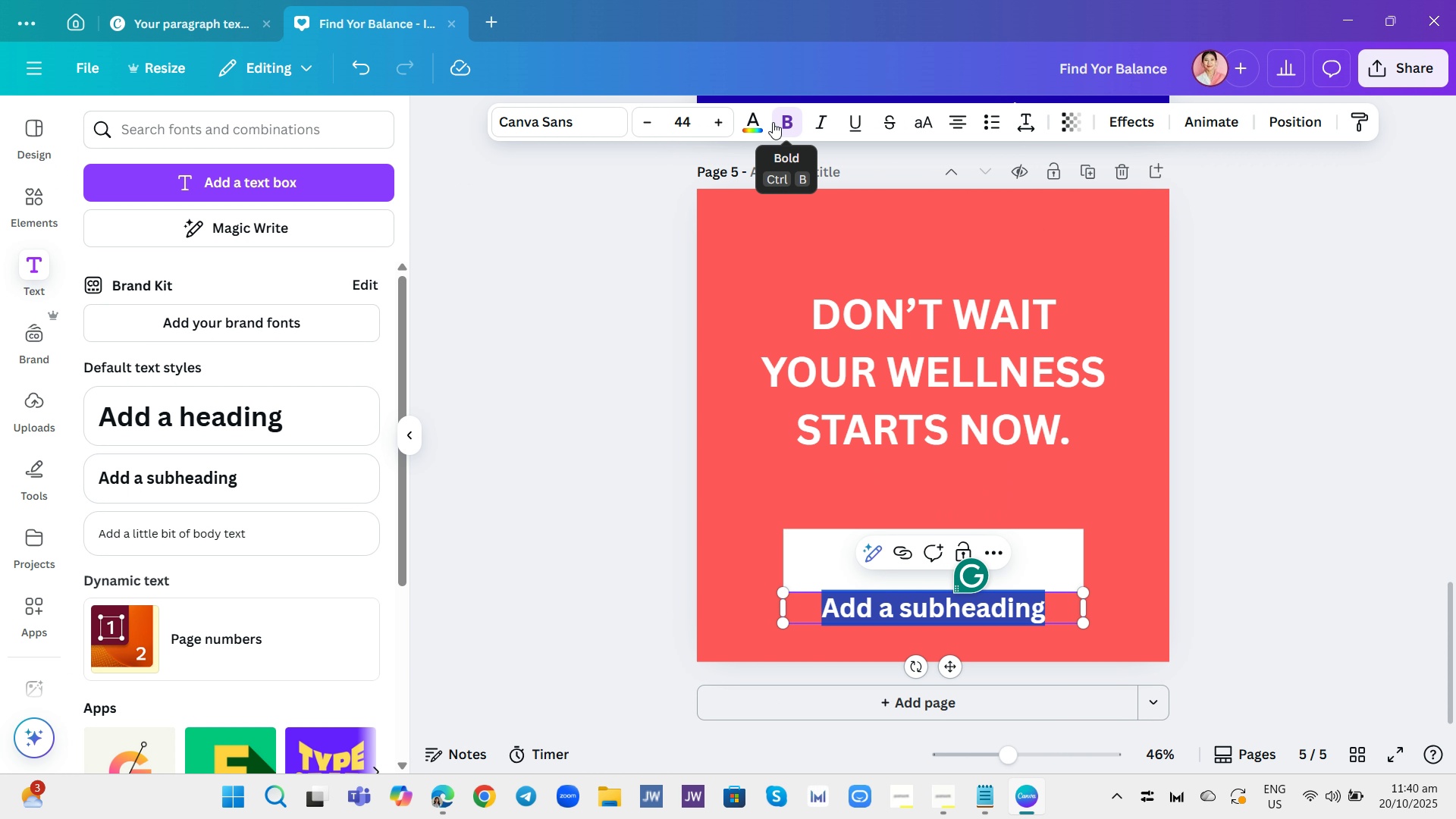 
left_click([752, 120])
 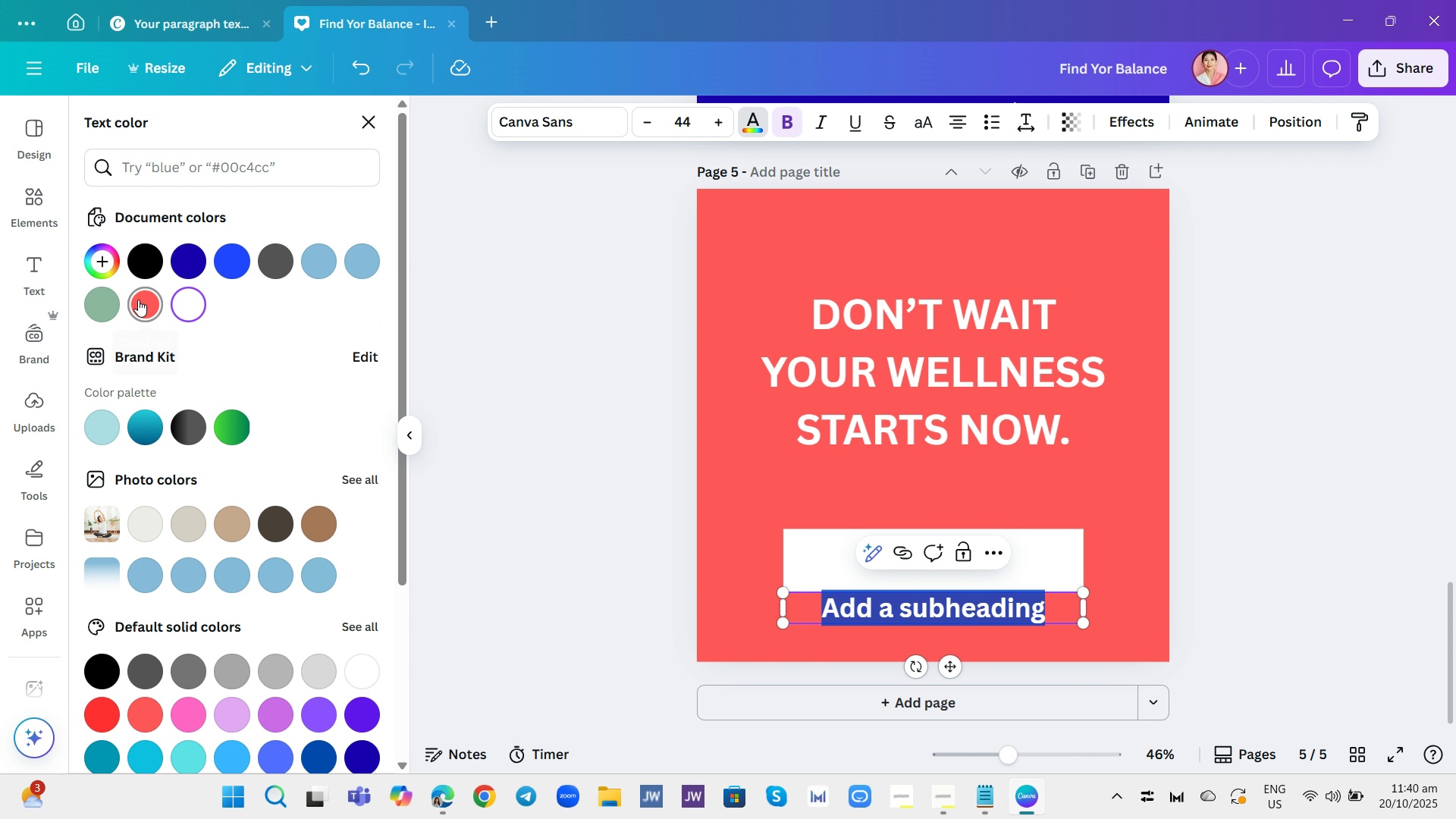 
left_click([138, 300])
 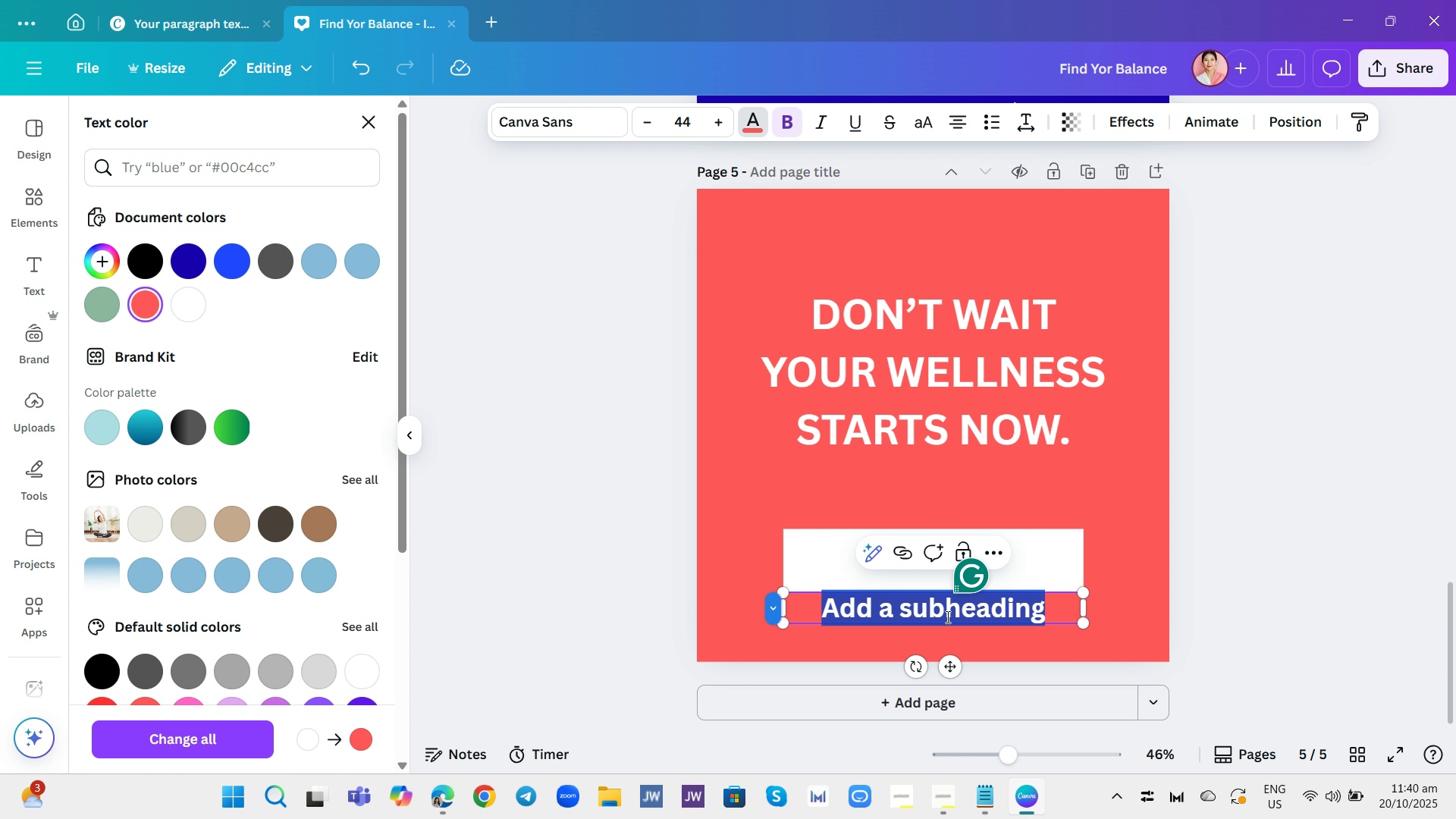 
left_click([946, 617])
 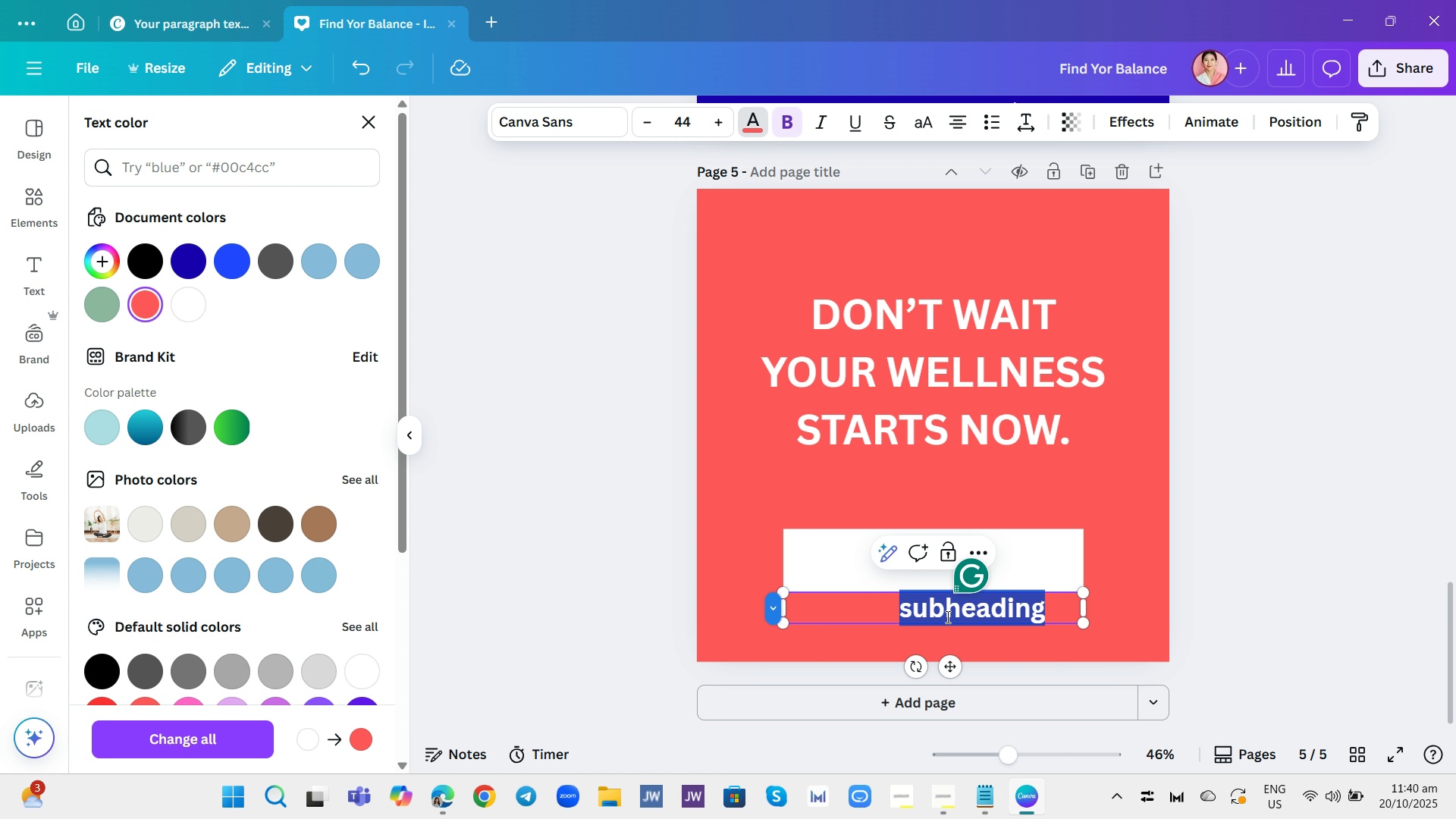 
double_click([946, 617])
 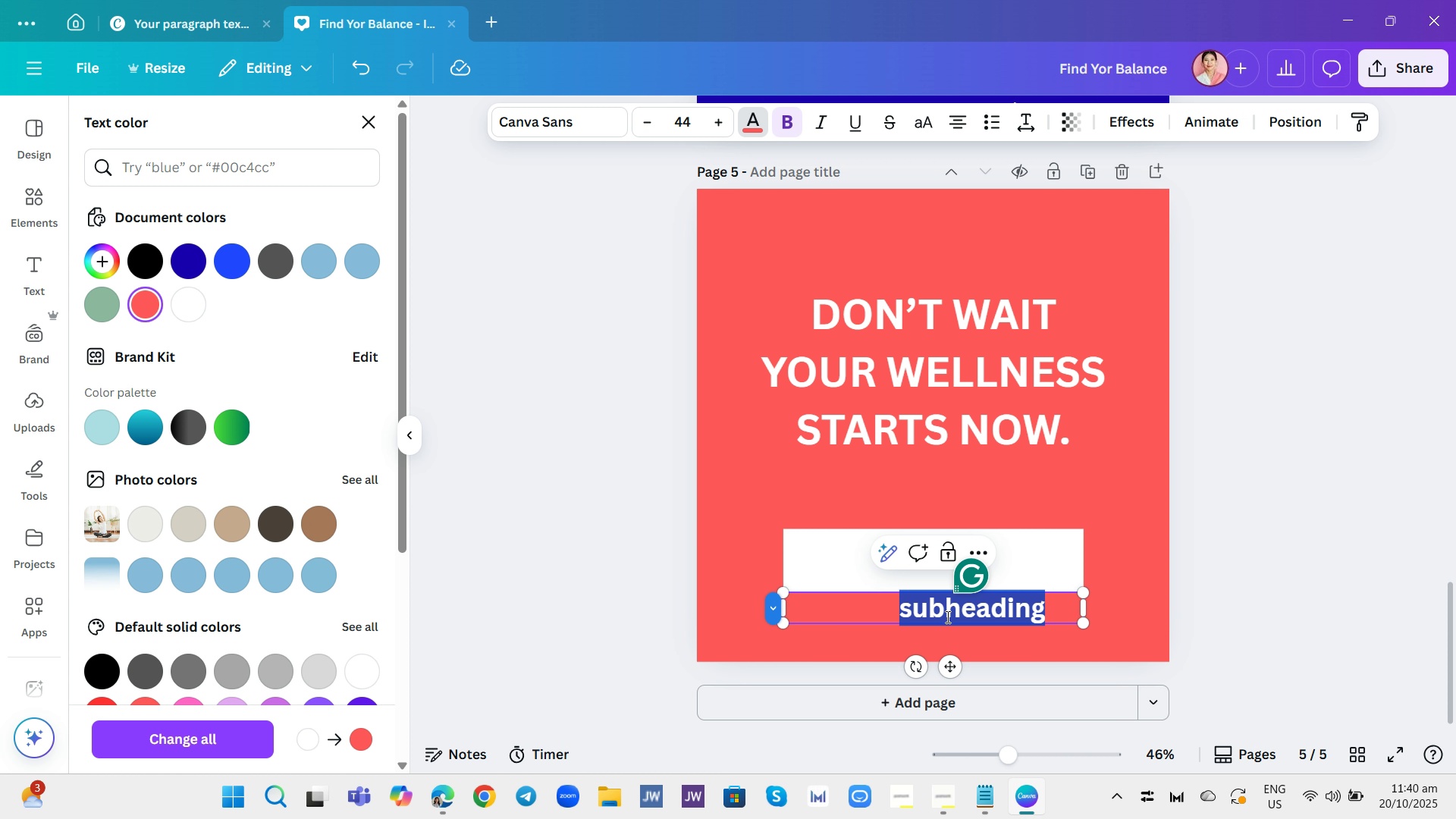 
double_click([946, 617])
 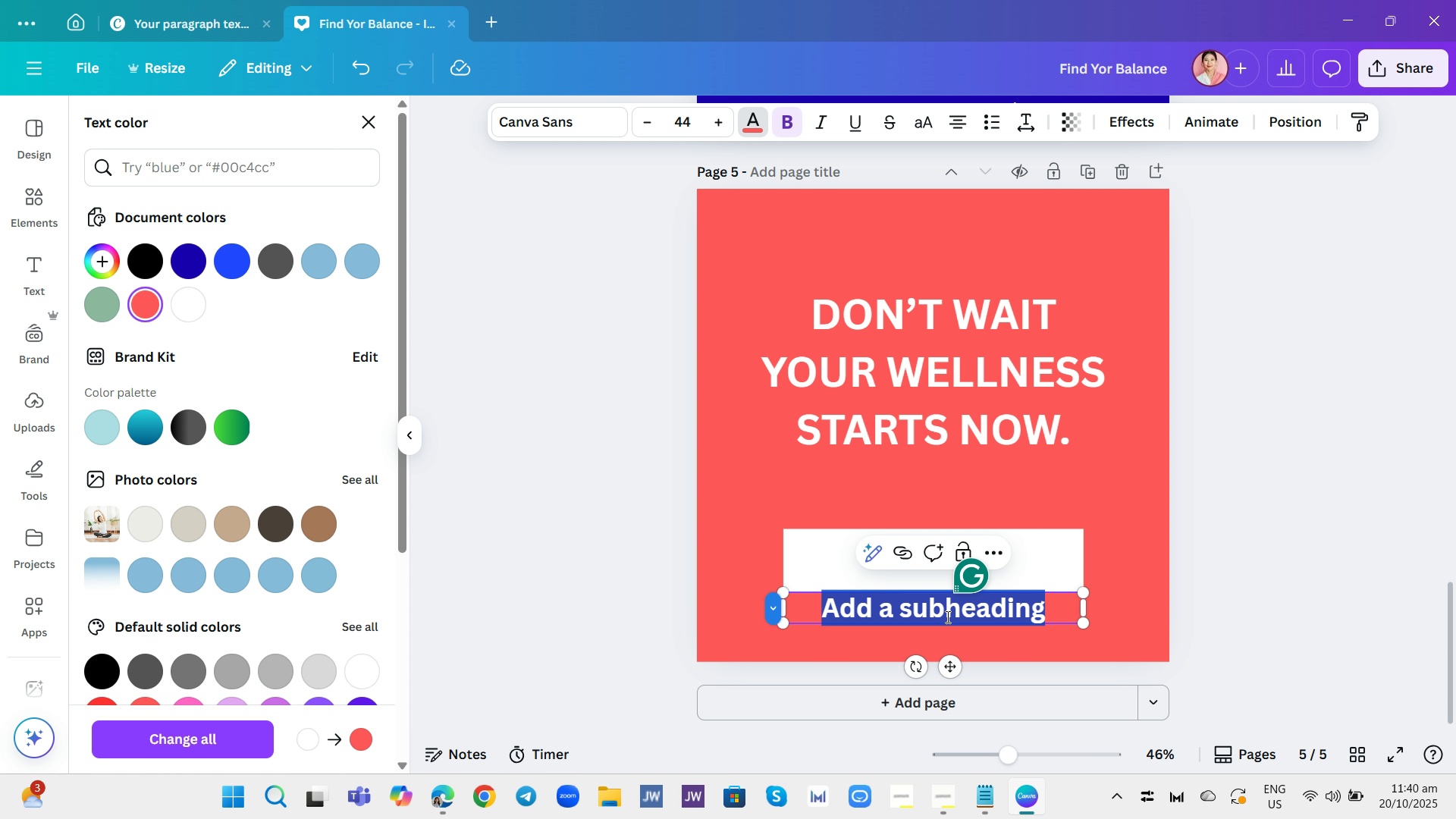 
triple_click([946, 617])
 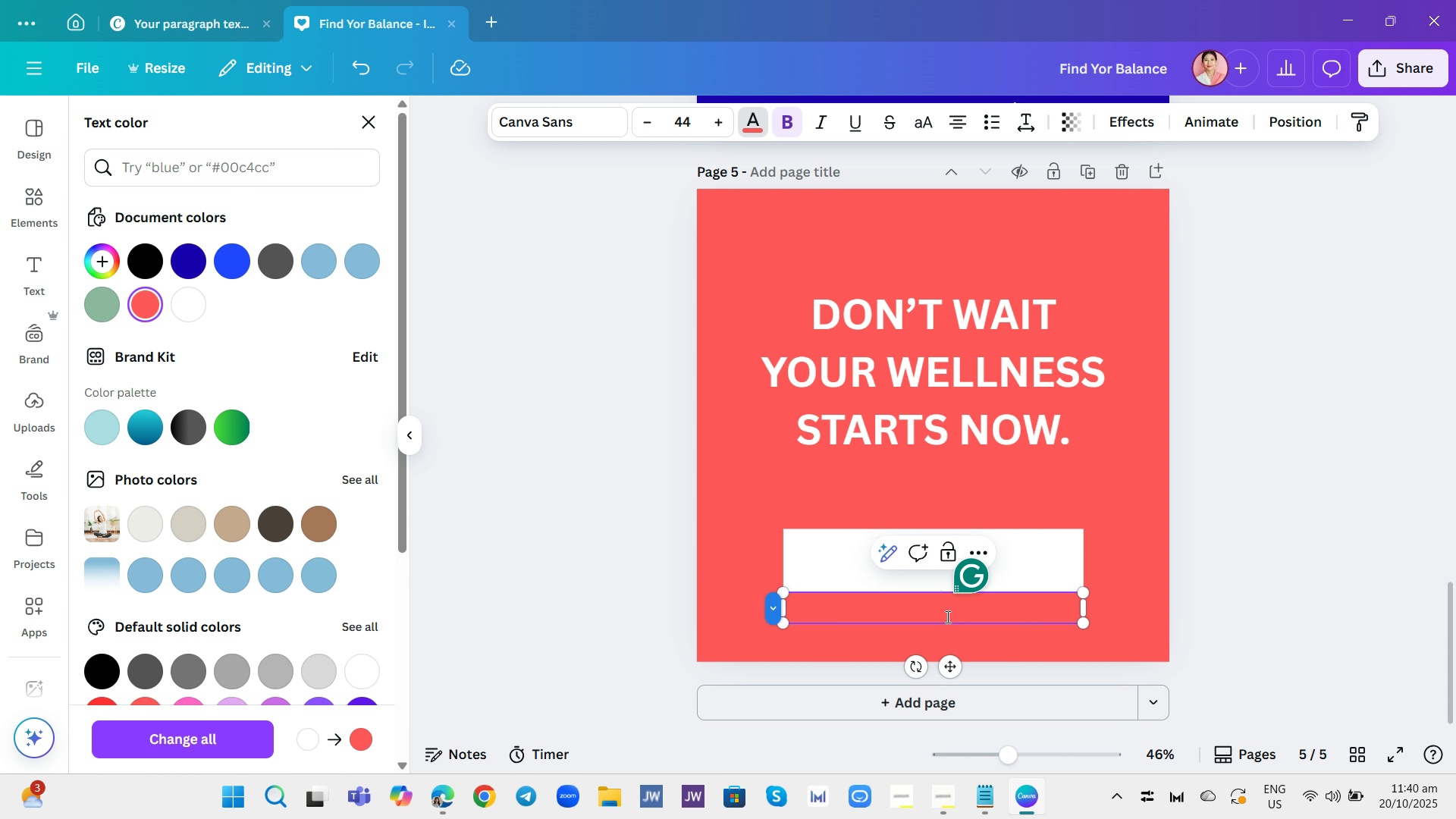 
type(Sign up link in bio!)
 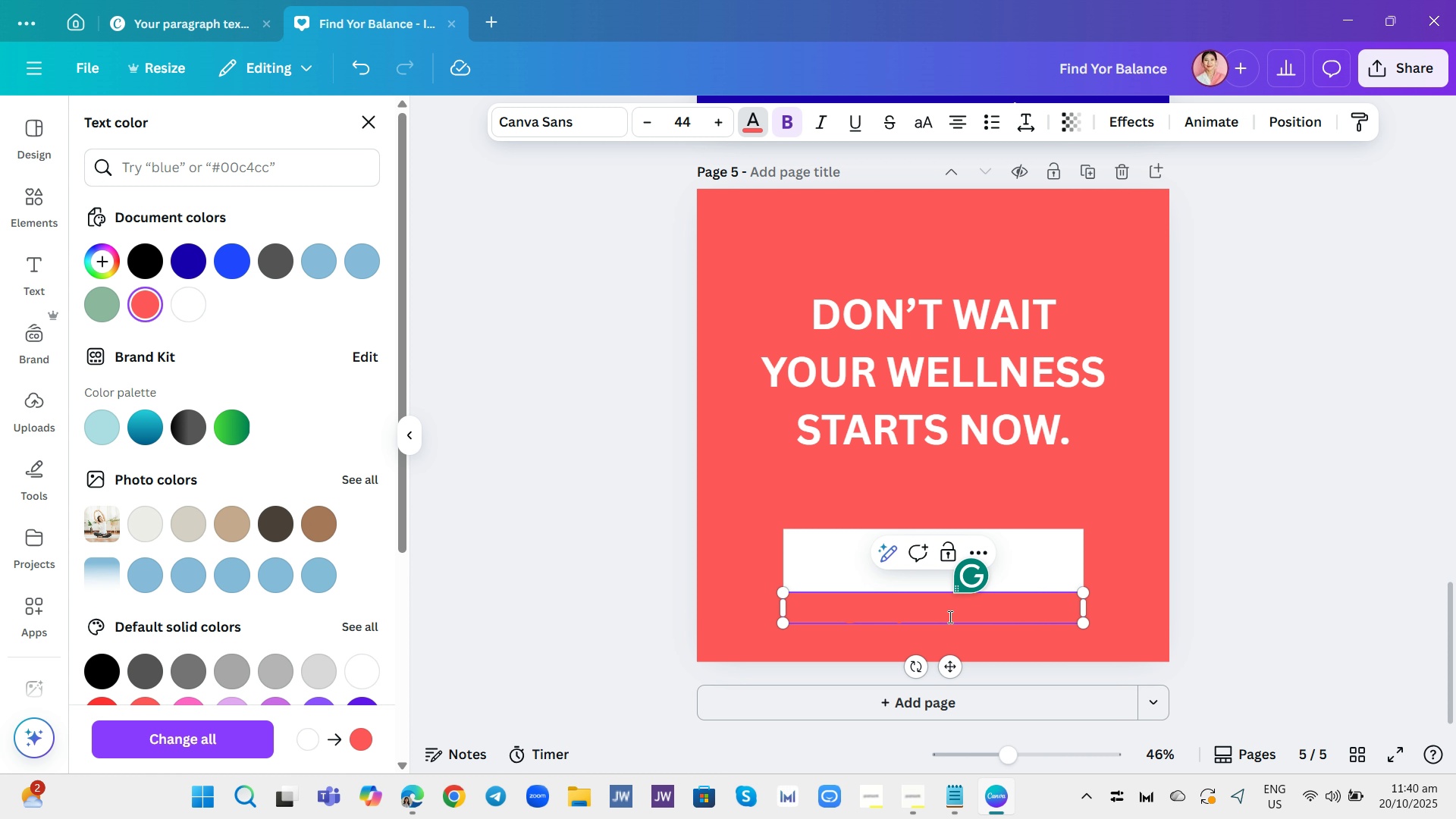 
left_click([1304, 519])
 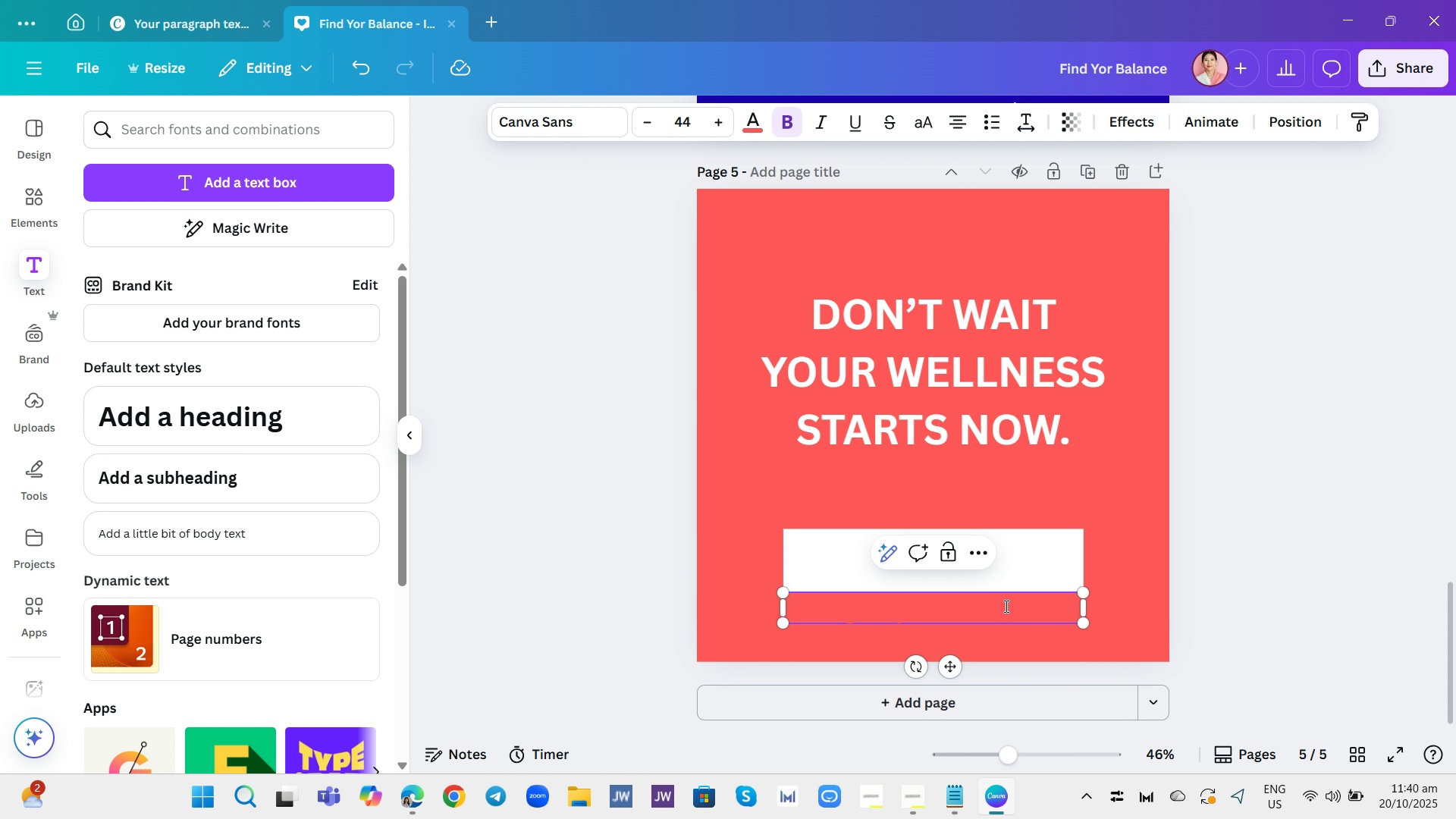 
left_click_drag(start_coordinate=[1005, 606], to_coordinate=[999, 573])
 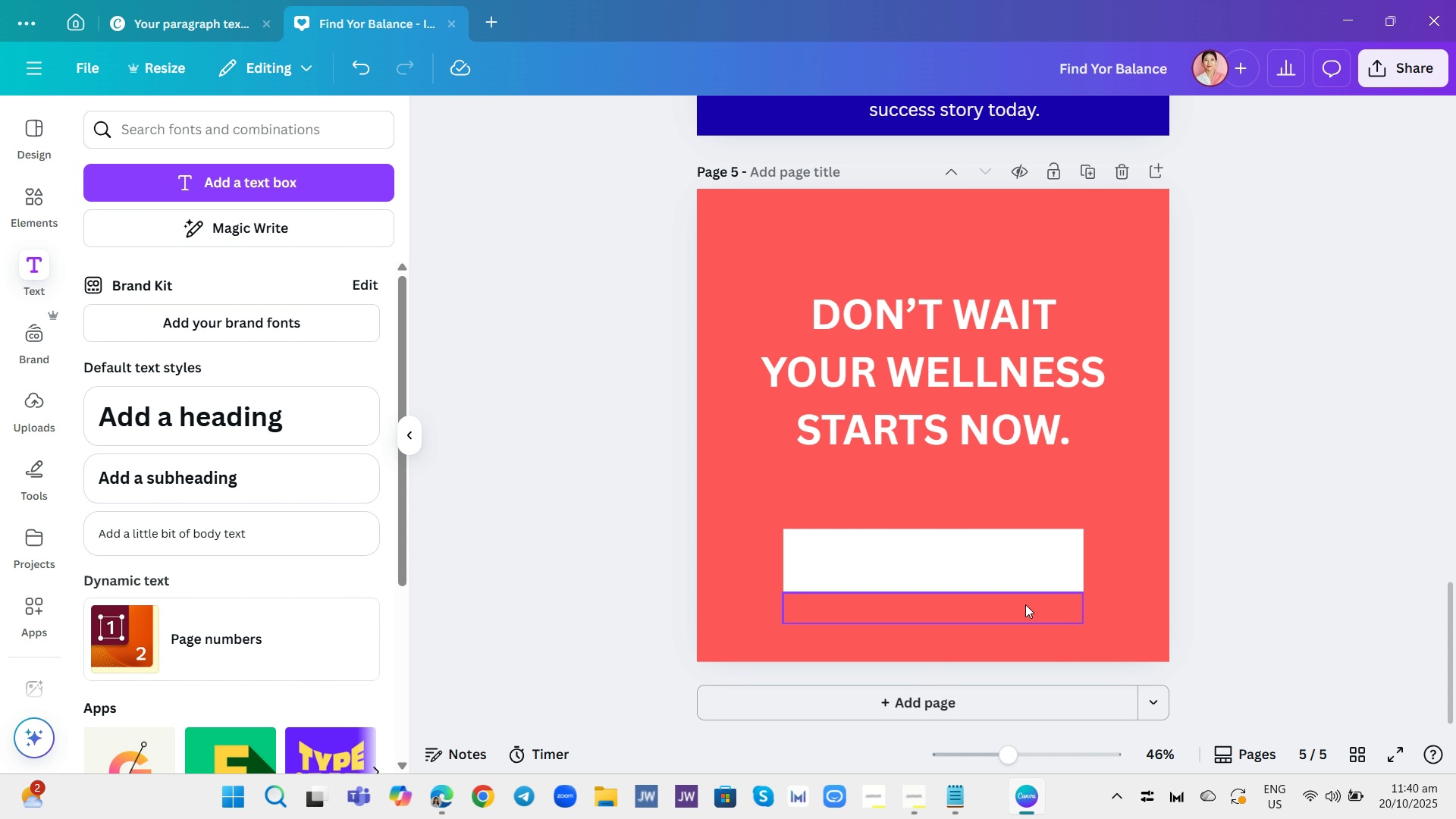 
left_click([1025, 604])
 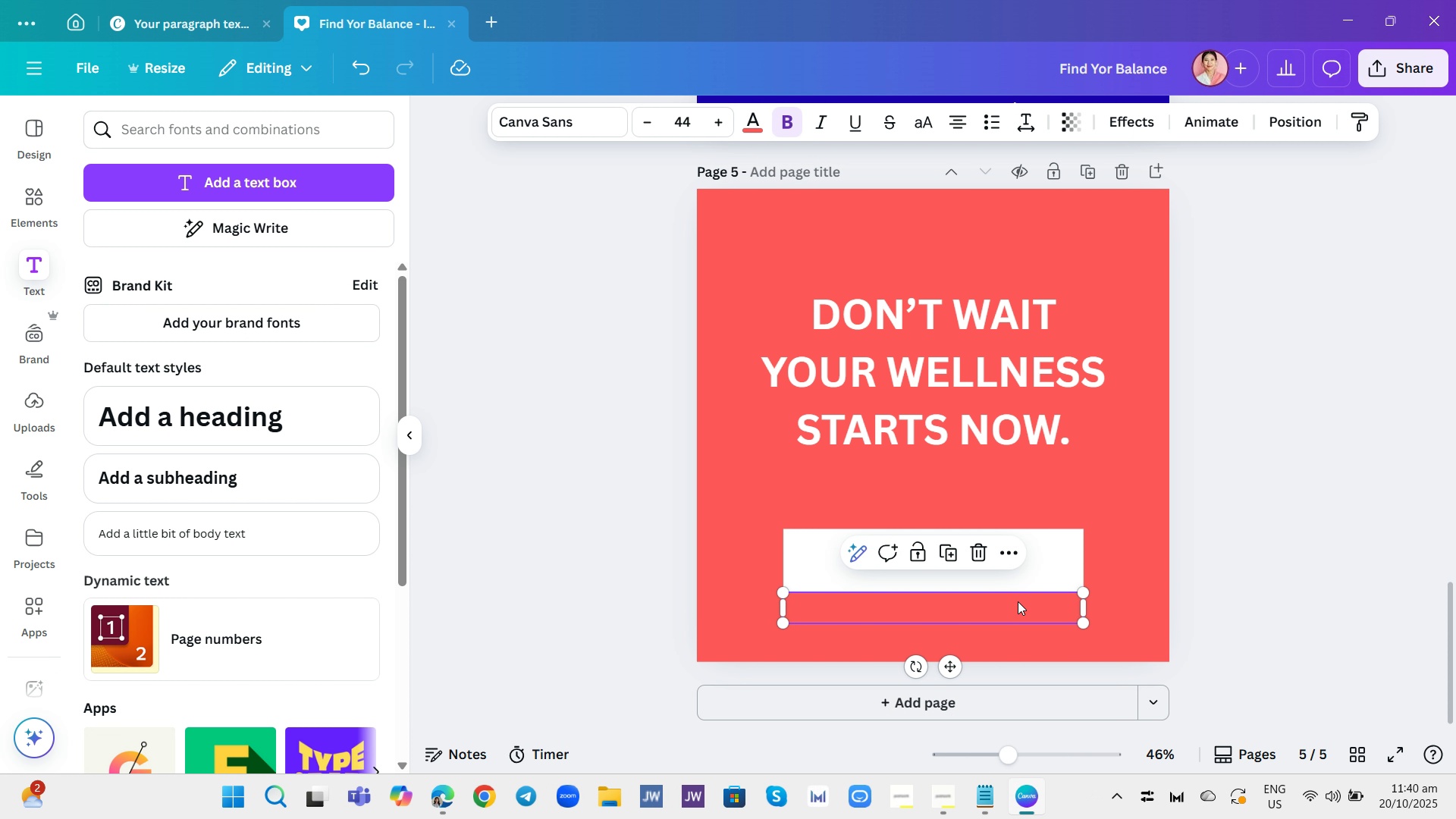 
left_click_drag(start_coordinate=[1018, 607], to_coordinate=[1021, 560])
 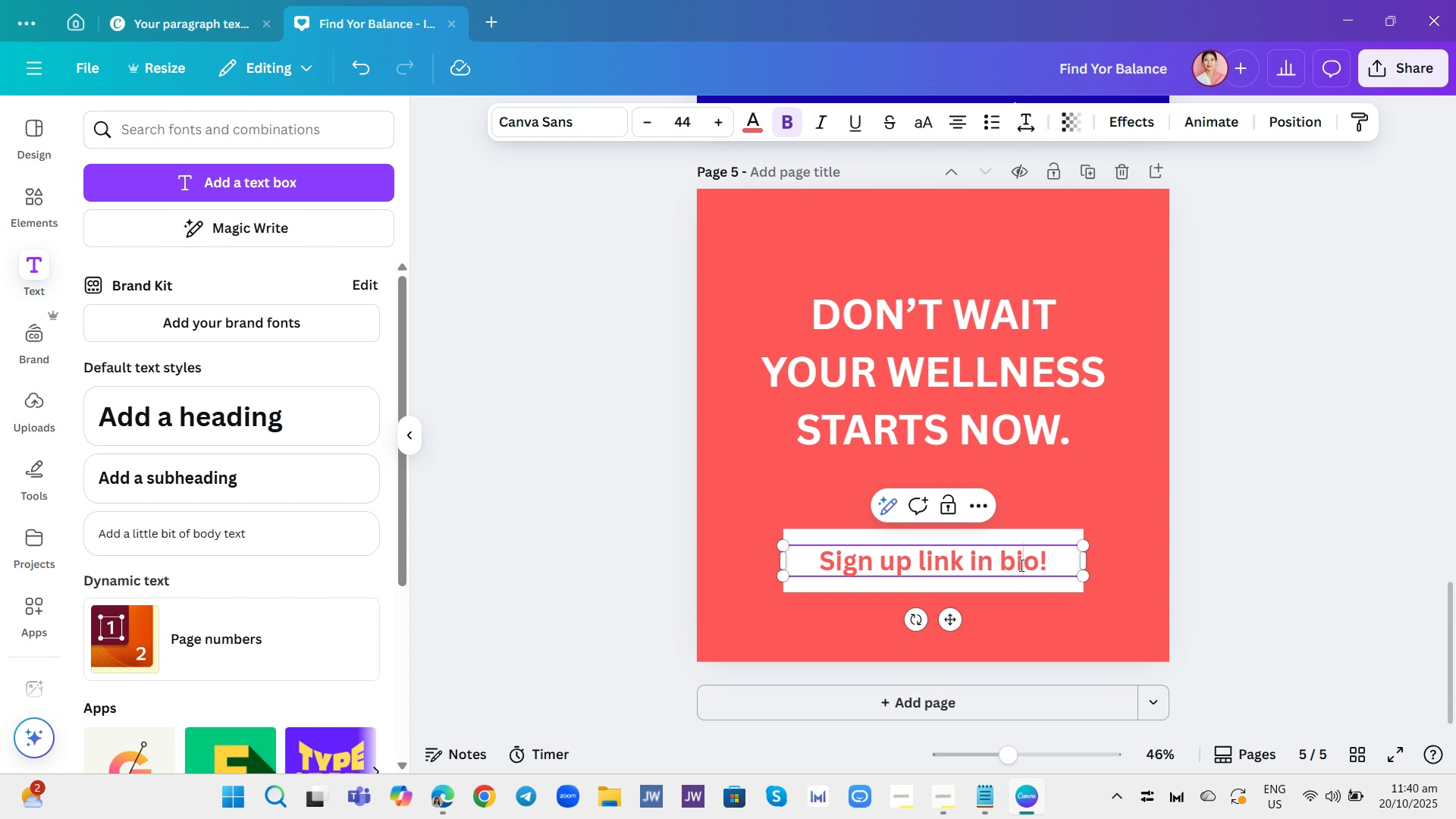 
double_click([1020, 565])
 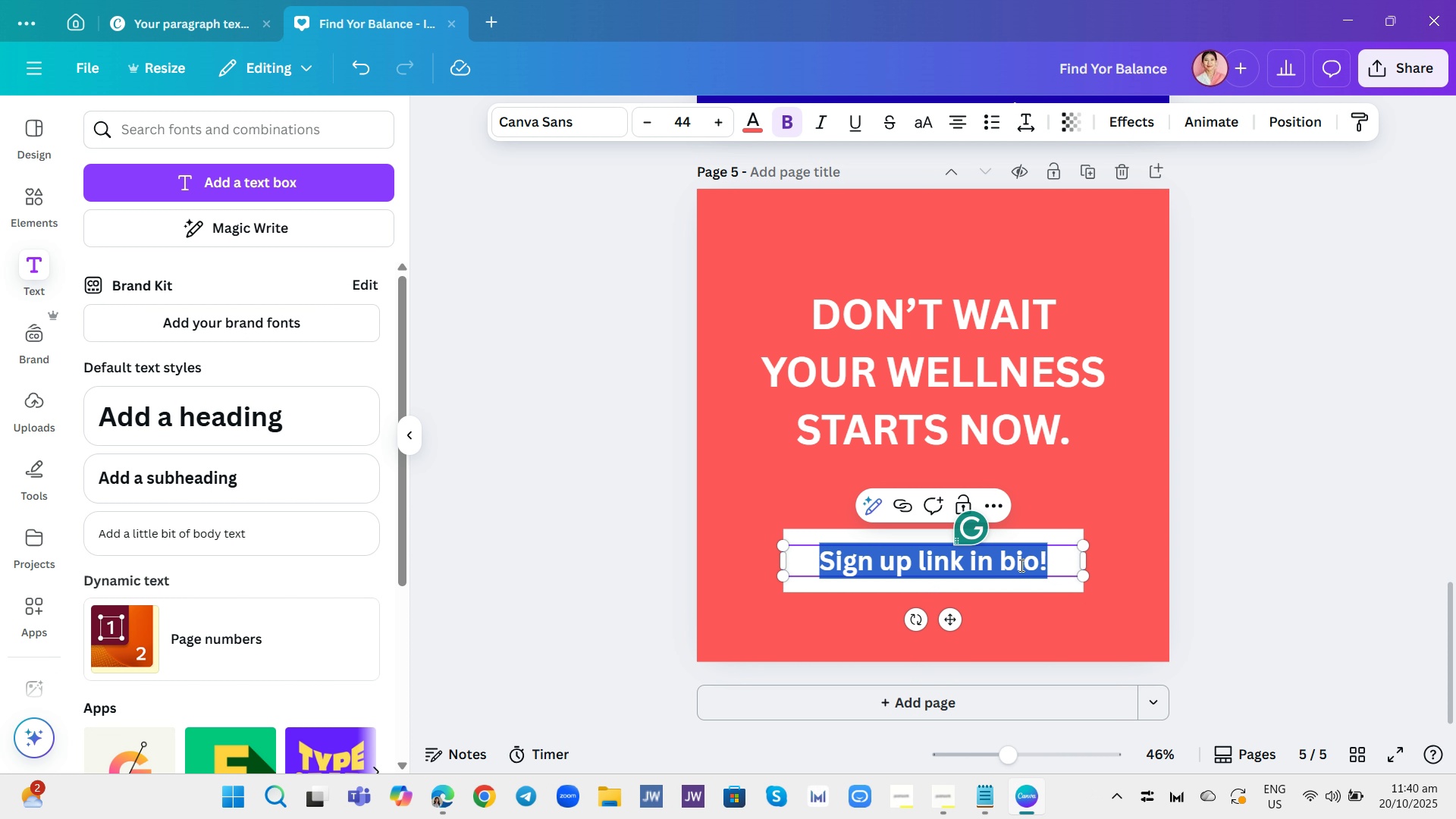 
triple_click([1020, 565])
 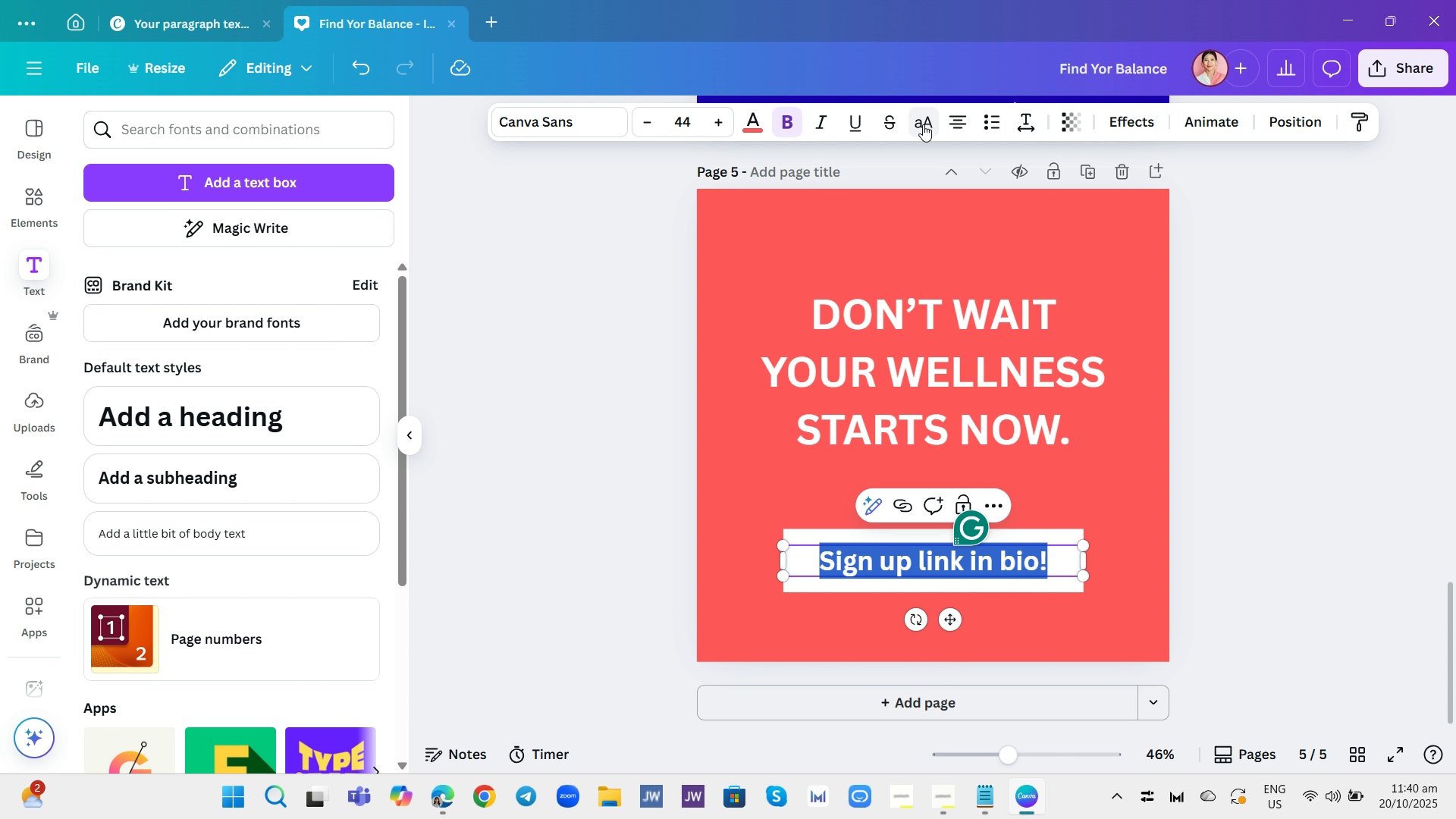 
left_click([923, 124])
 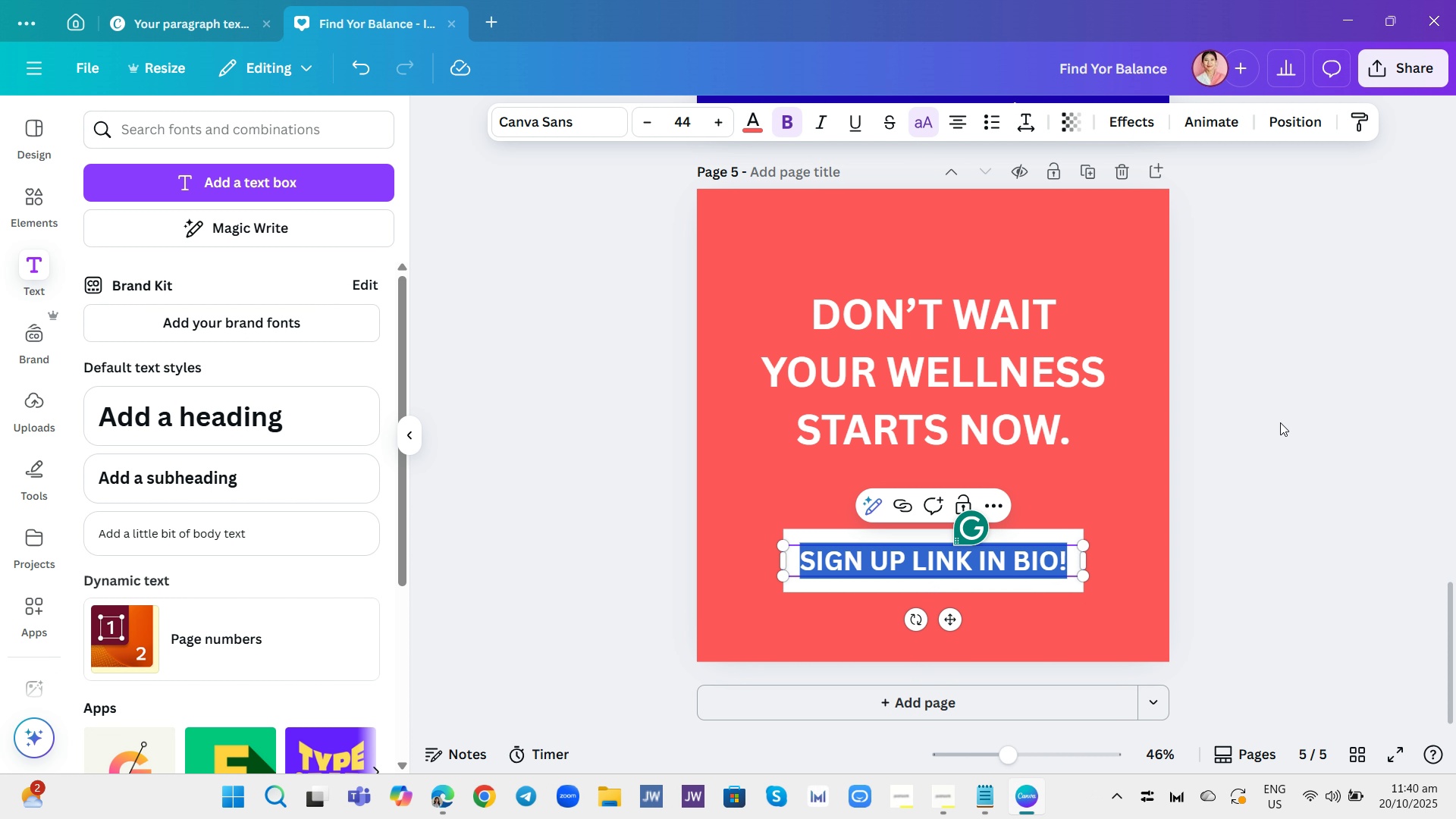 
left_click([1280, 422])
 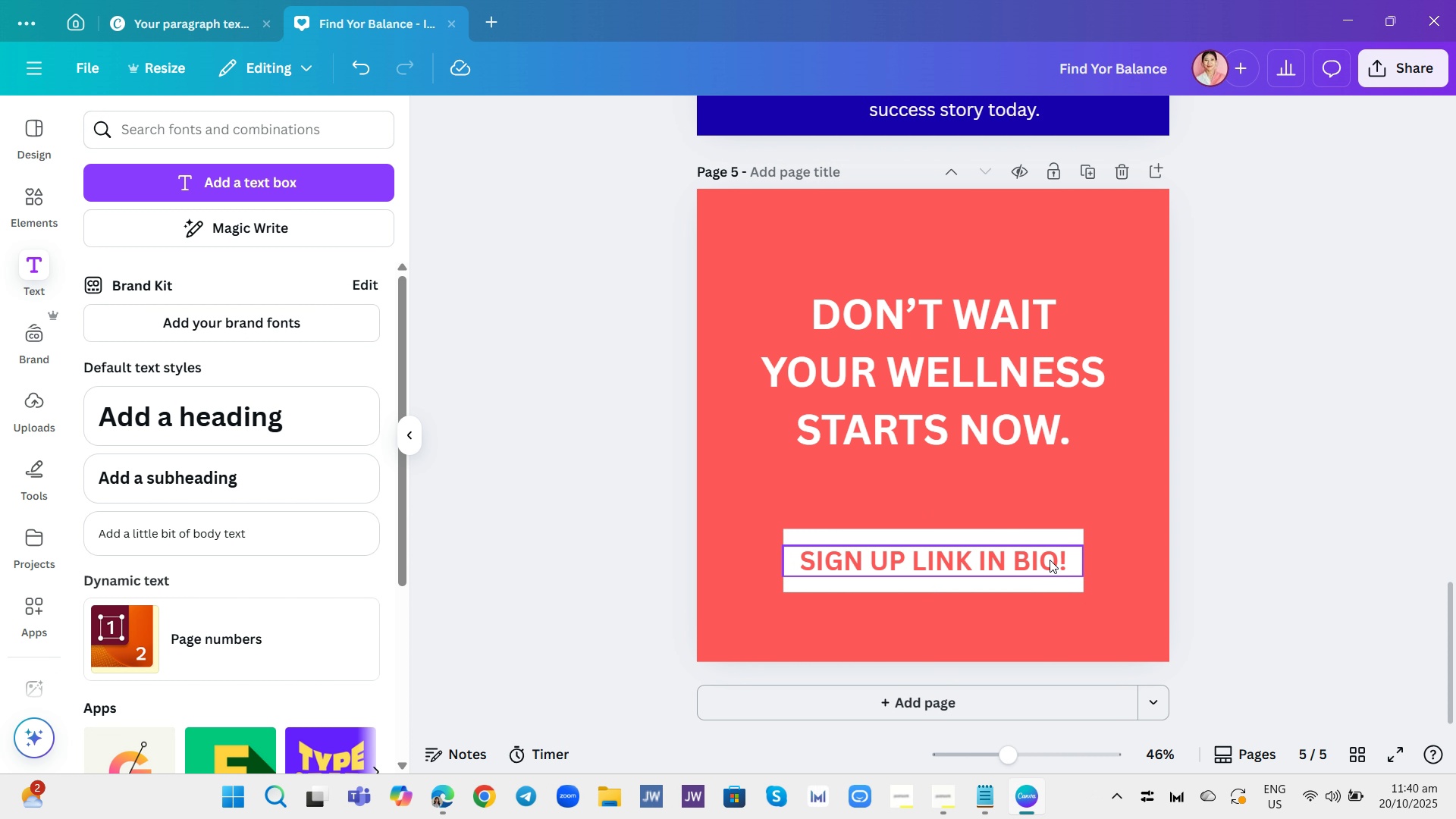 
left_click_drag(start_coordinate=[1050, 560], to_coordinate=[1038, 563])
 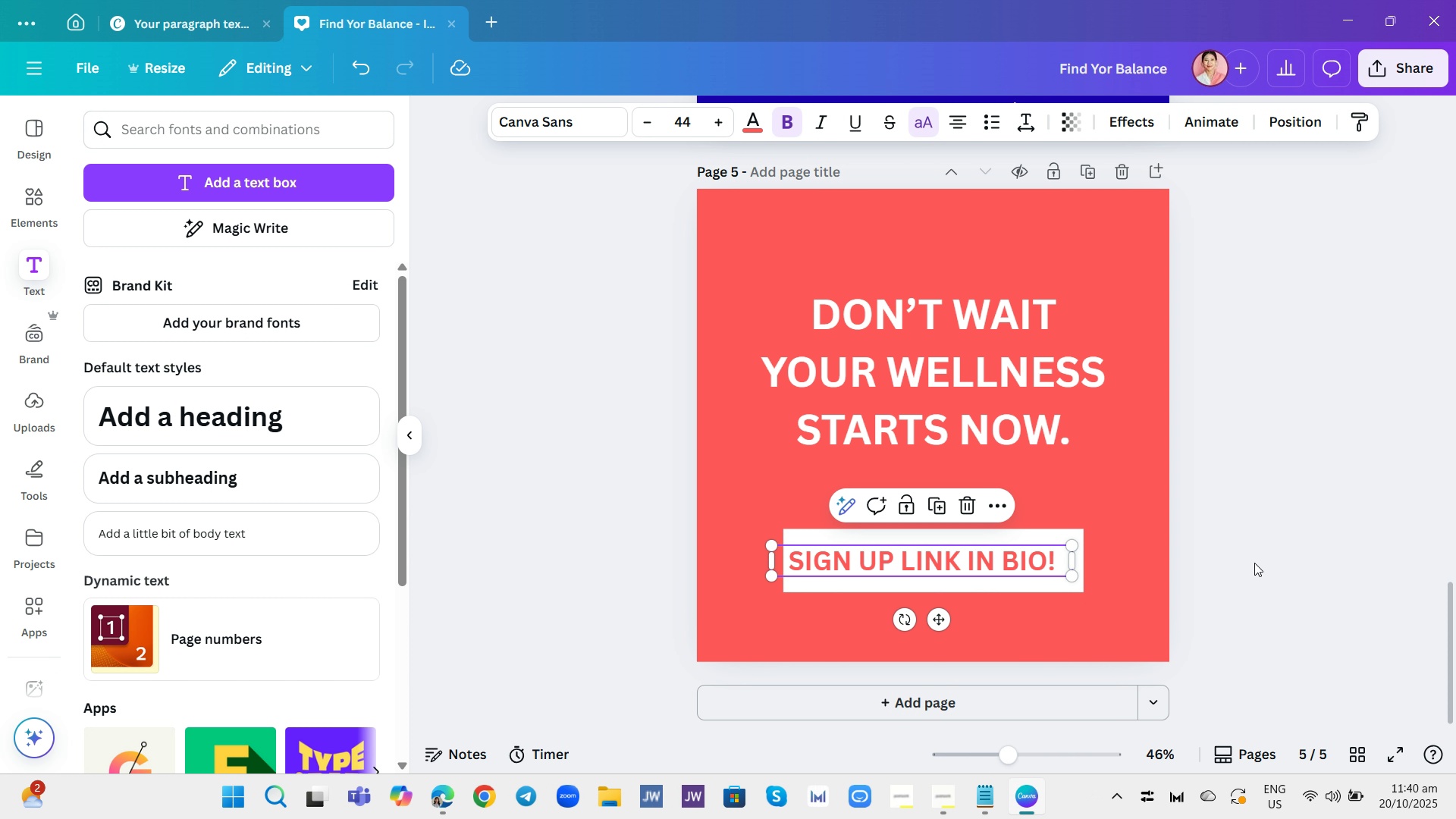 
left_click([1254, 563])
 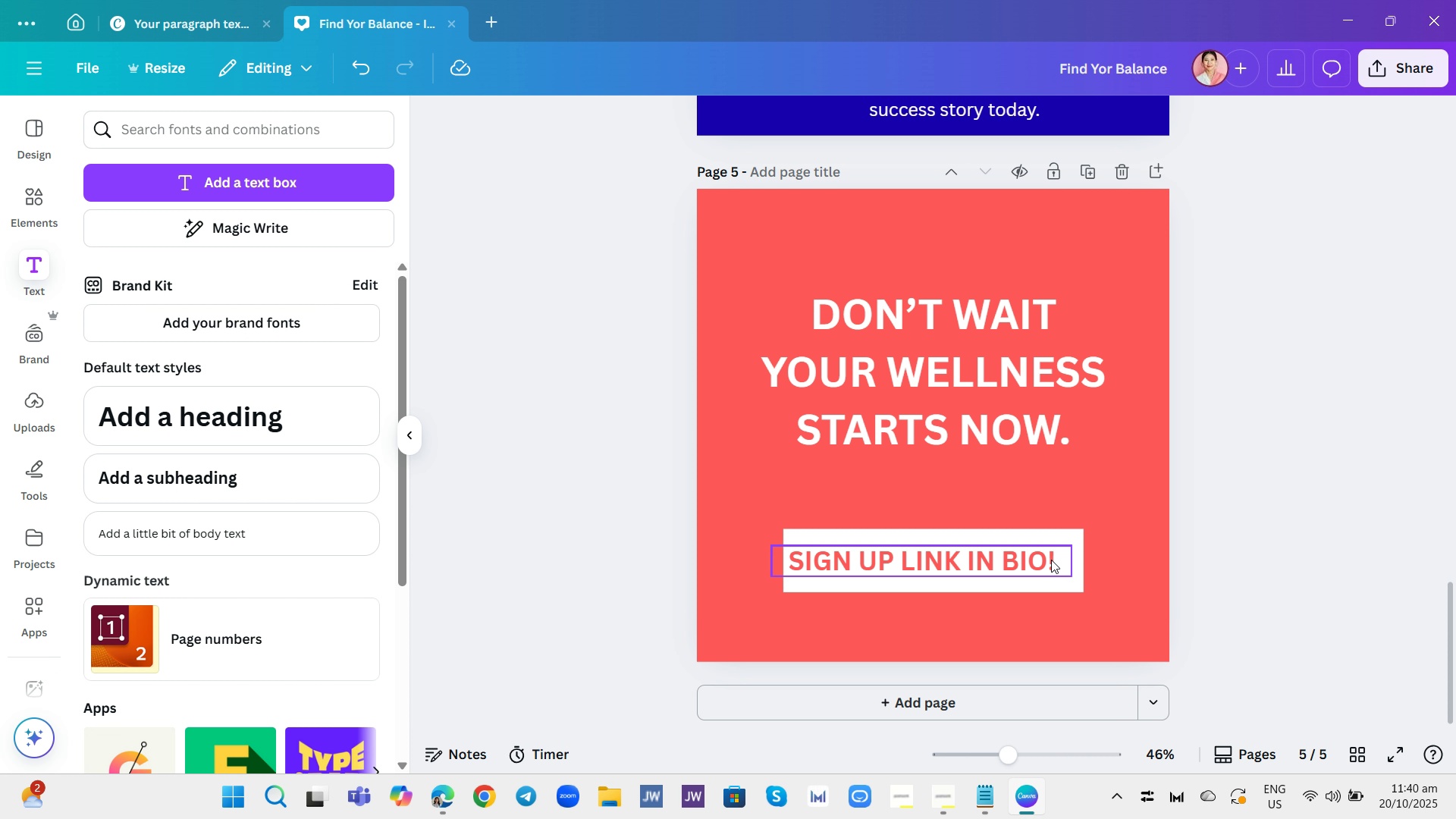 
left_click([1051, 560])
 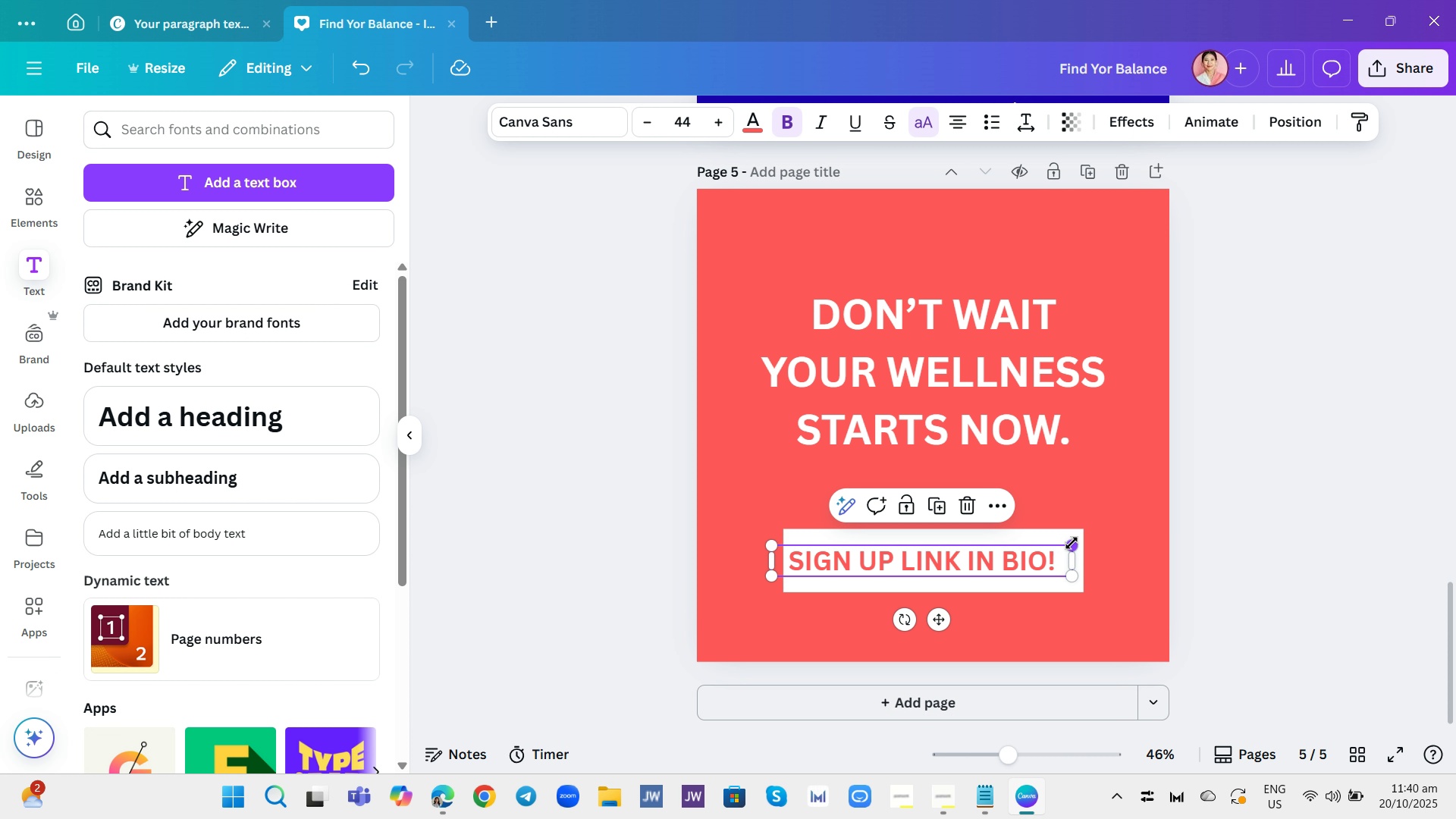 
left_click([1072, 541])
 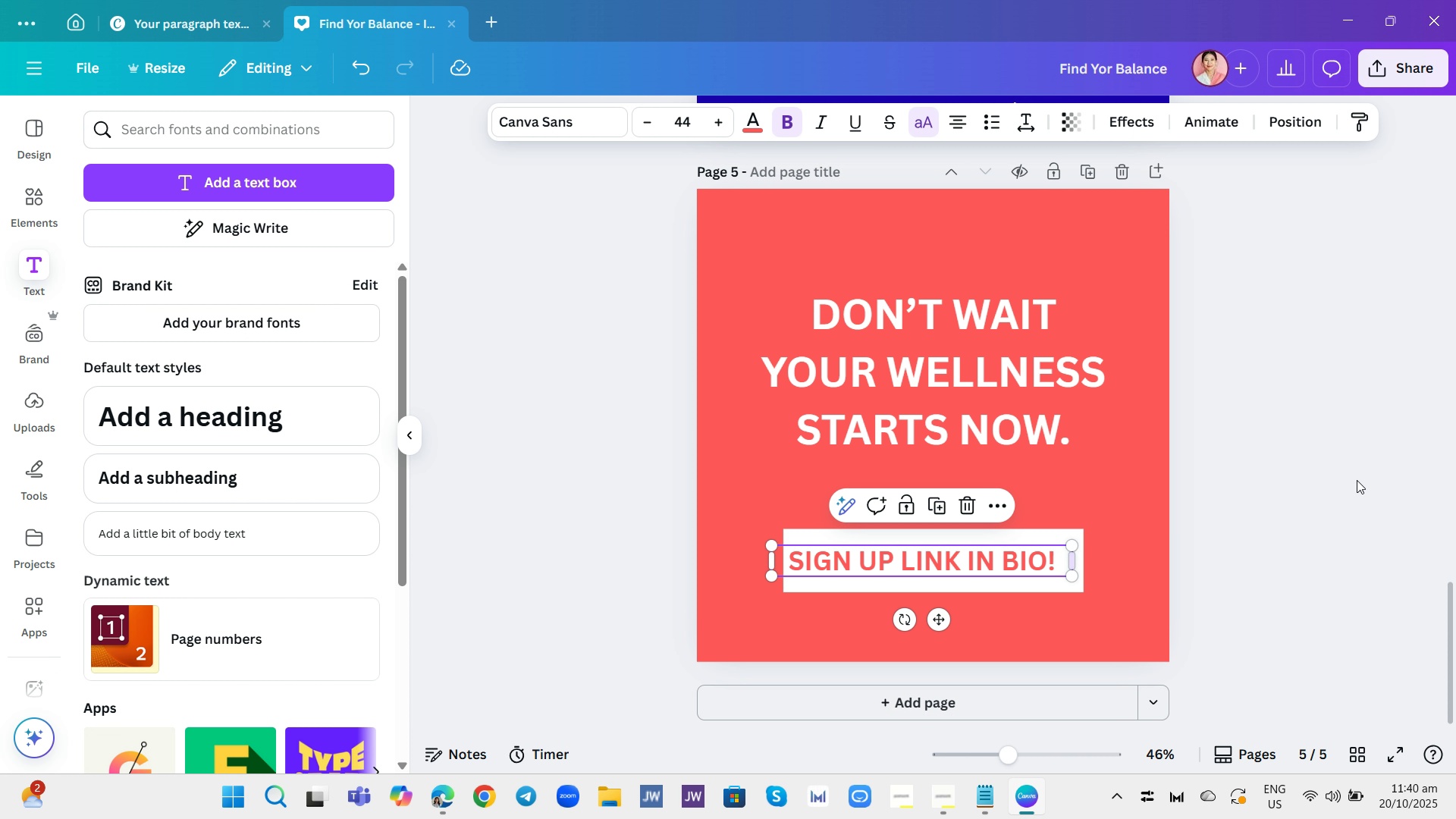 
left_click([1411, 463])
 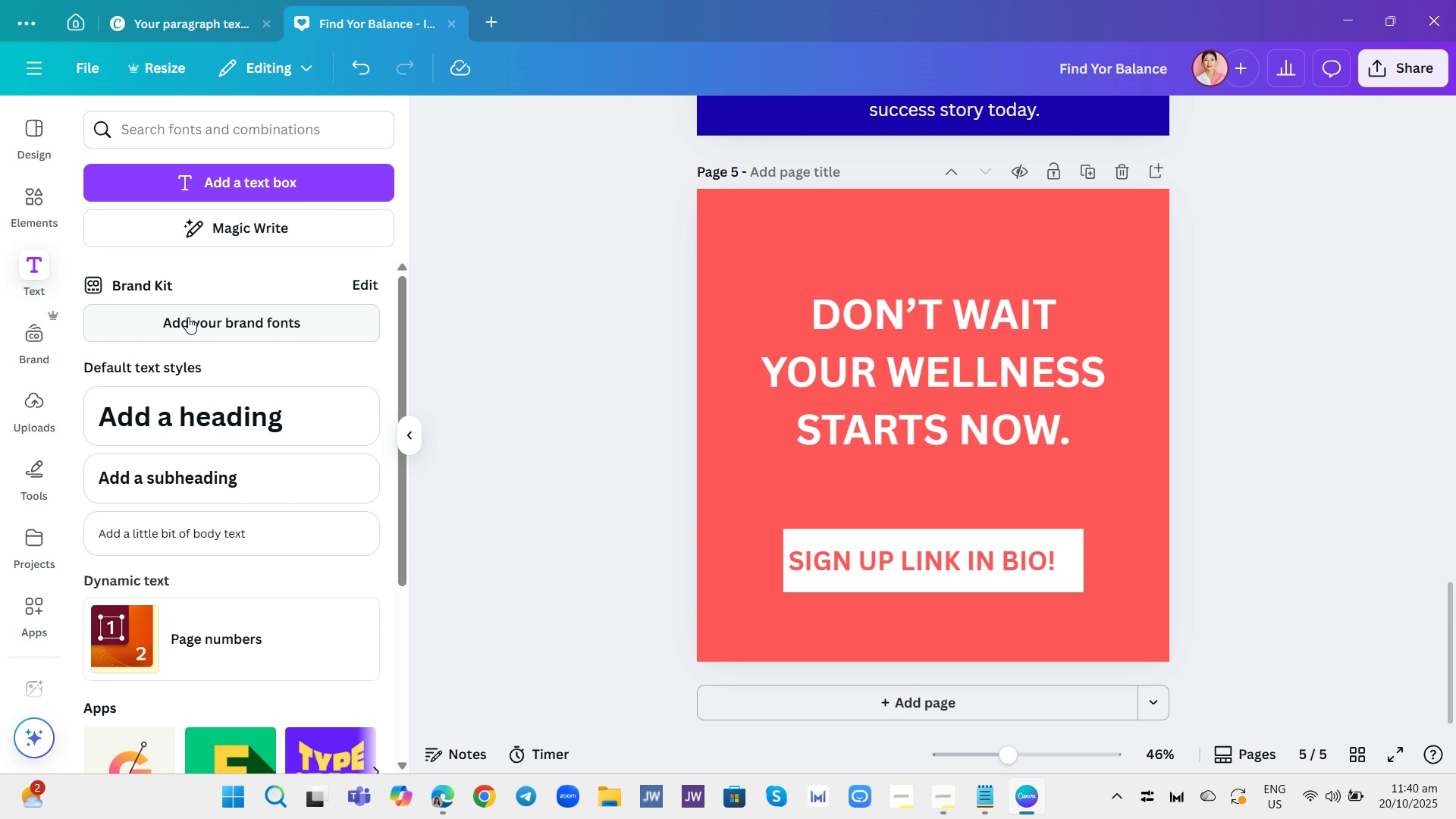 
left_click([23, 193])
 